 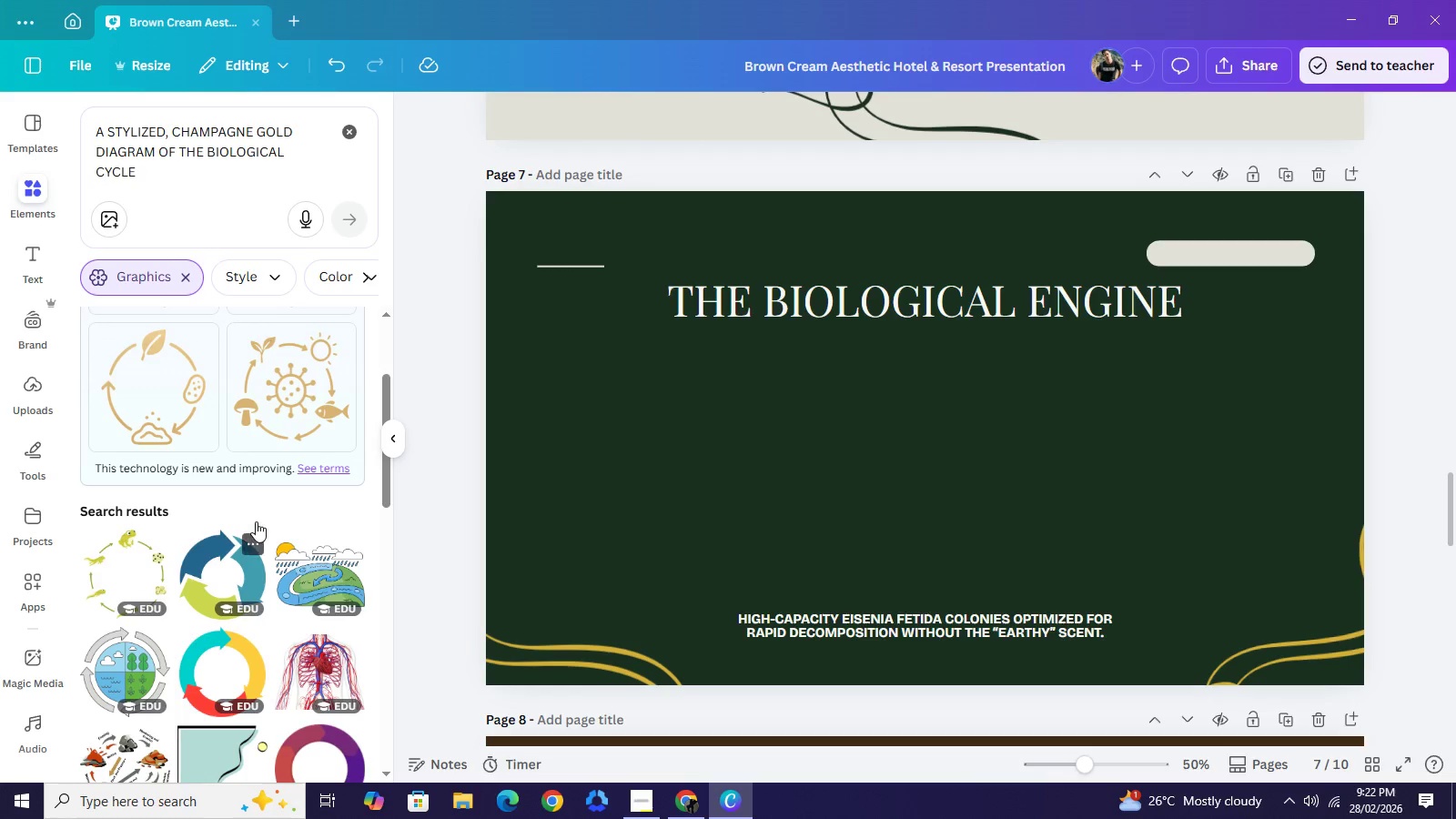 
scroll: coordinate [263, 523], scroll_direction: down, amount: 5.0
 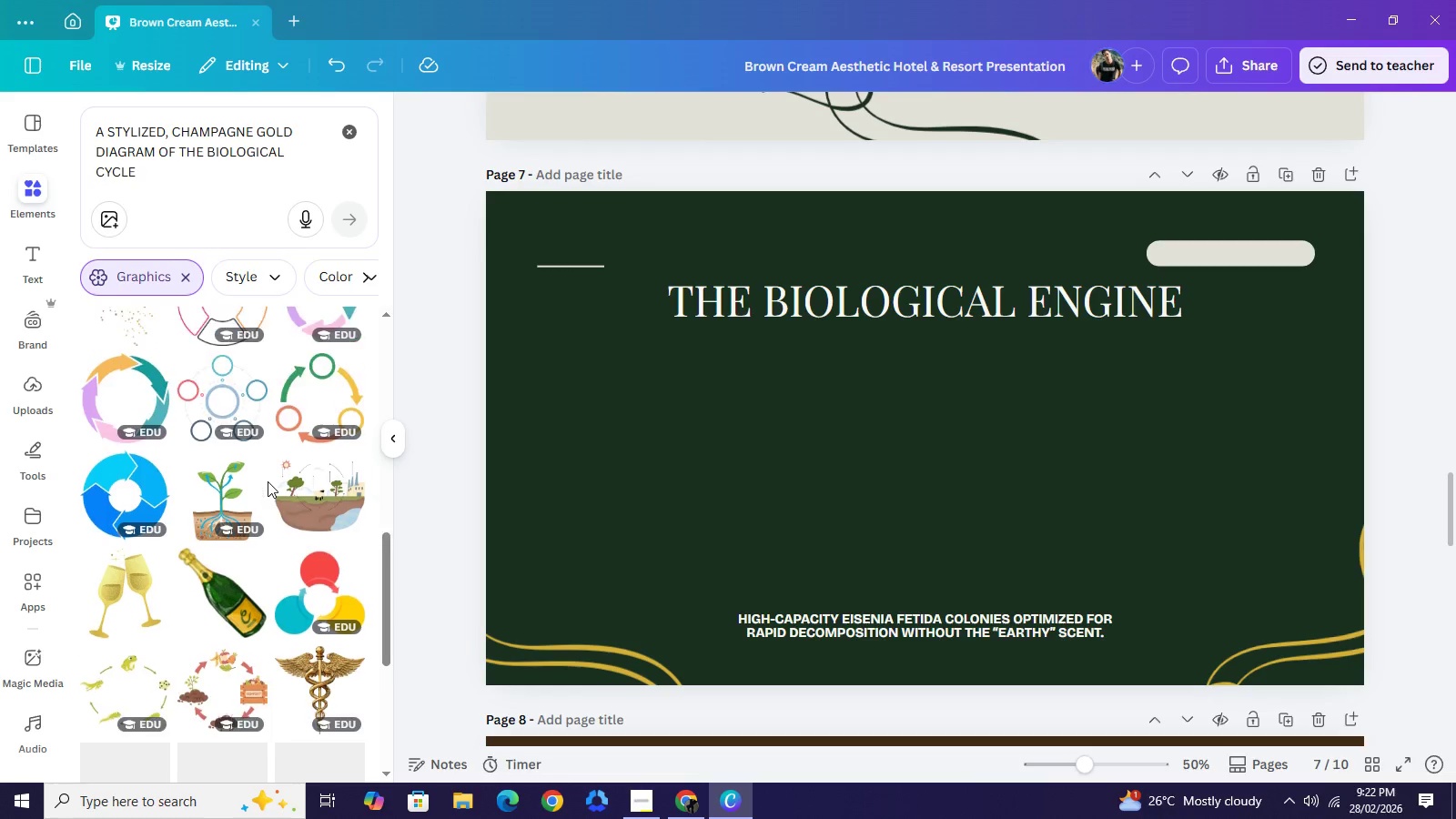 
scroll: coordinate [248, 370], scroll_direction: up, amount: 10.0
 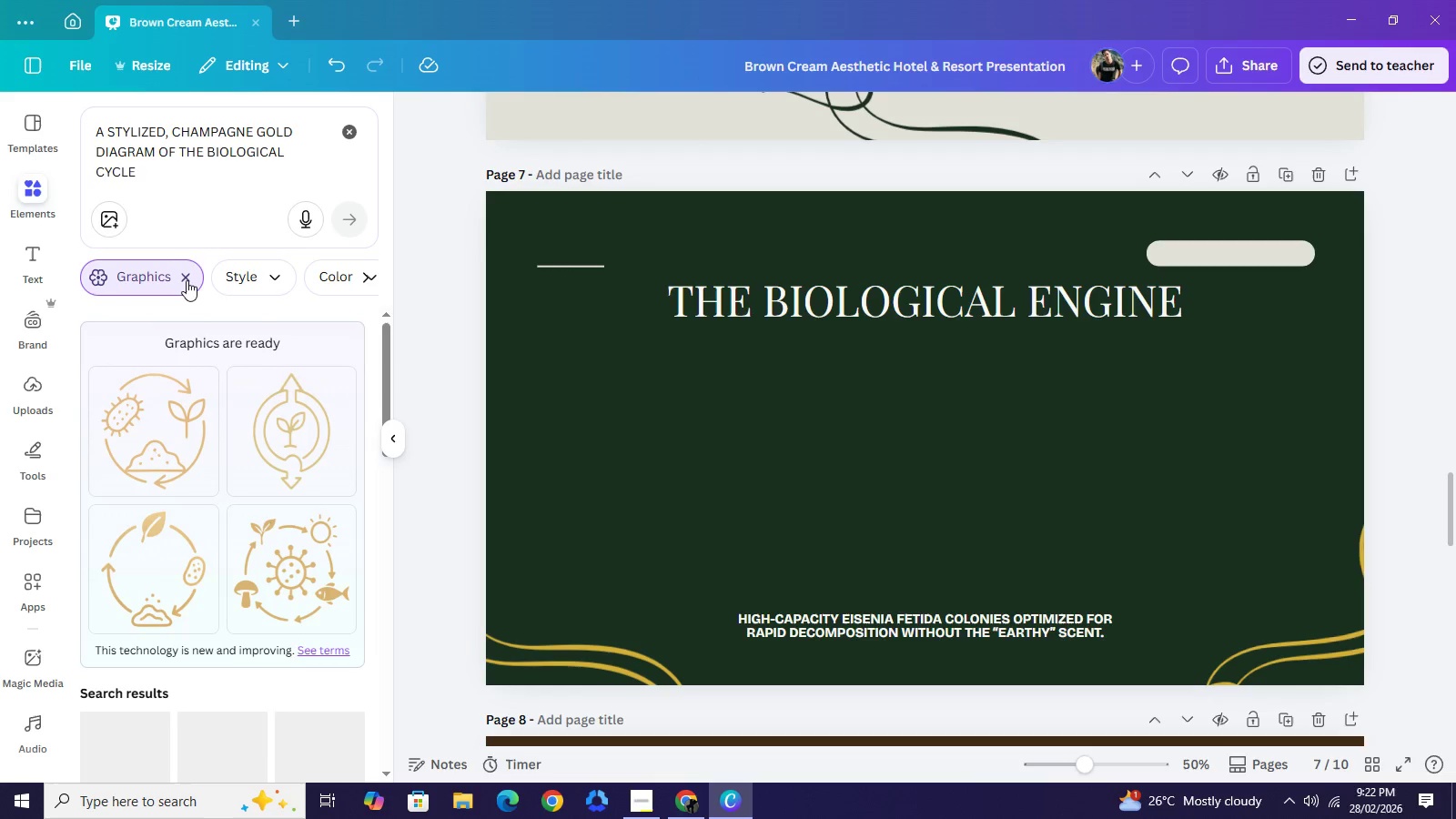 
left_click([187, 280])
 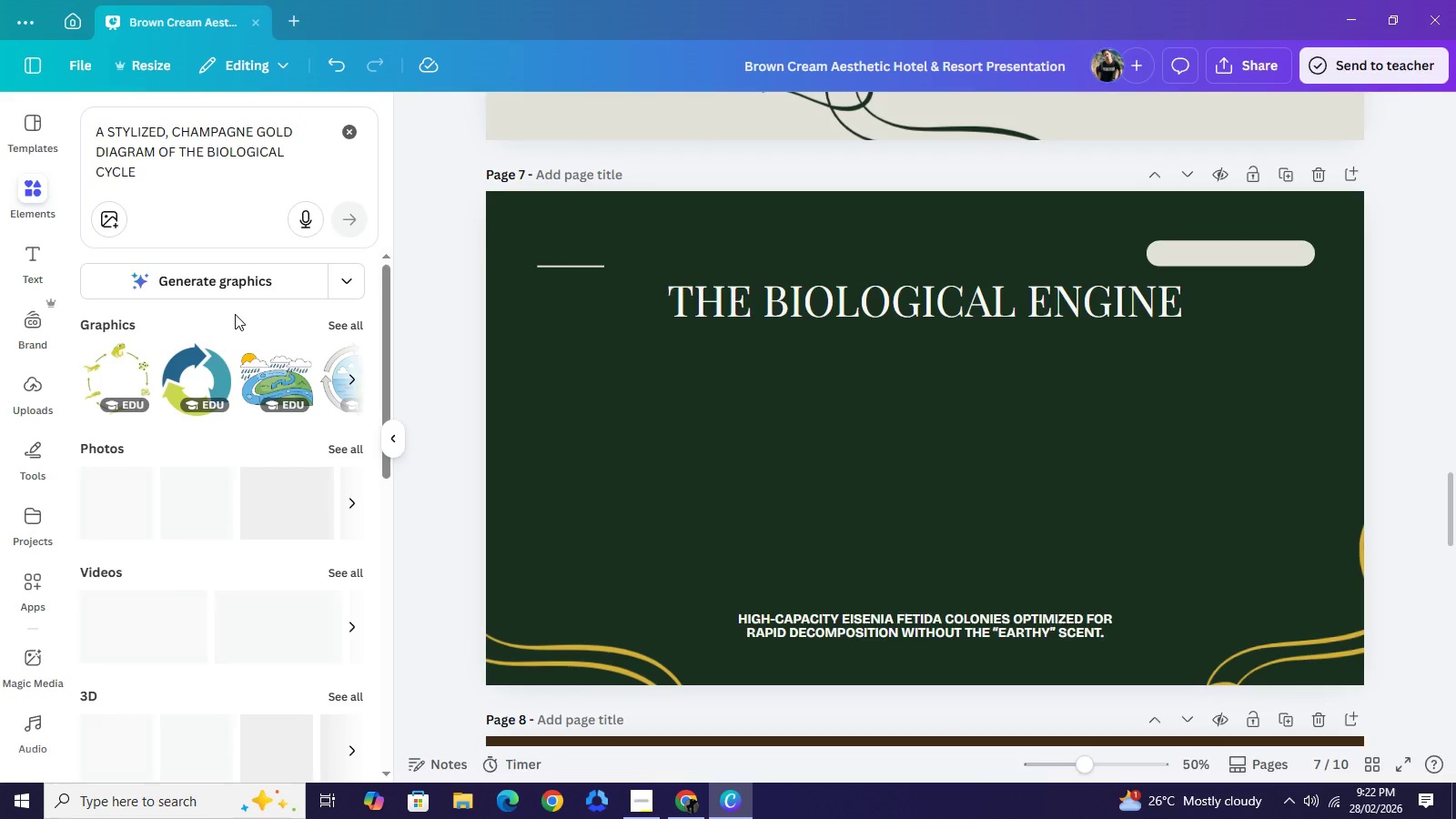 
left_click([352, 280])
 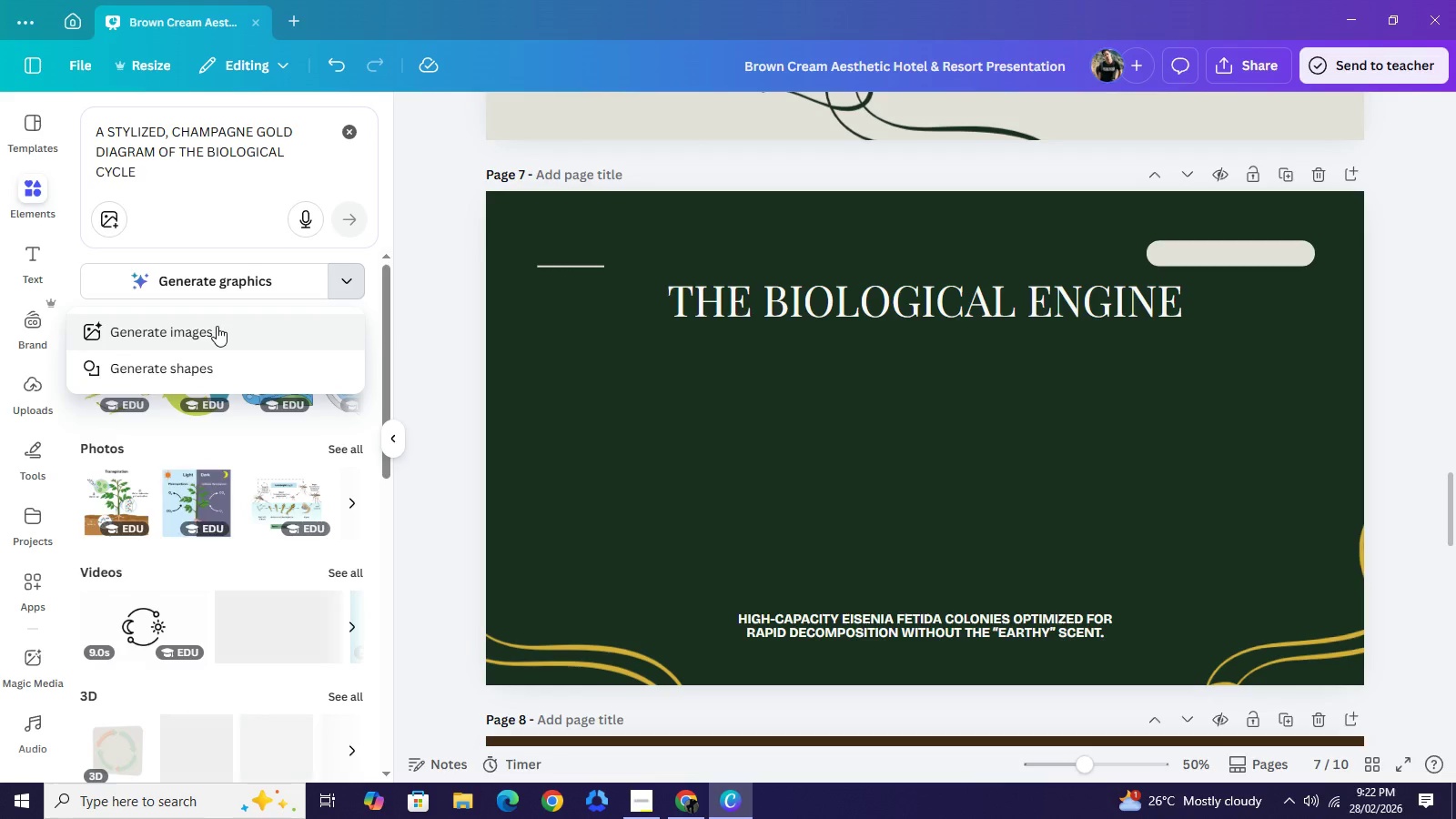 
left_click([217, 326])
 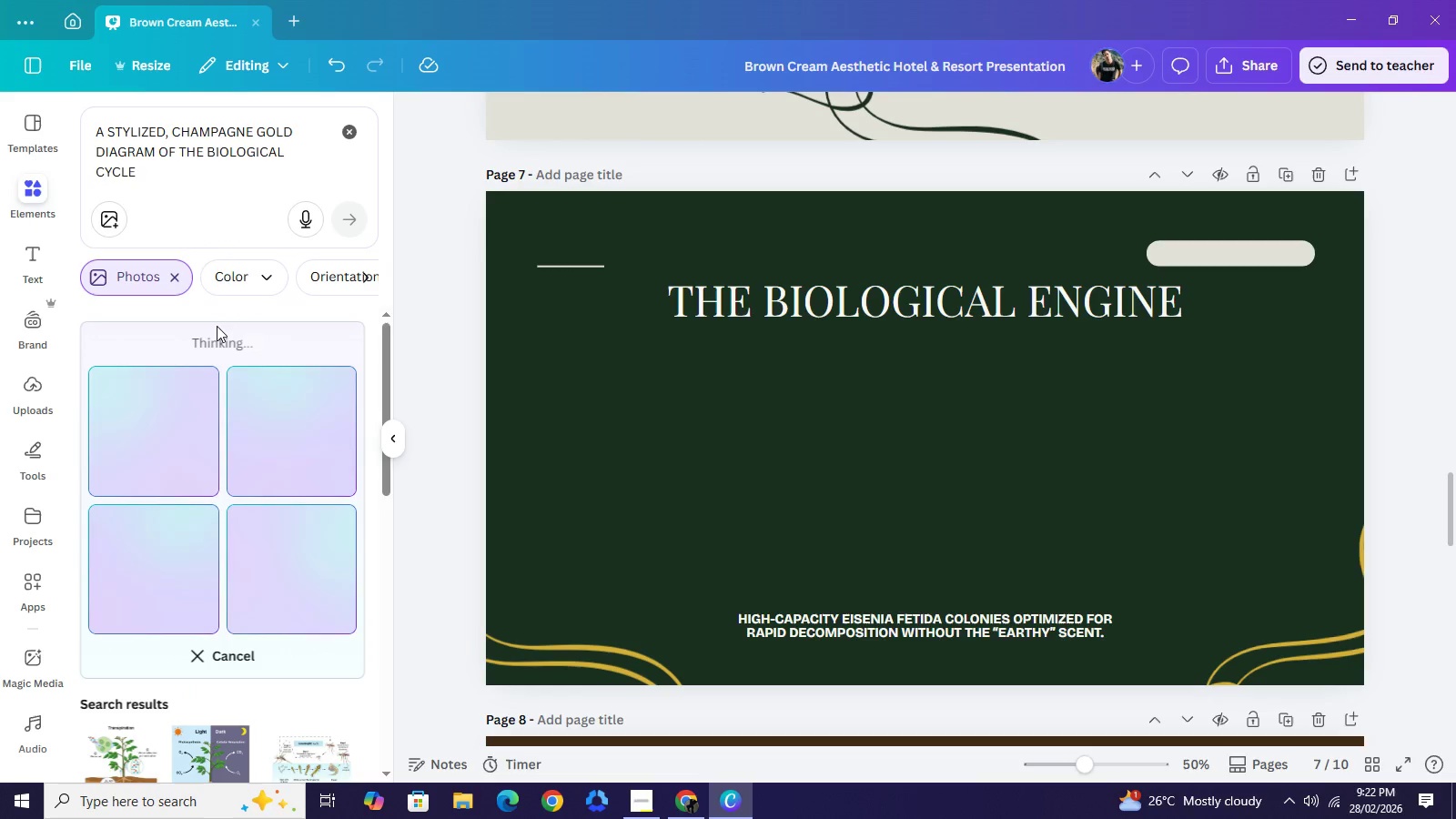 
wait(13.94)
 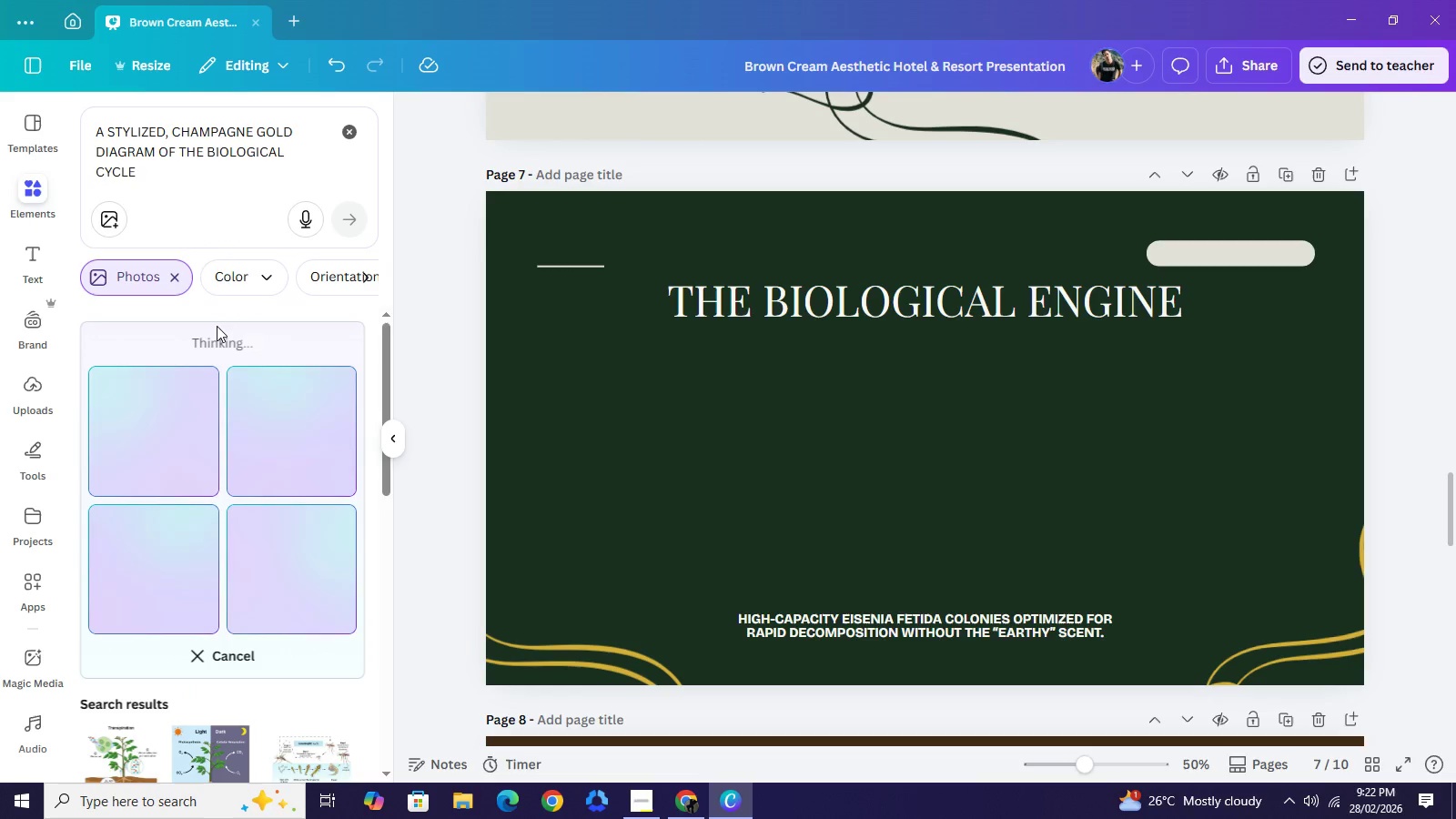 
left_click_drag(start_coordinate=[893, 299], to_coordinate=[893, 337])
 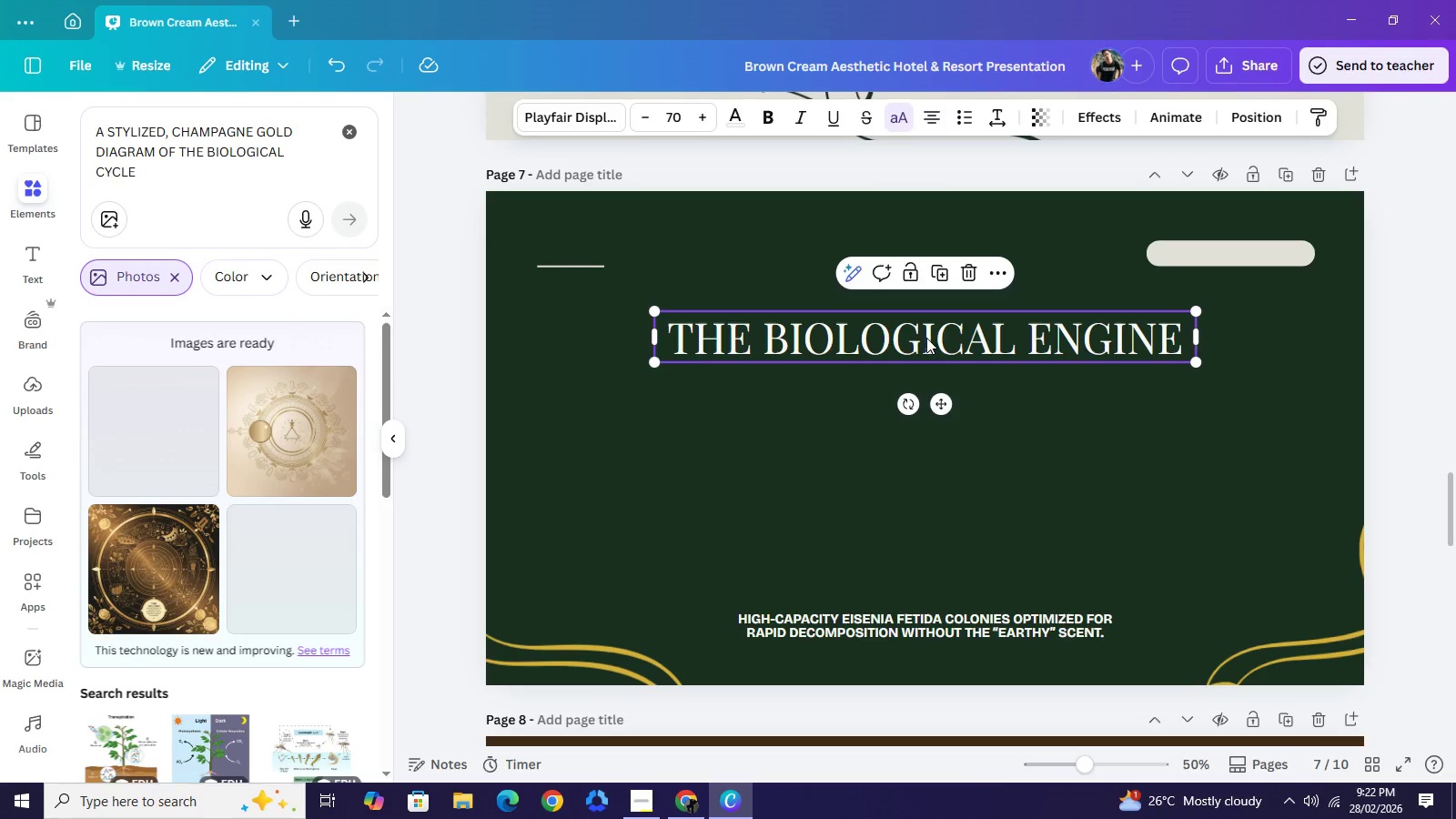 
left_click_drag(start_coordinate=[928, 340], to_coordinate=[927, 321])
 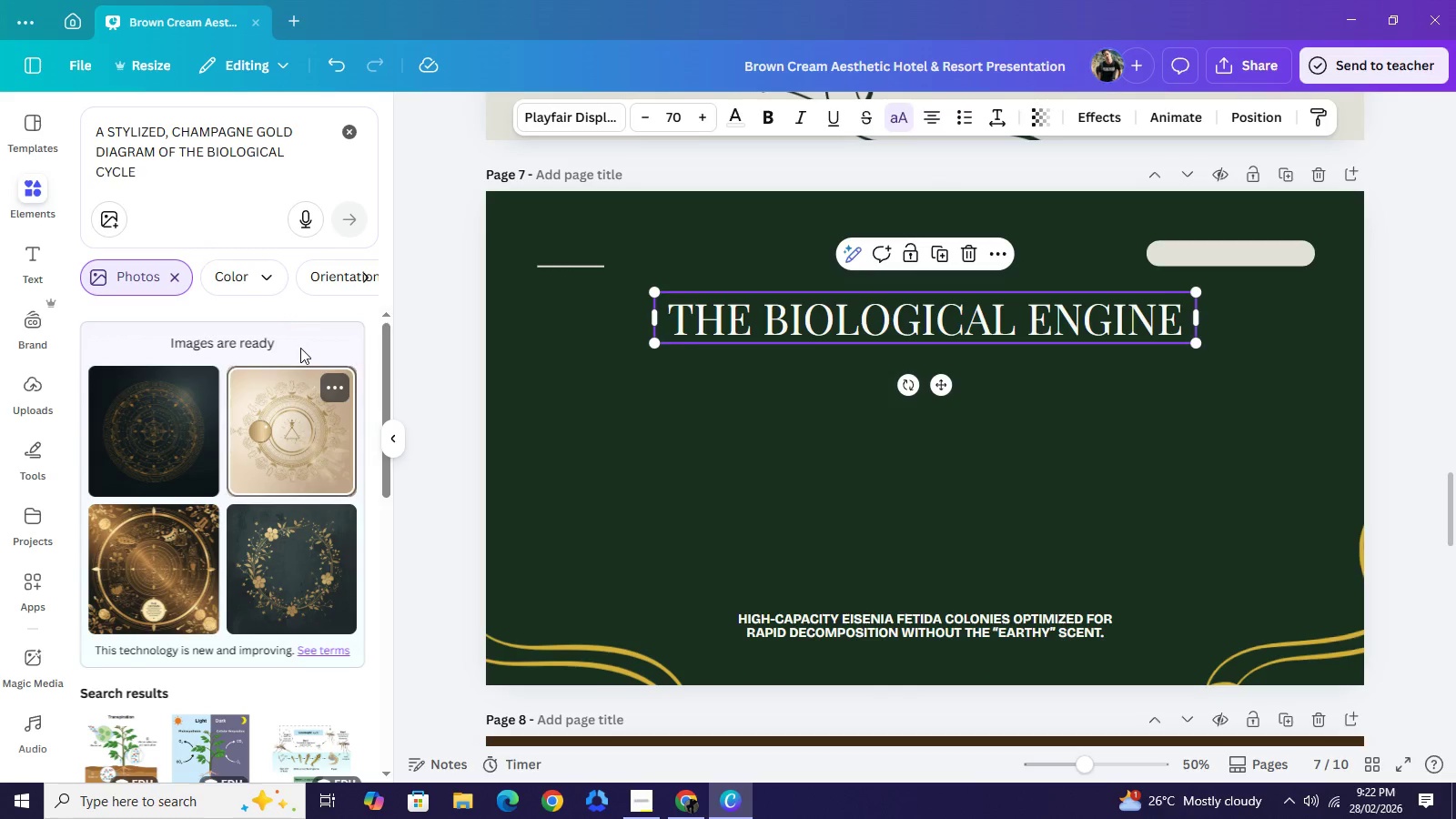 
scroll: coordinate [298, 583], scroll_direction: down, amount: 8.0
 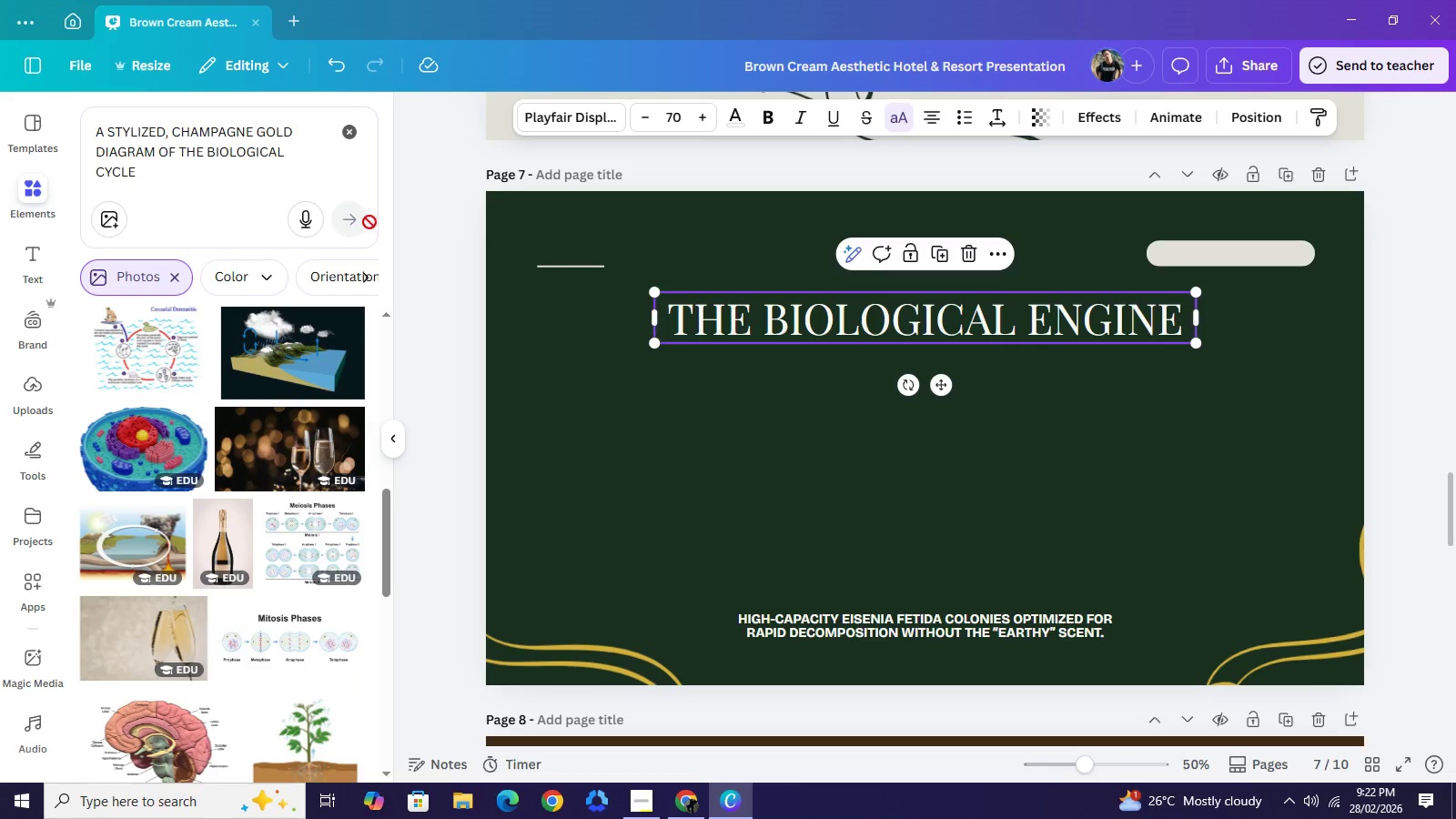 
double_click([814, 323])
 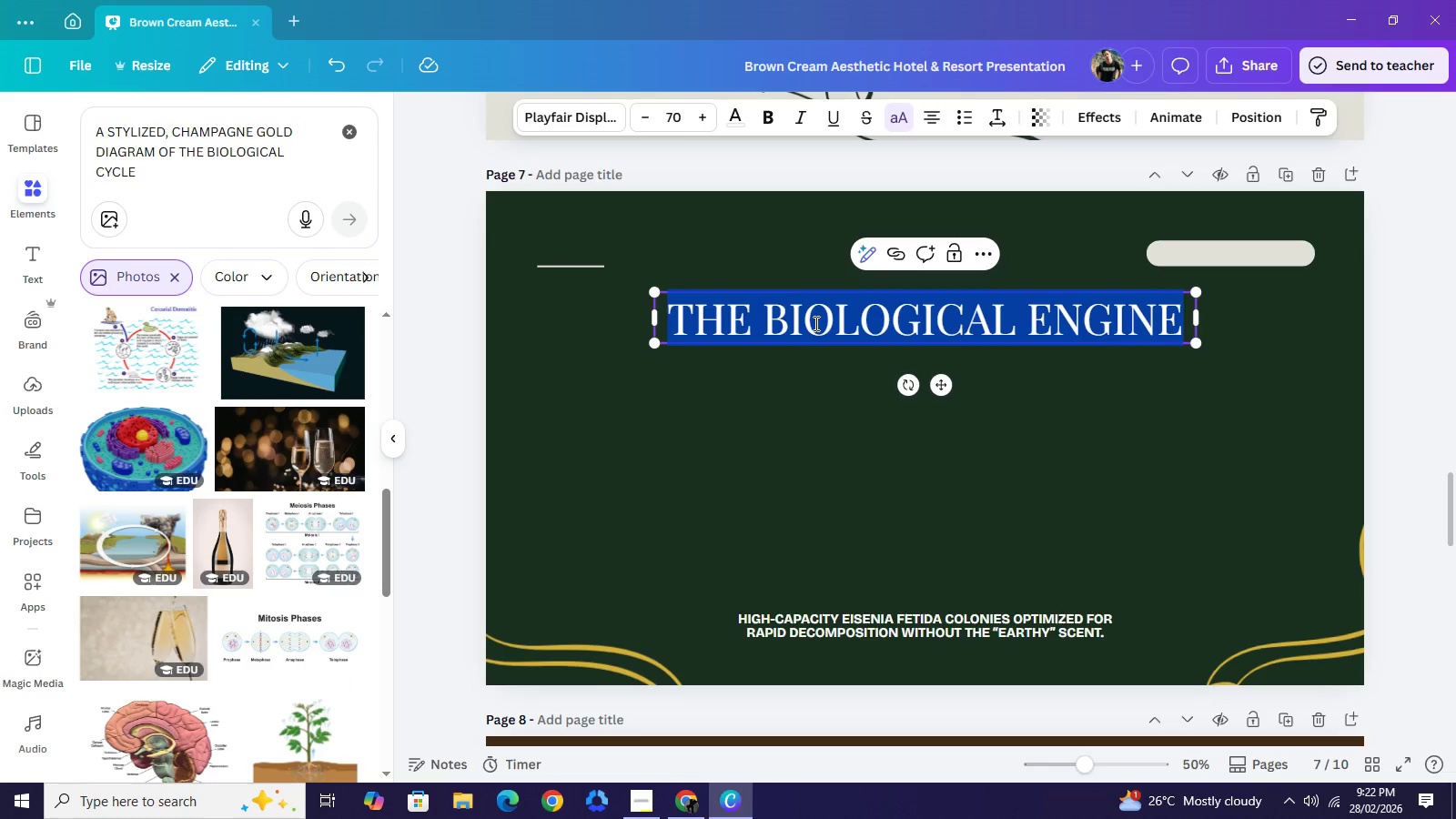 
triple_click([814, 323])
 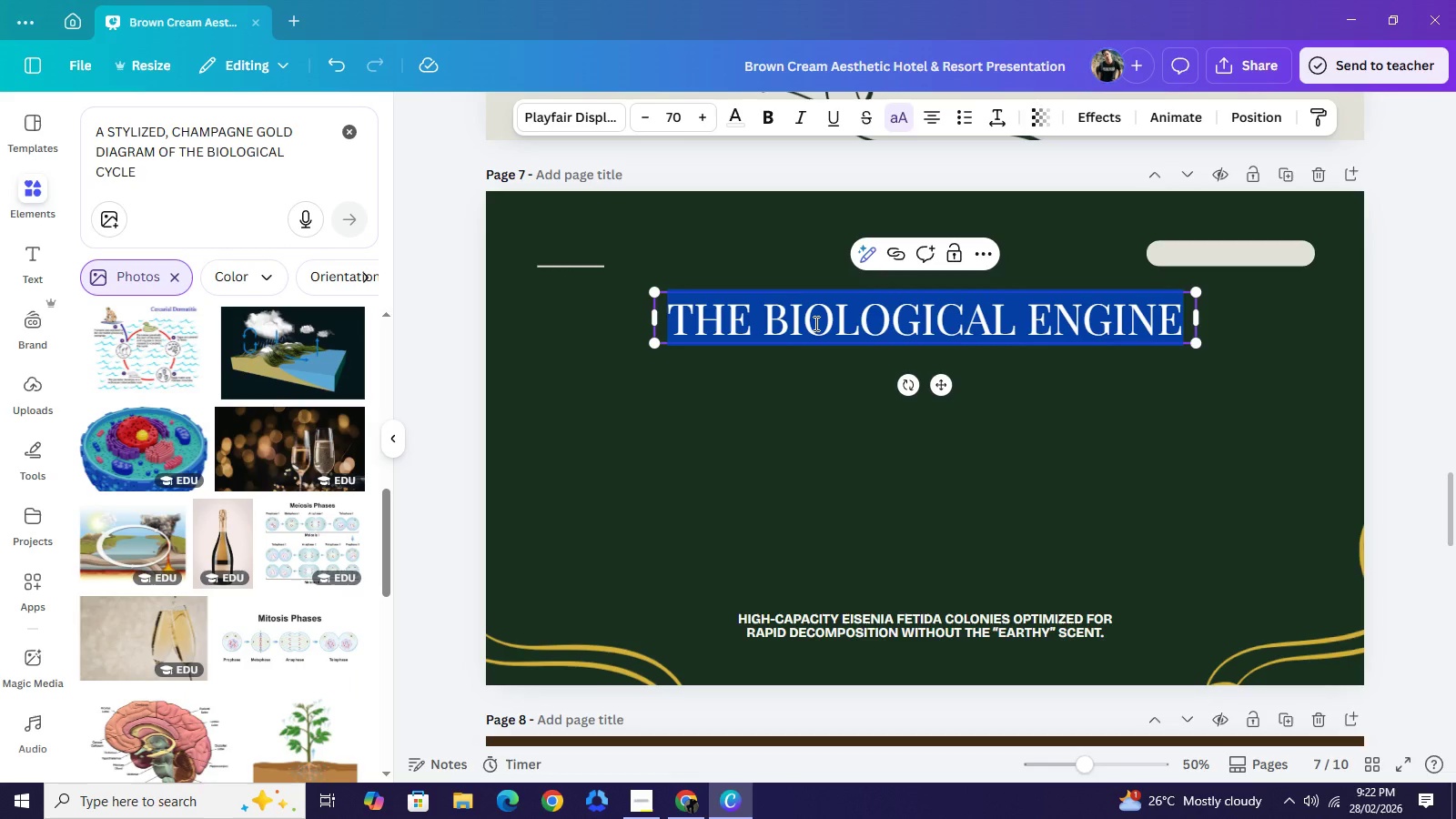 
key(Control+C)
 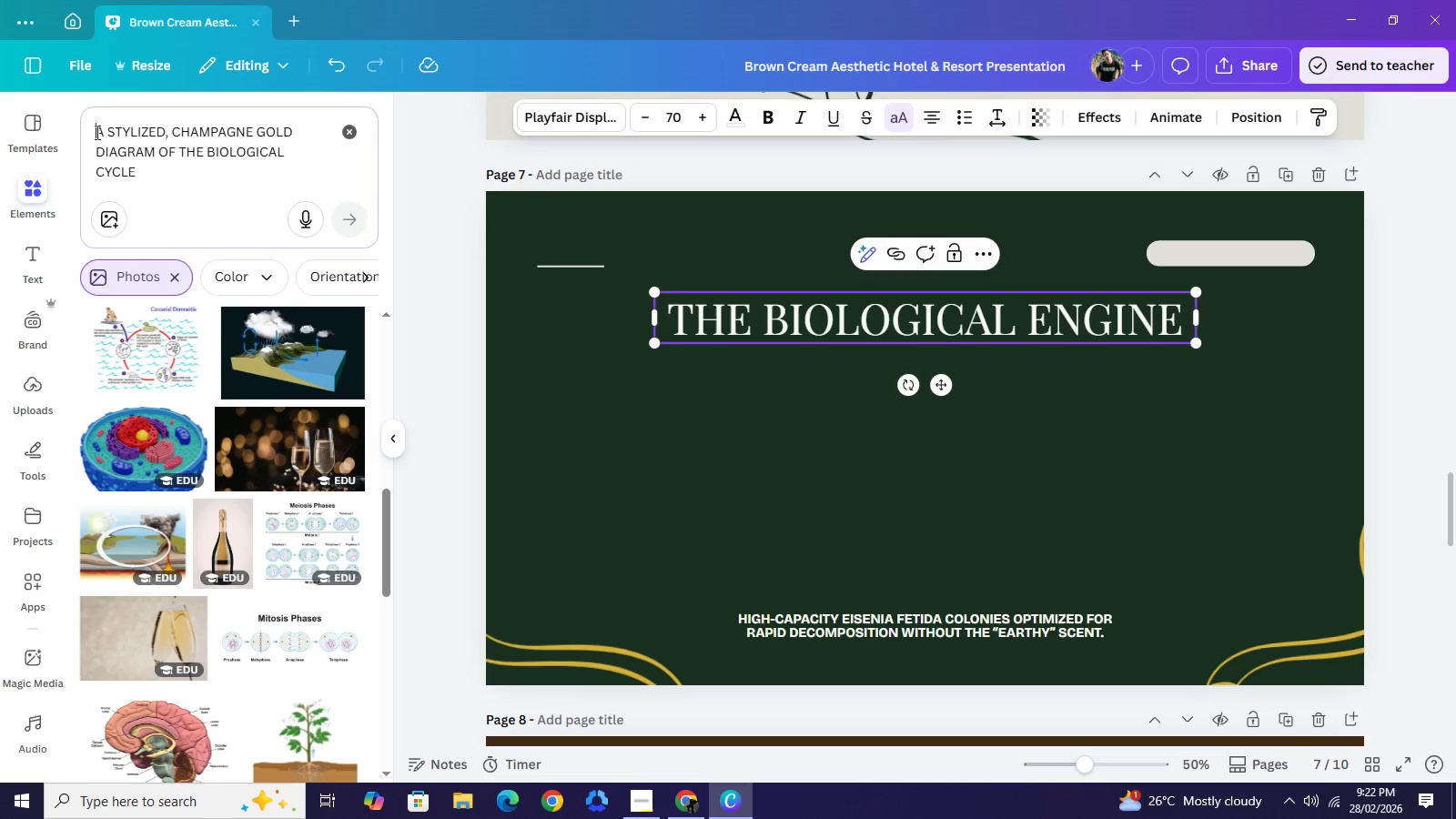 
left_click([96, 132])
 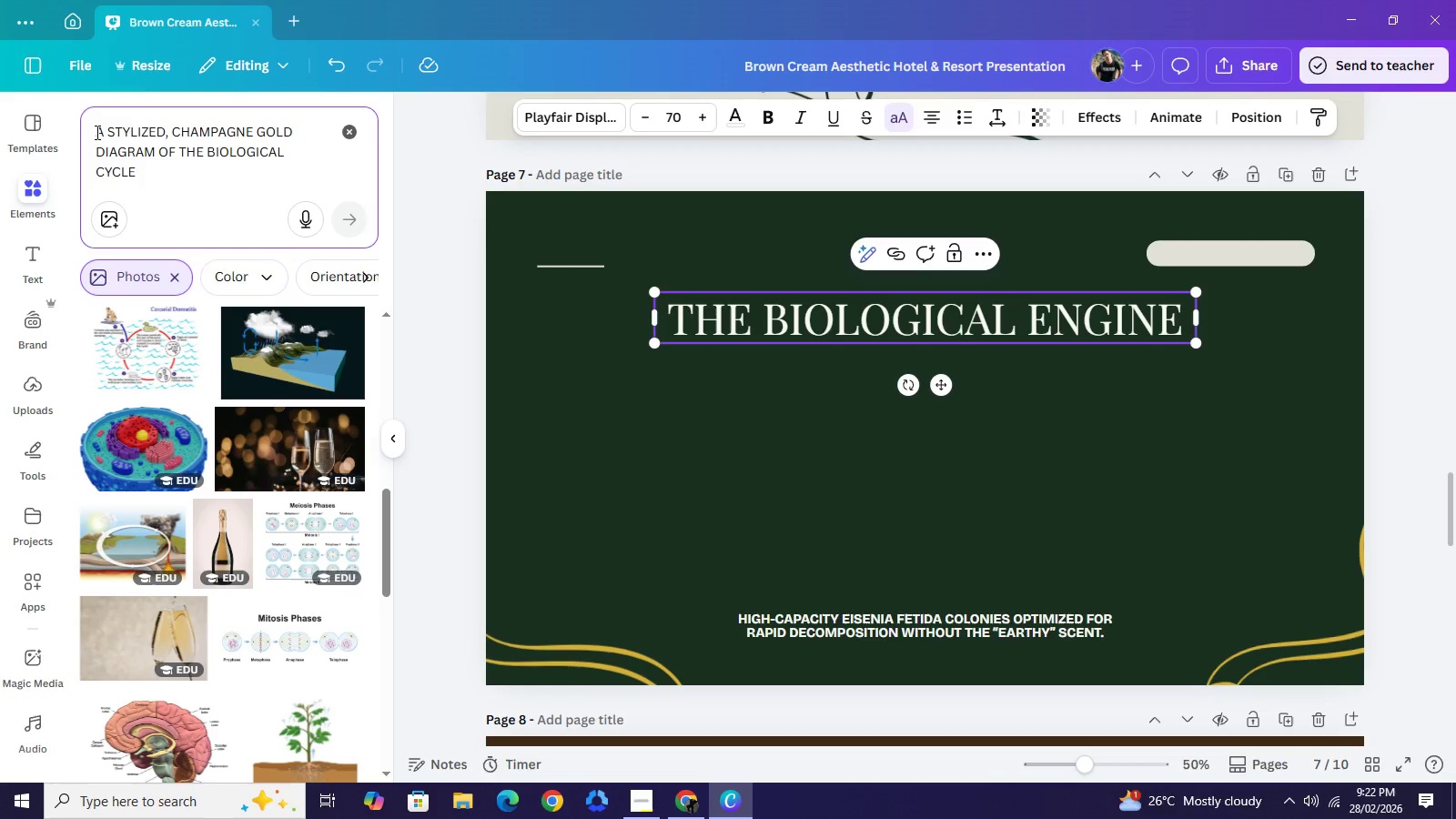 
key(Control+V)
 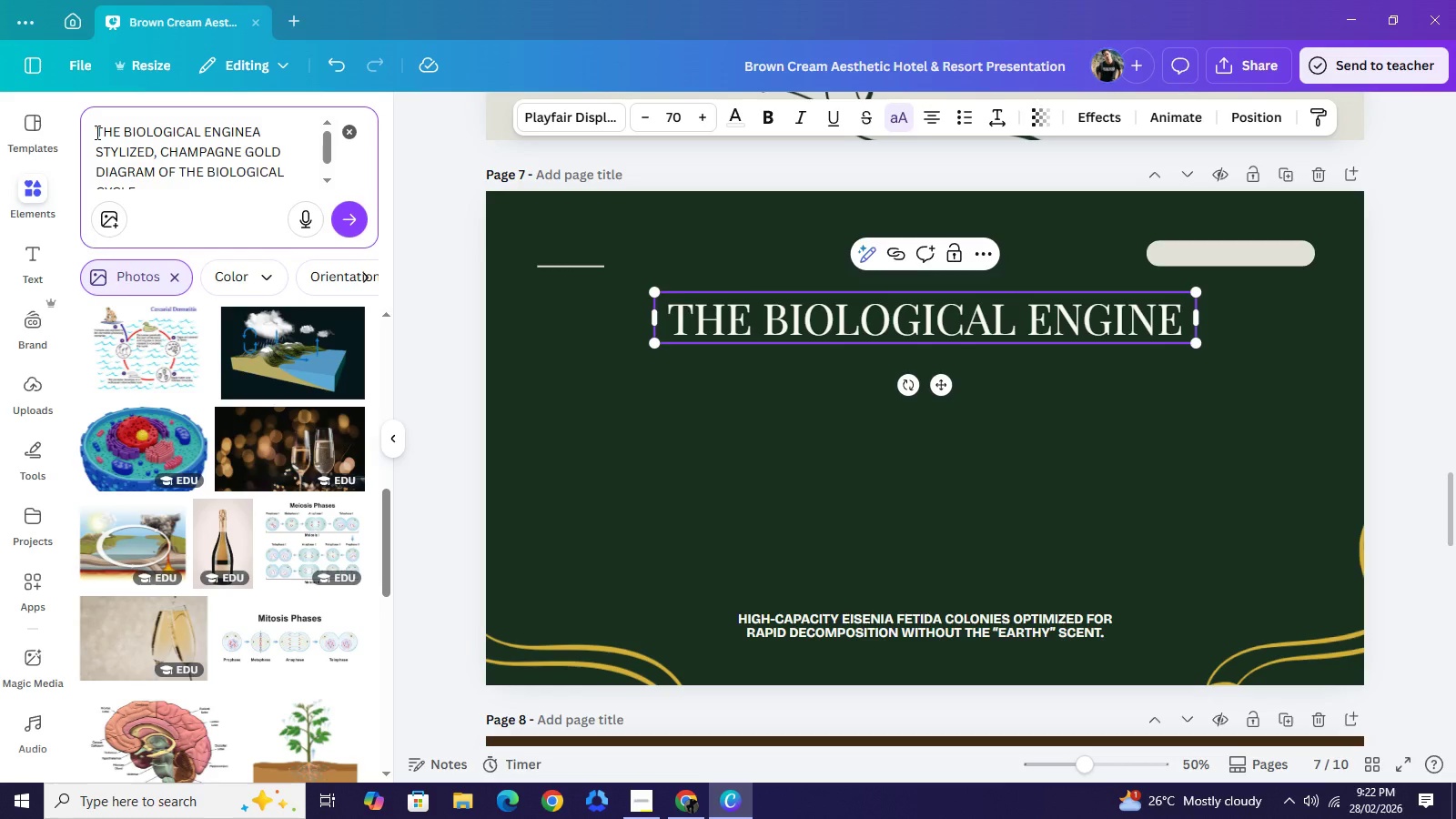 
key(Shift+ShiftRight)
 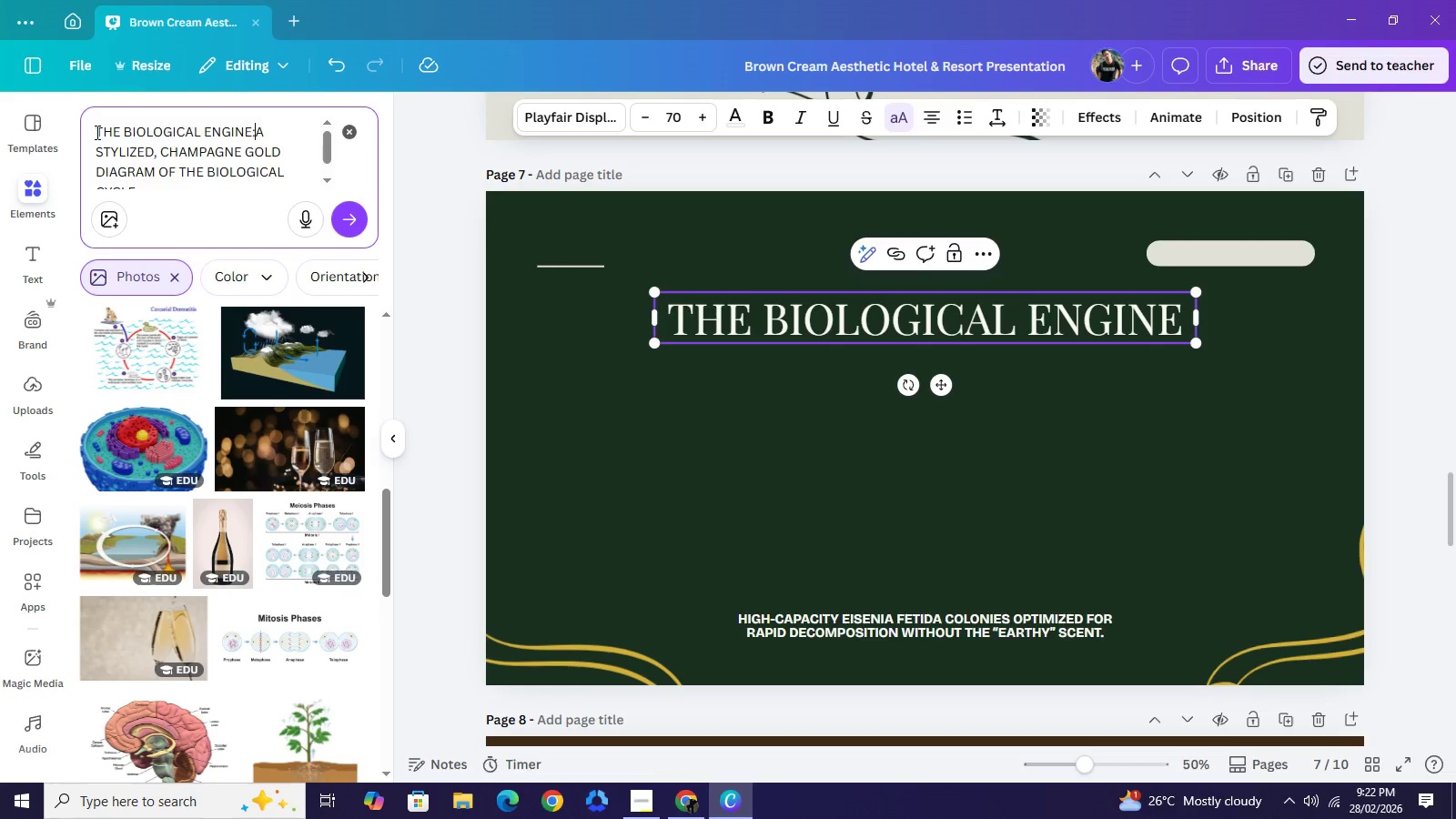 
key(Shift+Semicolon)
 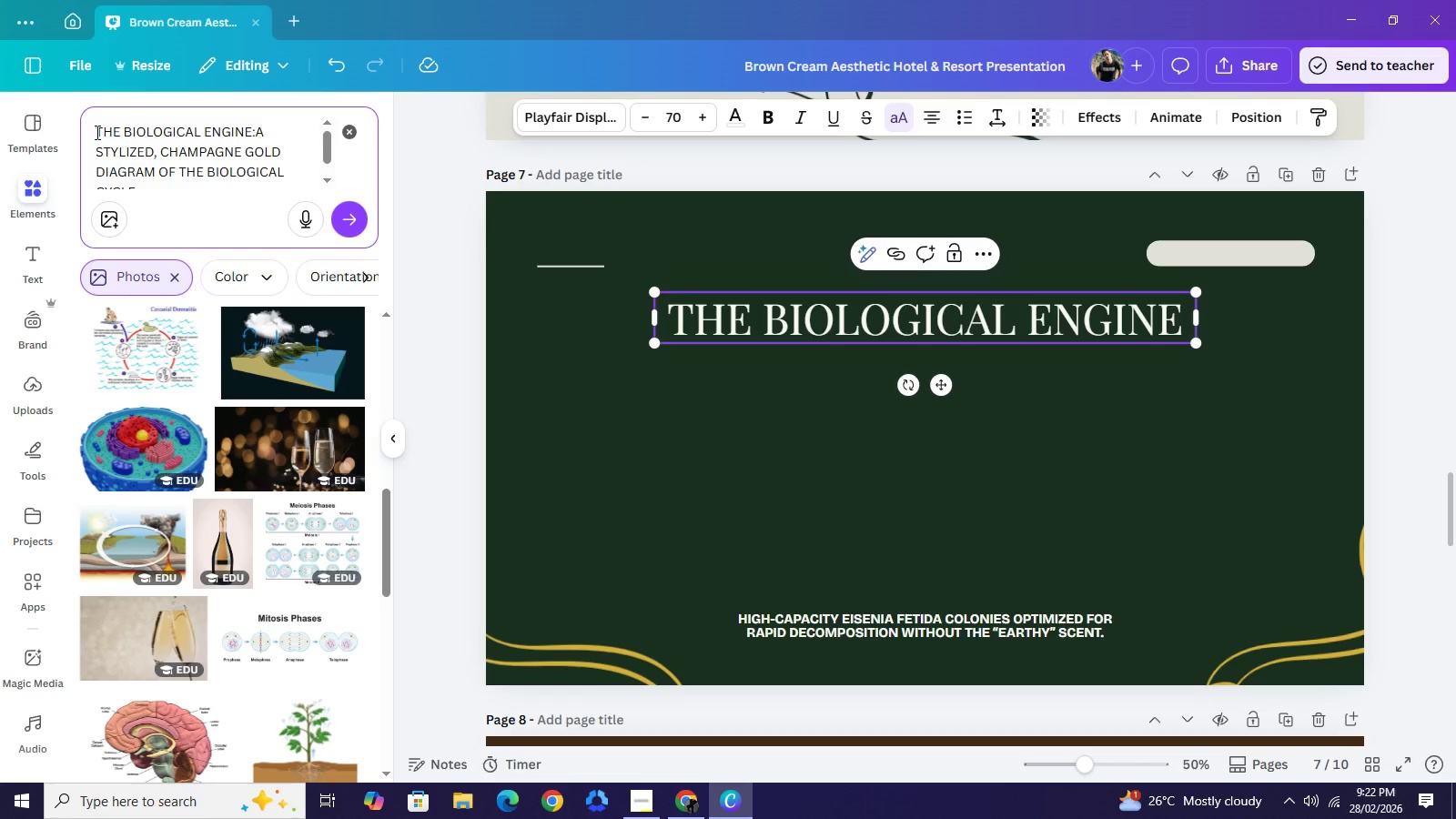 
key(Space)
 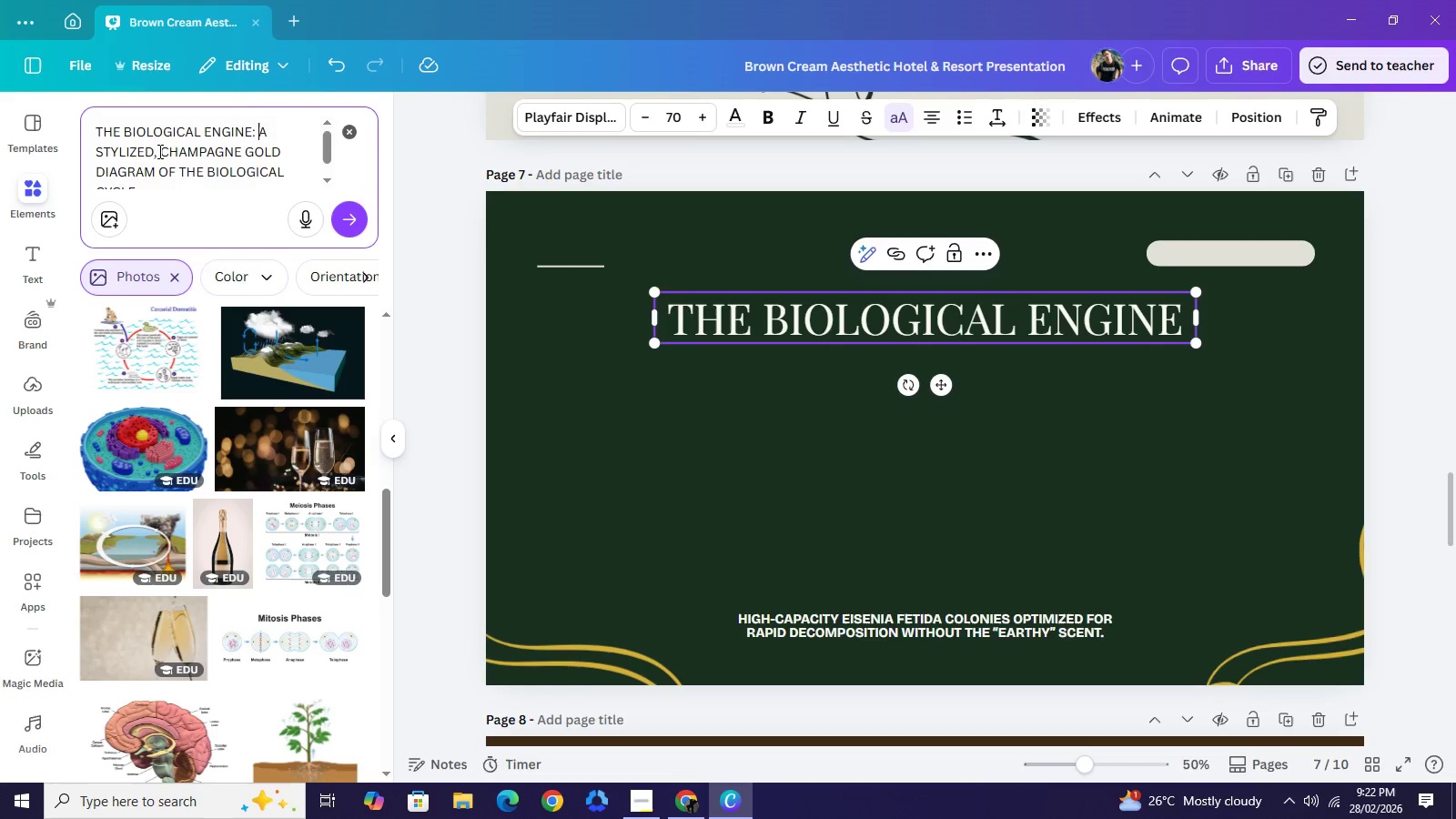 
left_click_drag(start_coordinate=[153, 154], to_coordinate=[281, 155])
 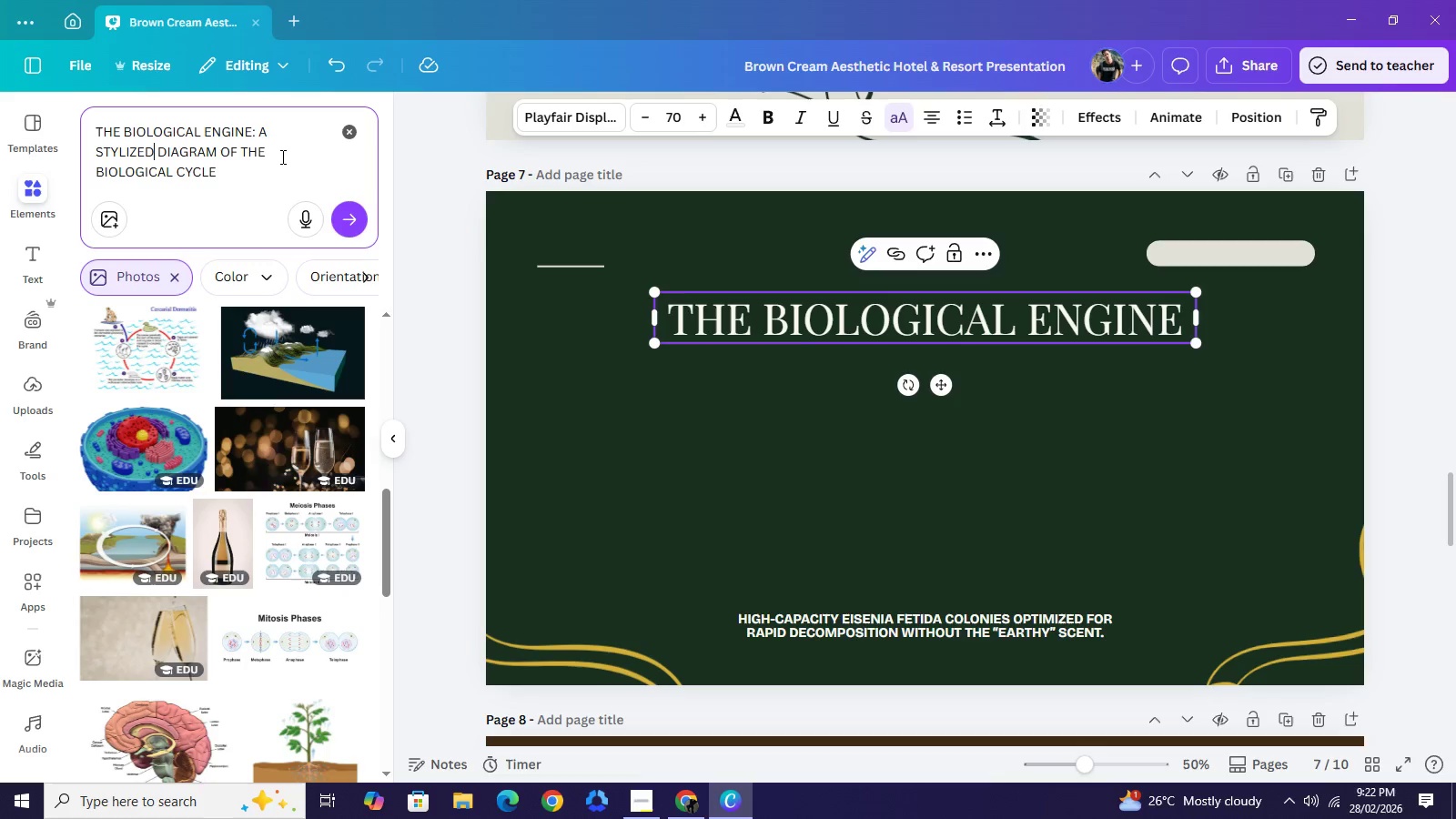 
key(Backspace)
 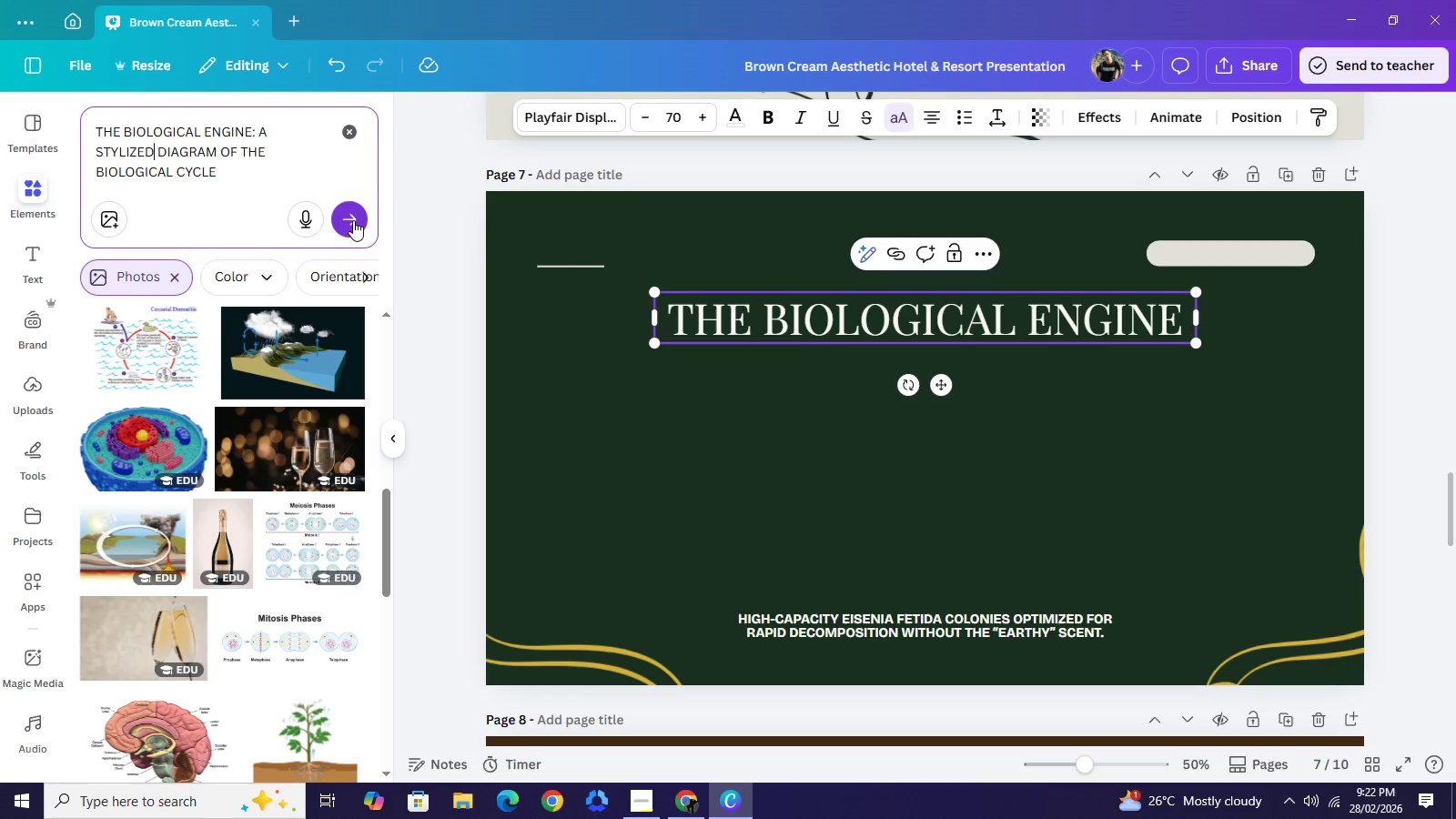 
left_click([353, 220])
 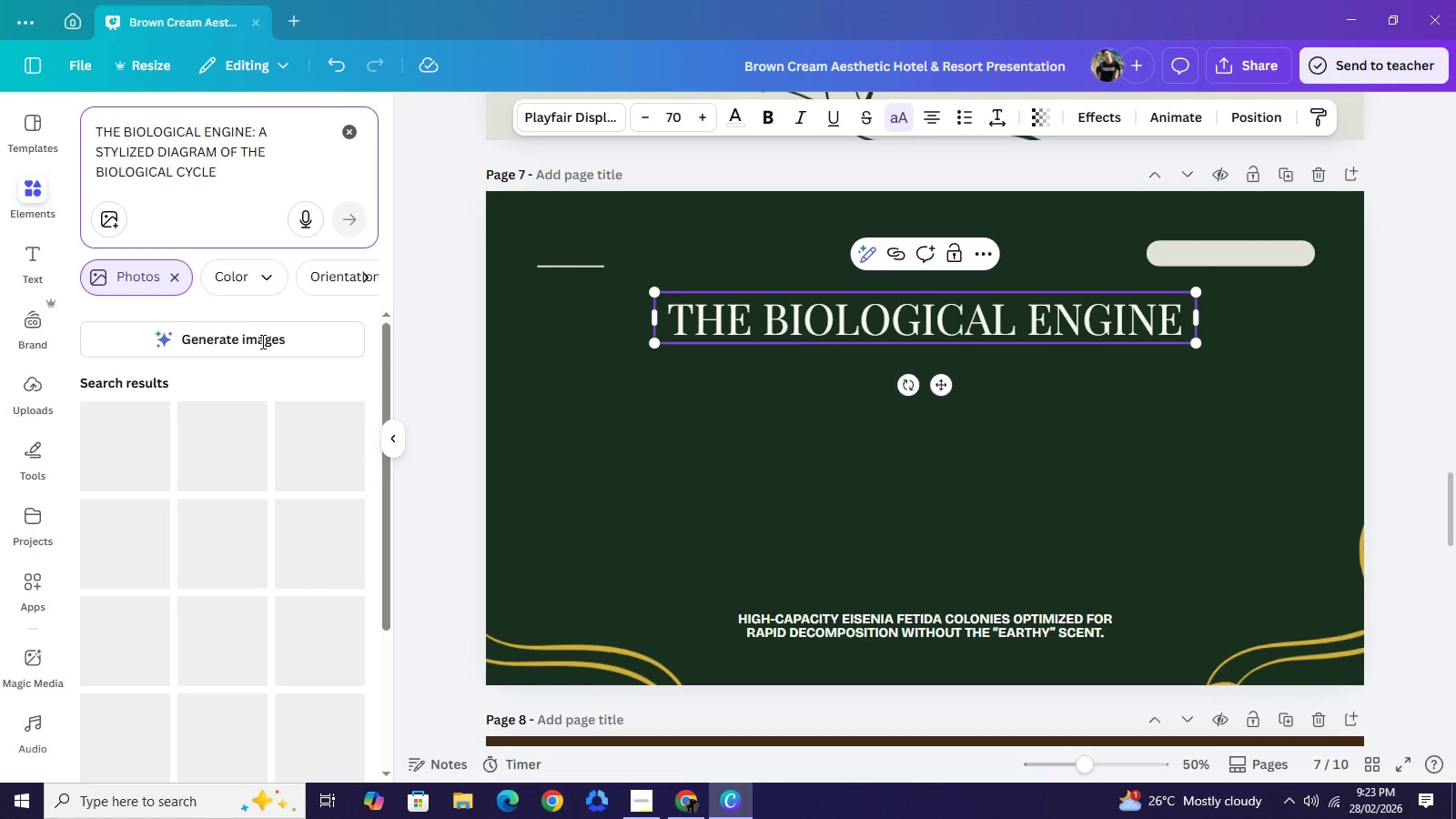 
left_click([262, 347])
 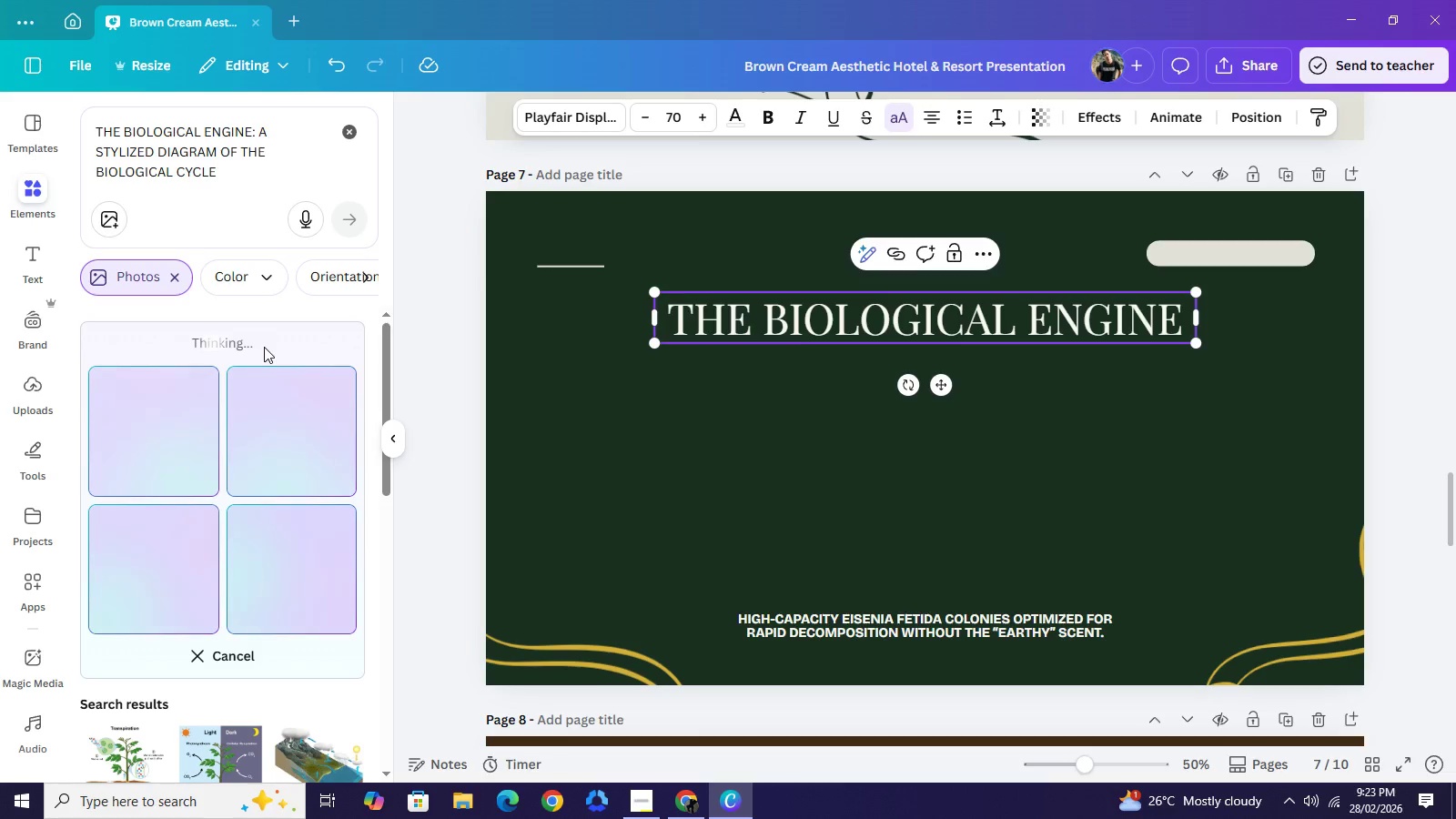 
wait(9.49)
 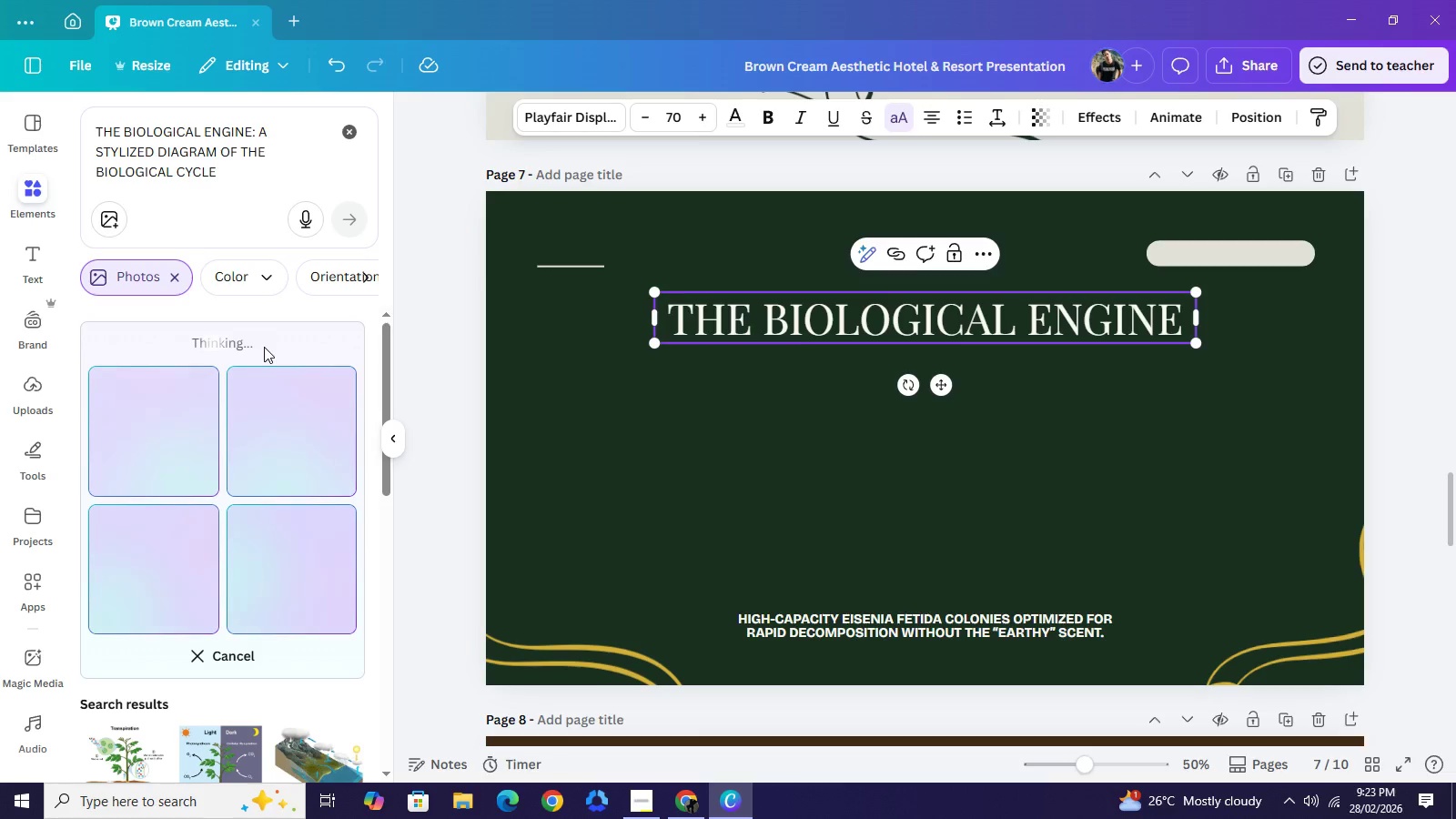 
scroll: coordinate [278, 582], scroll_direction: down, amount: 5.0
 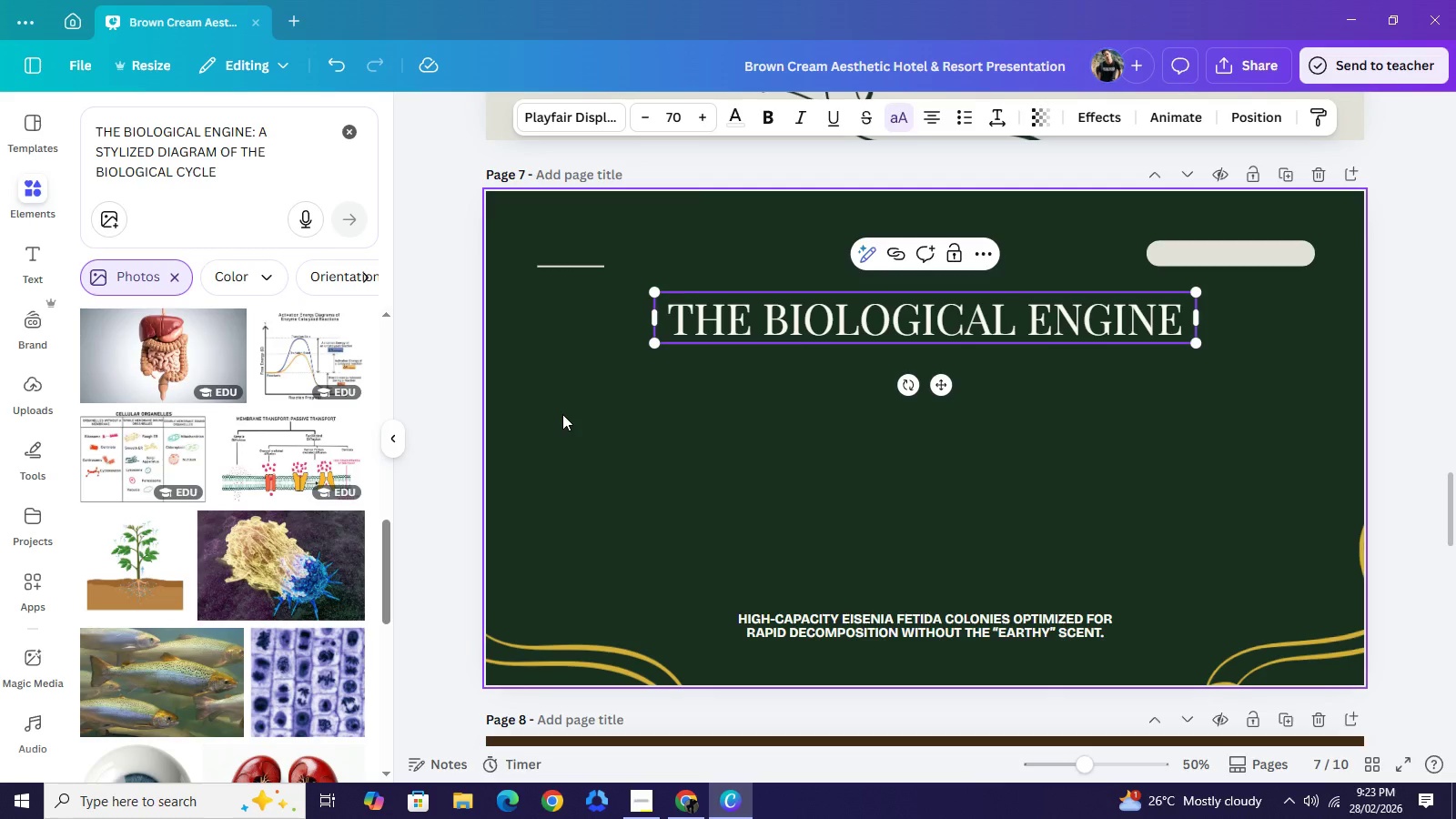 
wait(5.76)
 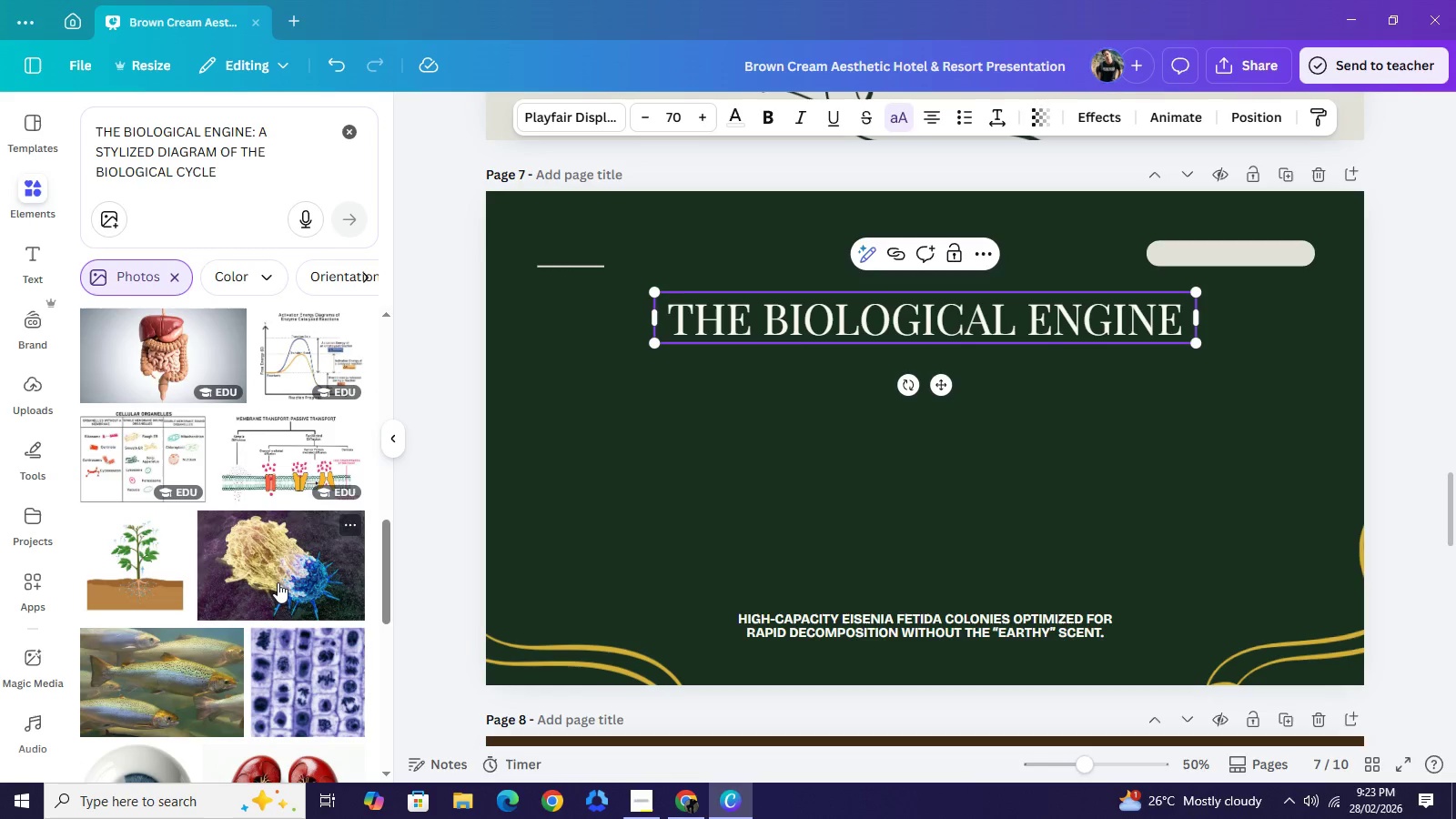 
scroll: coordinate [579, 413], scroll_direction: up, amount: 11.0
 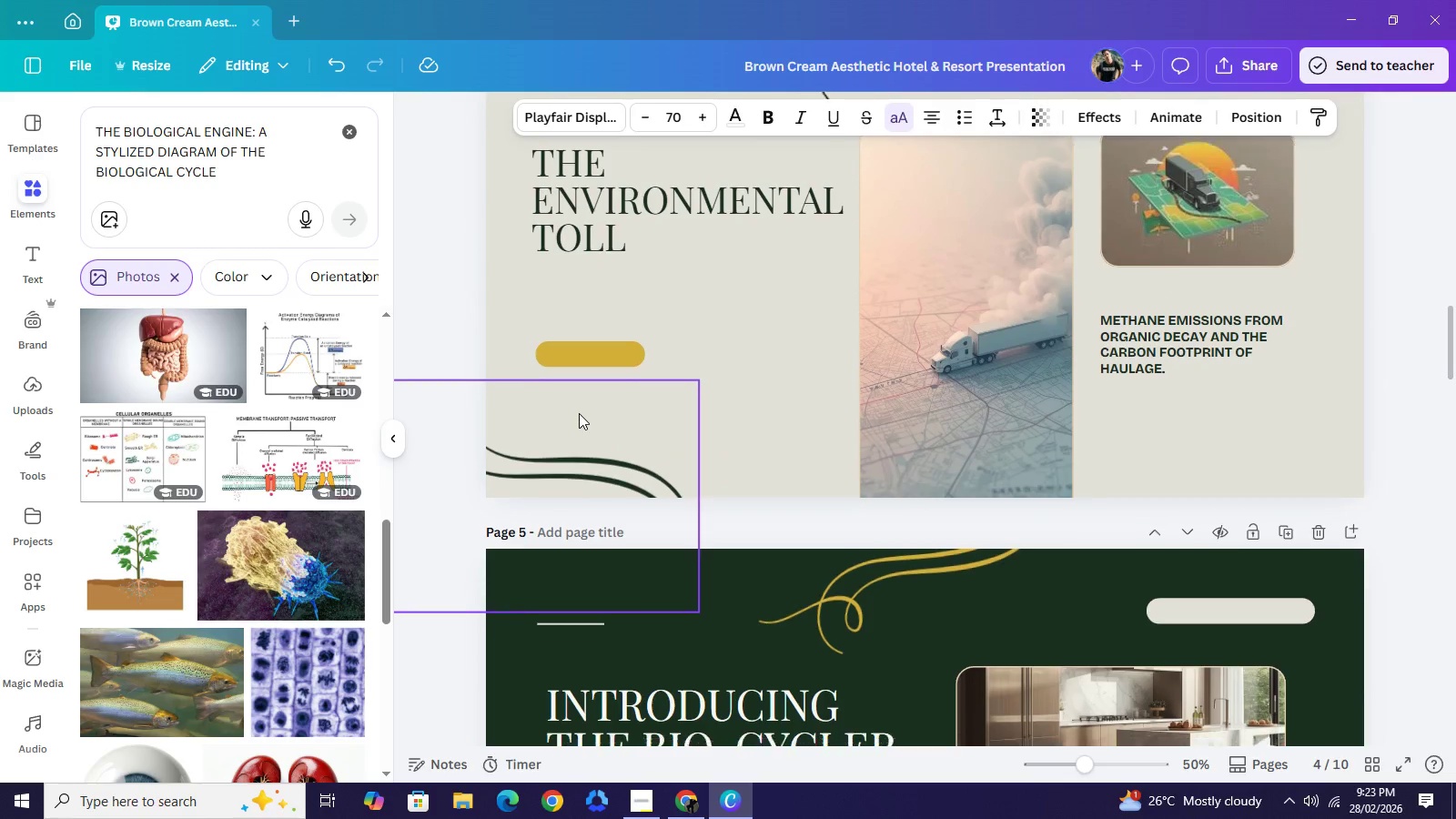 
scroll: coordinate [579, 413], scroll_direction: down, amount: 2.0
 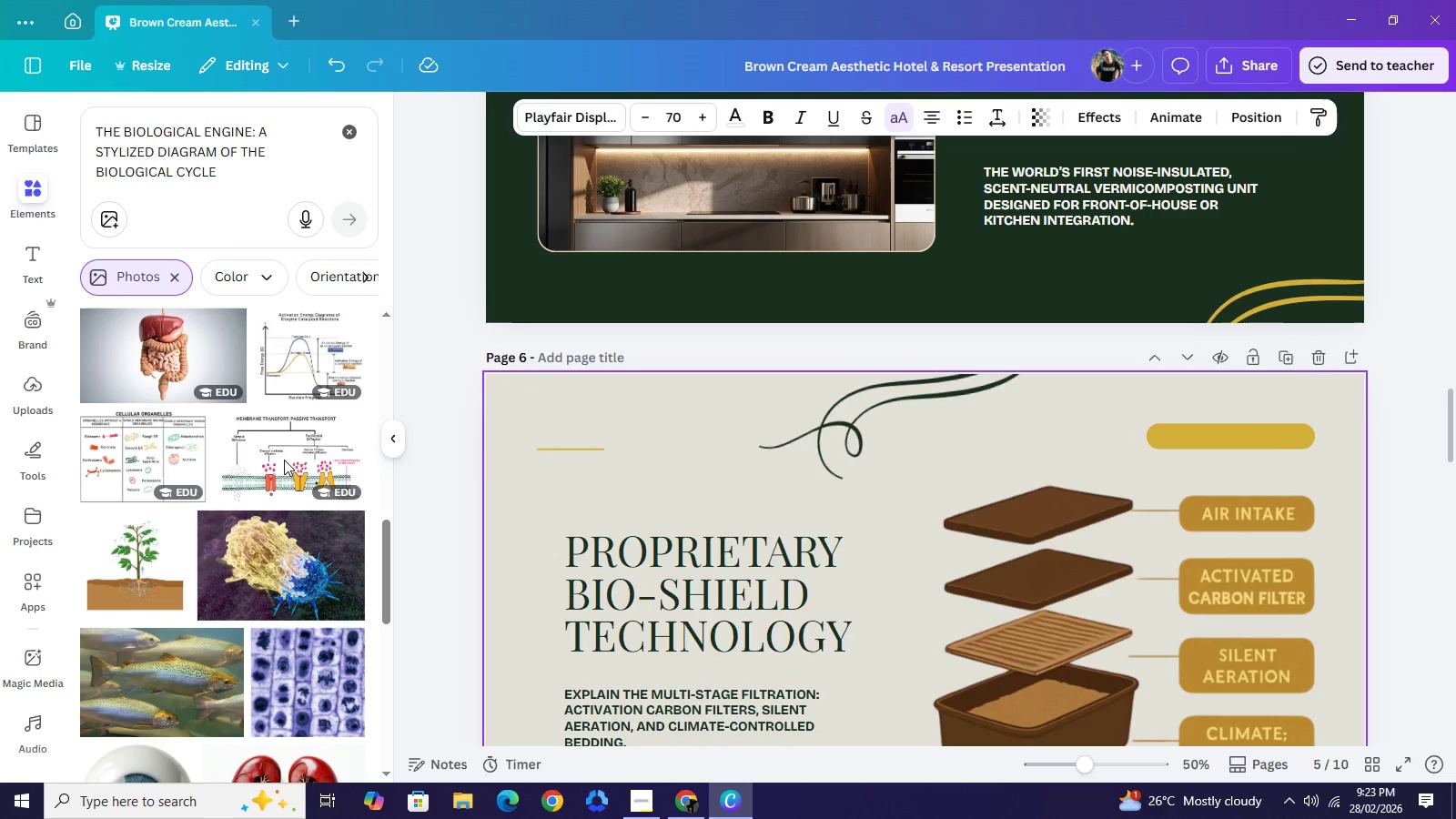 
scroll: coordinate [217, 416], scroll_direction: up, amount: 10.0
 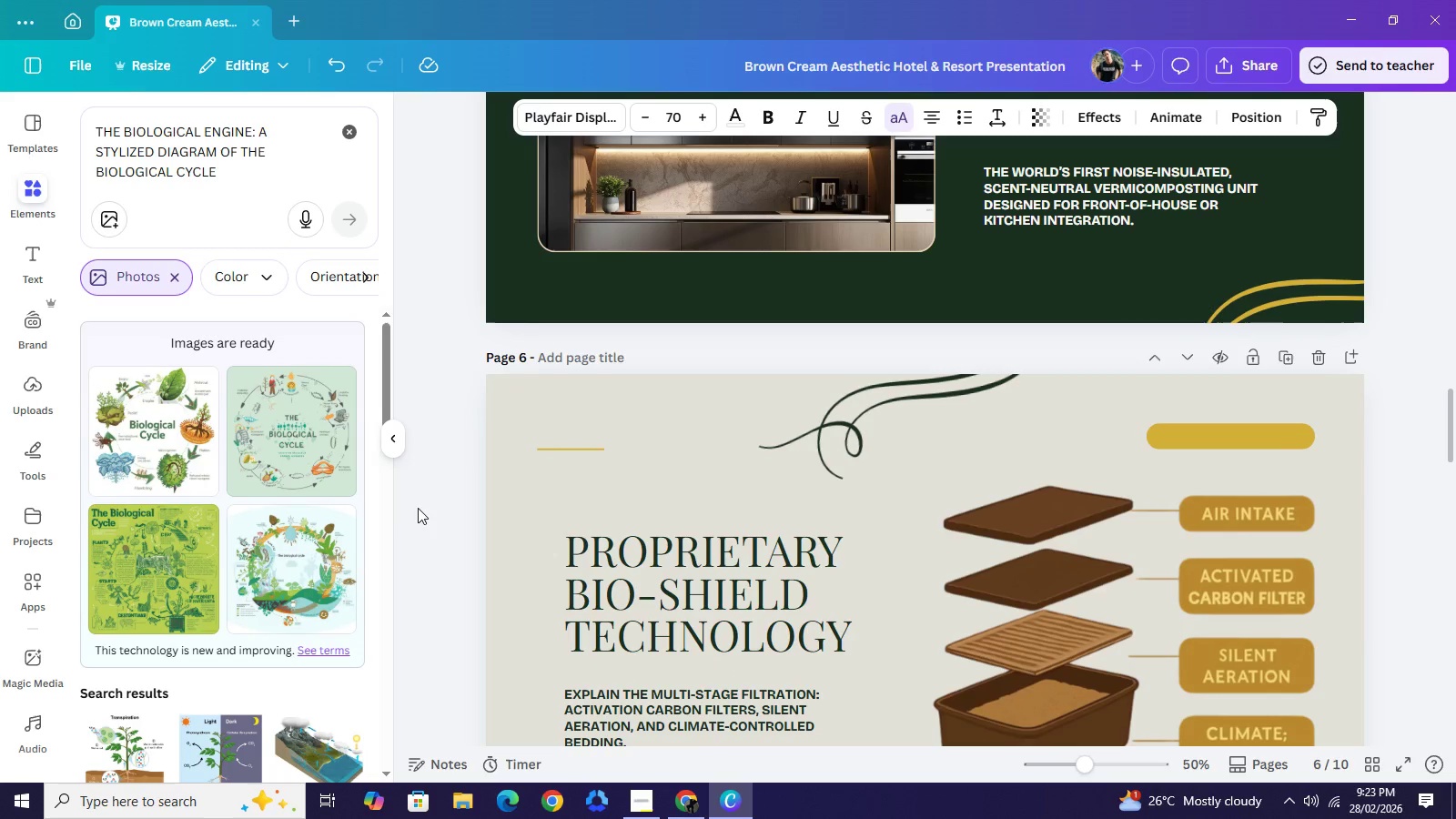 
wait(8.31)
 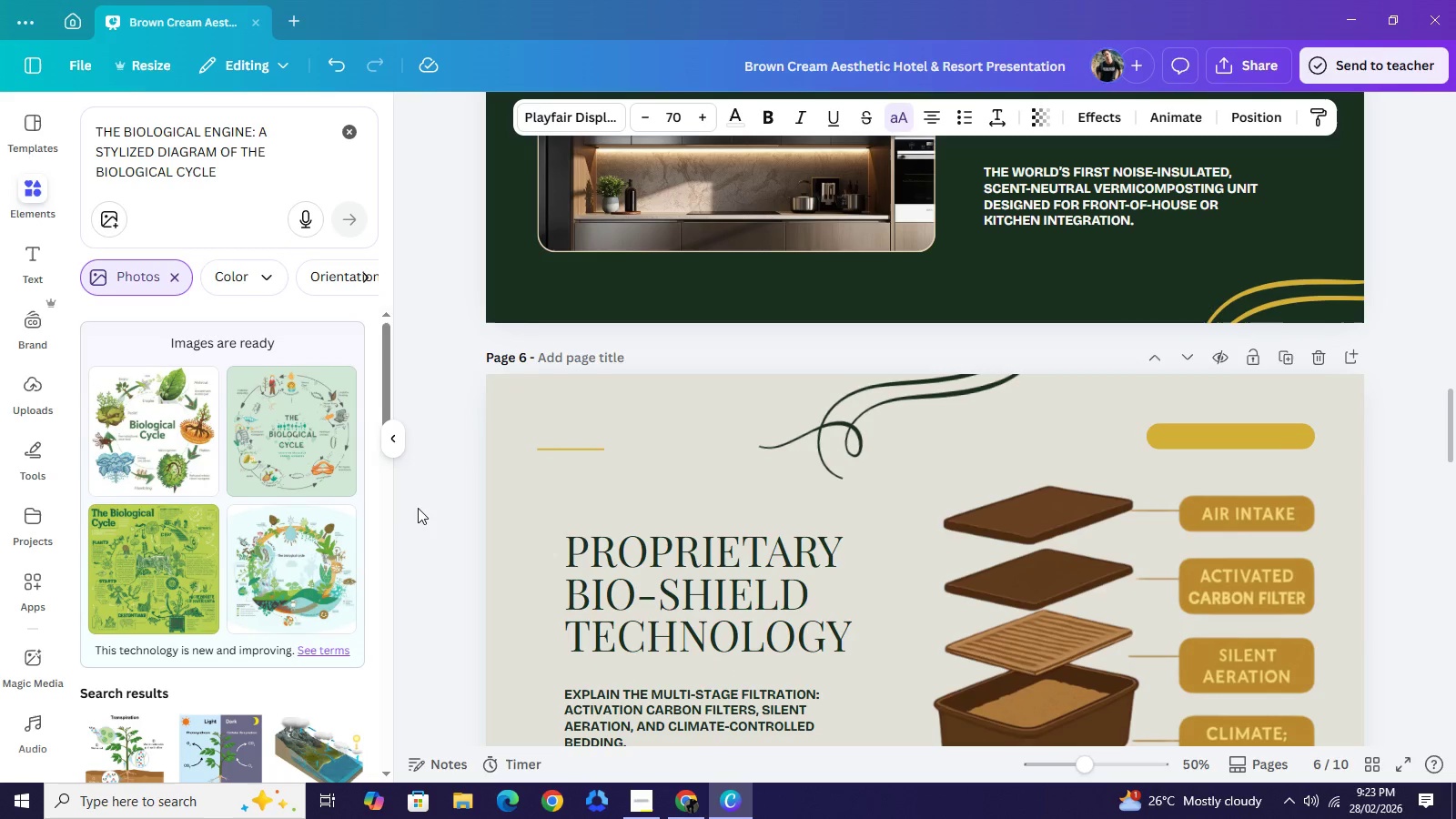 
left_click([182, 277])
 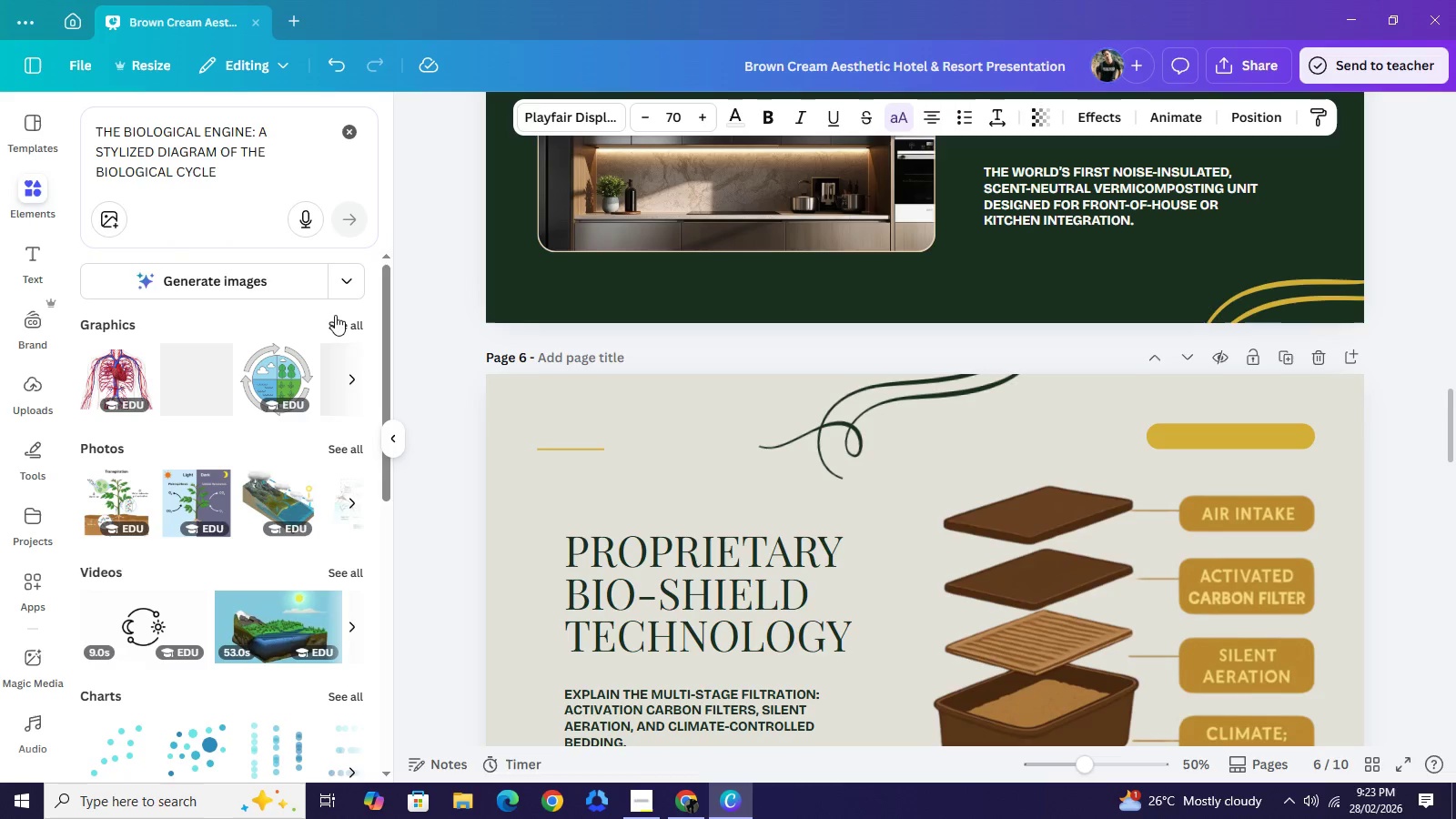 
left_click([349, 288])
 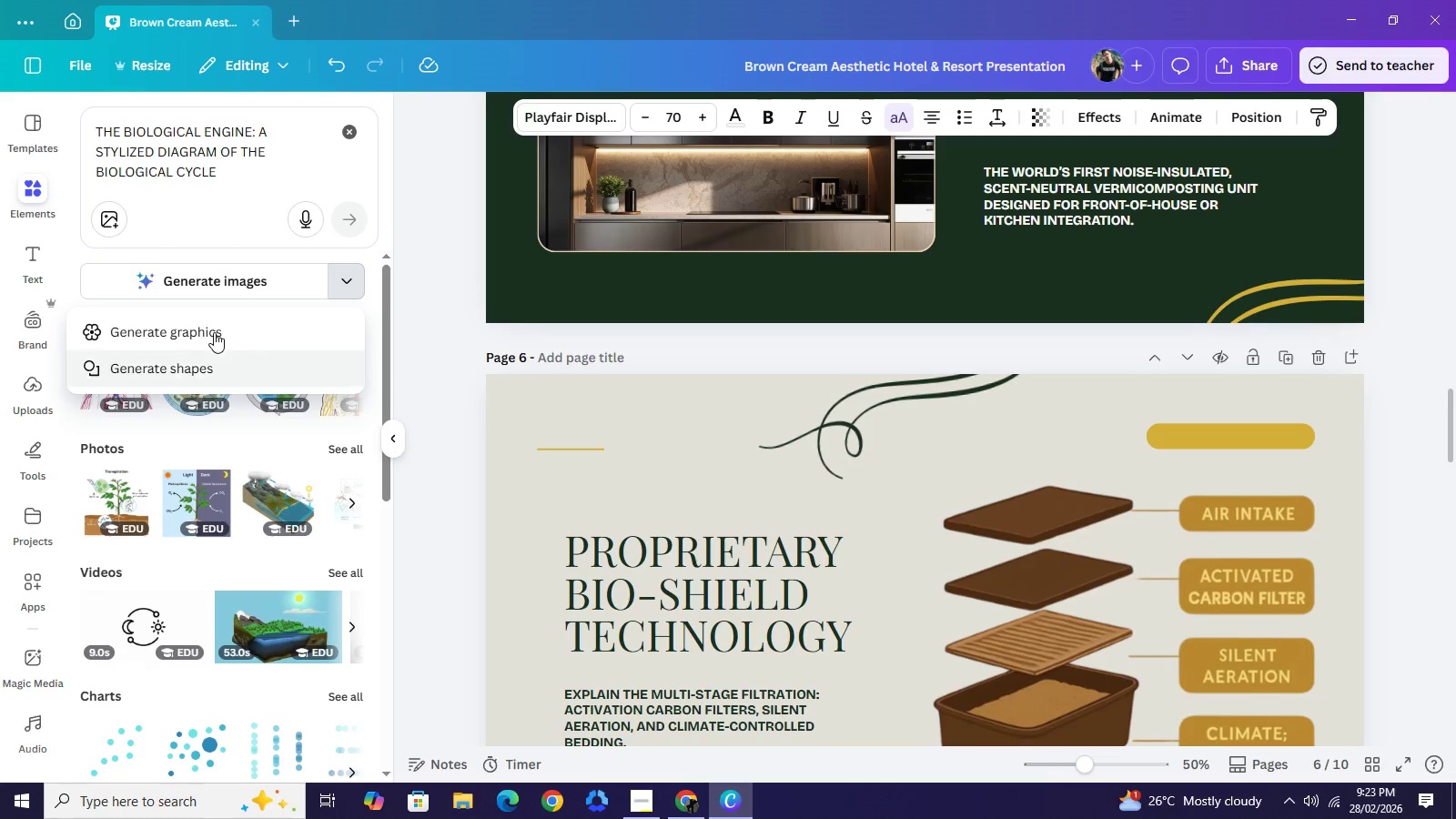 
left_click([214, 332])
 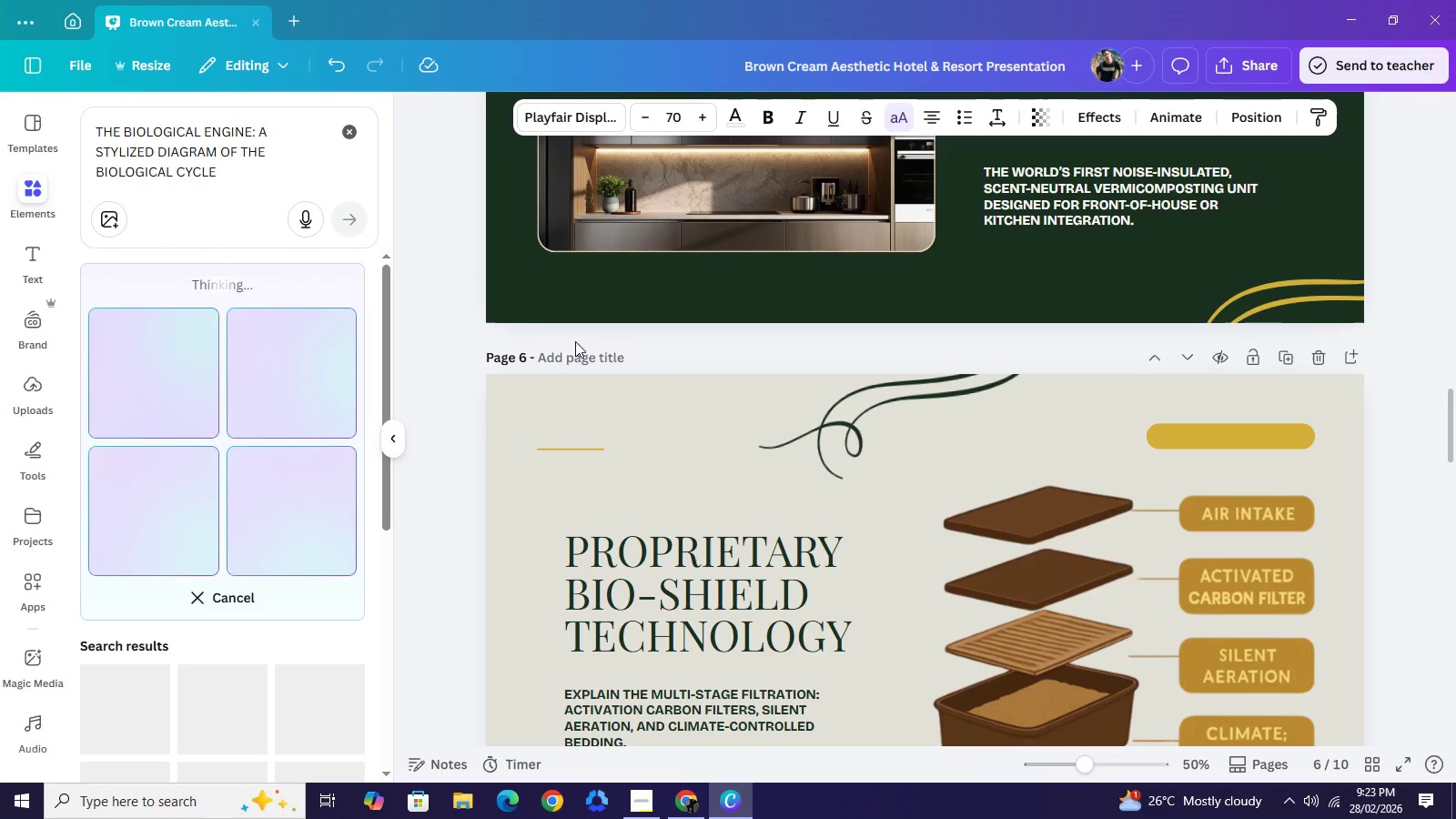 
scroll: coordinate [777, 465], scroll_direction: down, amount: 5.0
 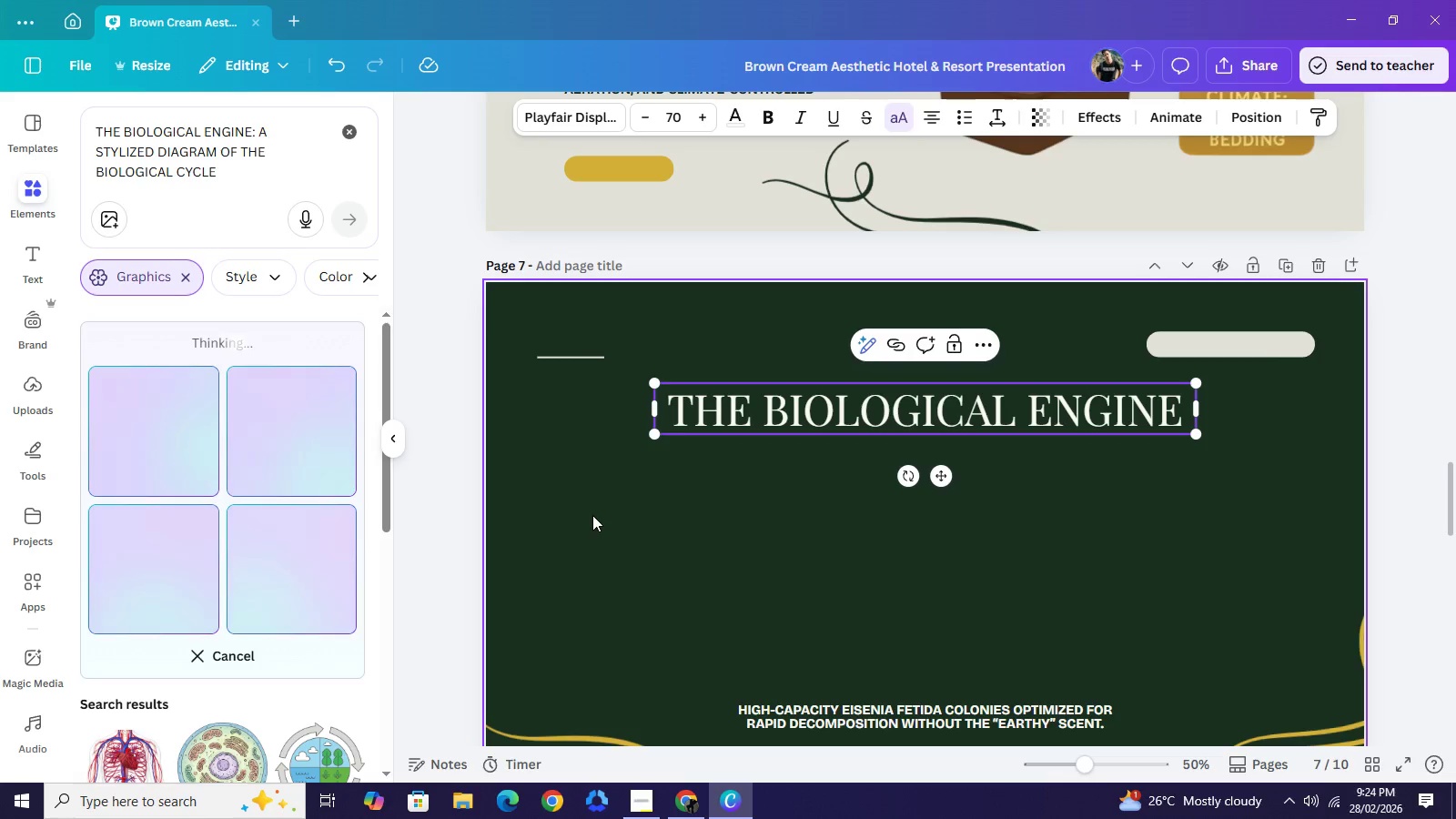 
wait(22.53)
 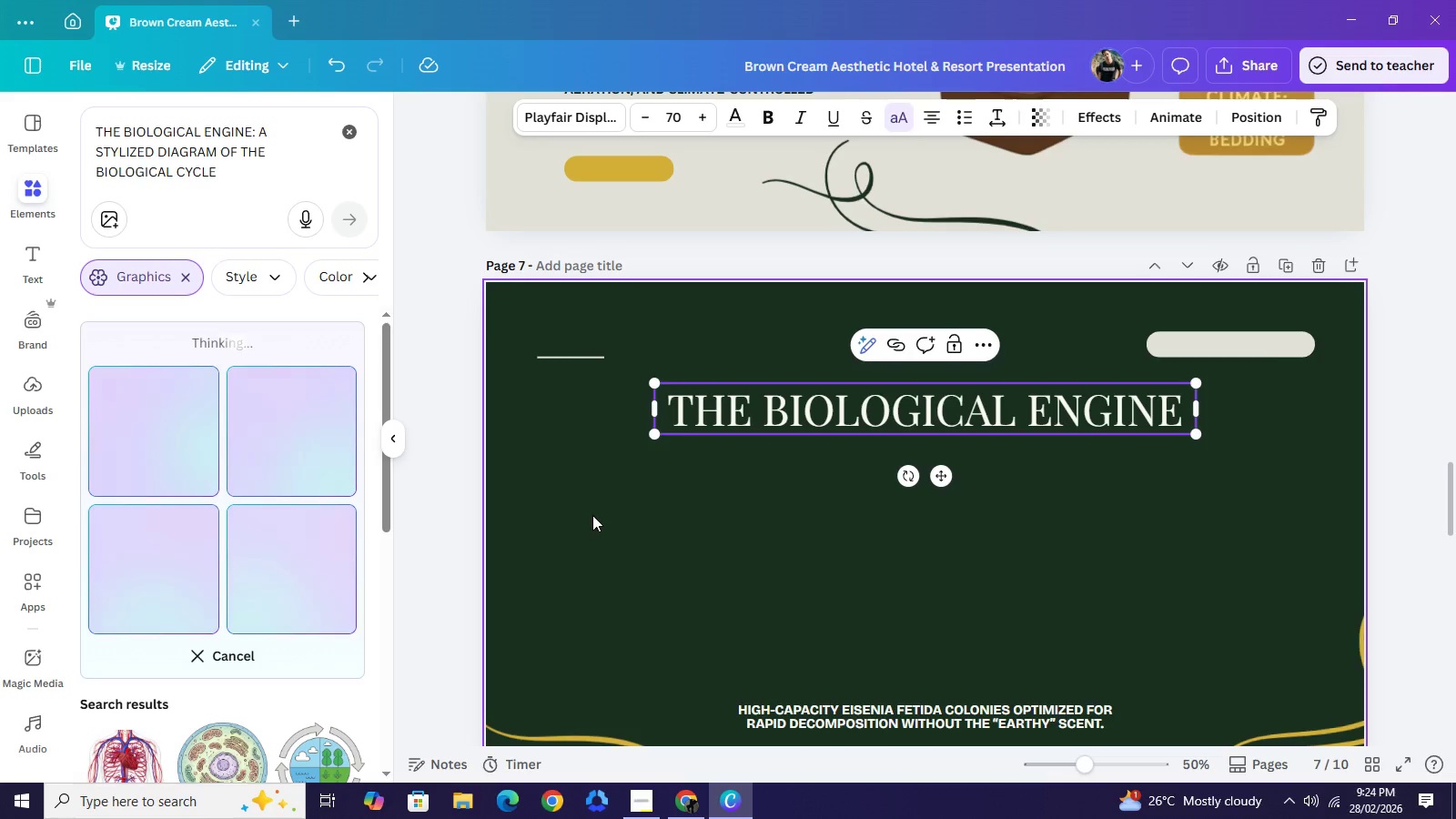 
scroll: coordinate [292, 480], scroll_direction: down, amount: 3.0
 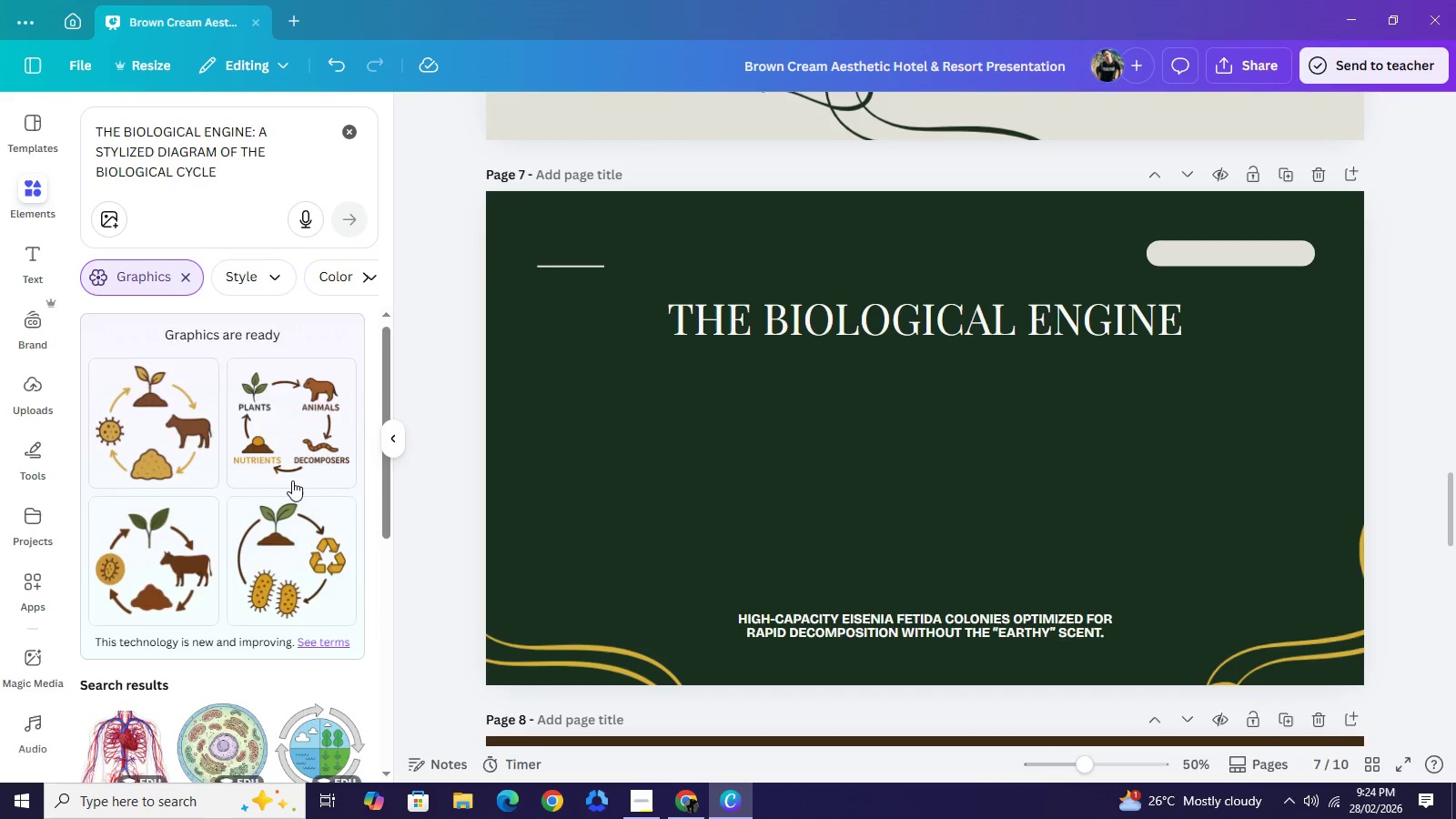 
scroll: coordinate [292, 480], scroll_direction: up, amount: 2.0
 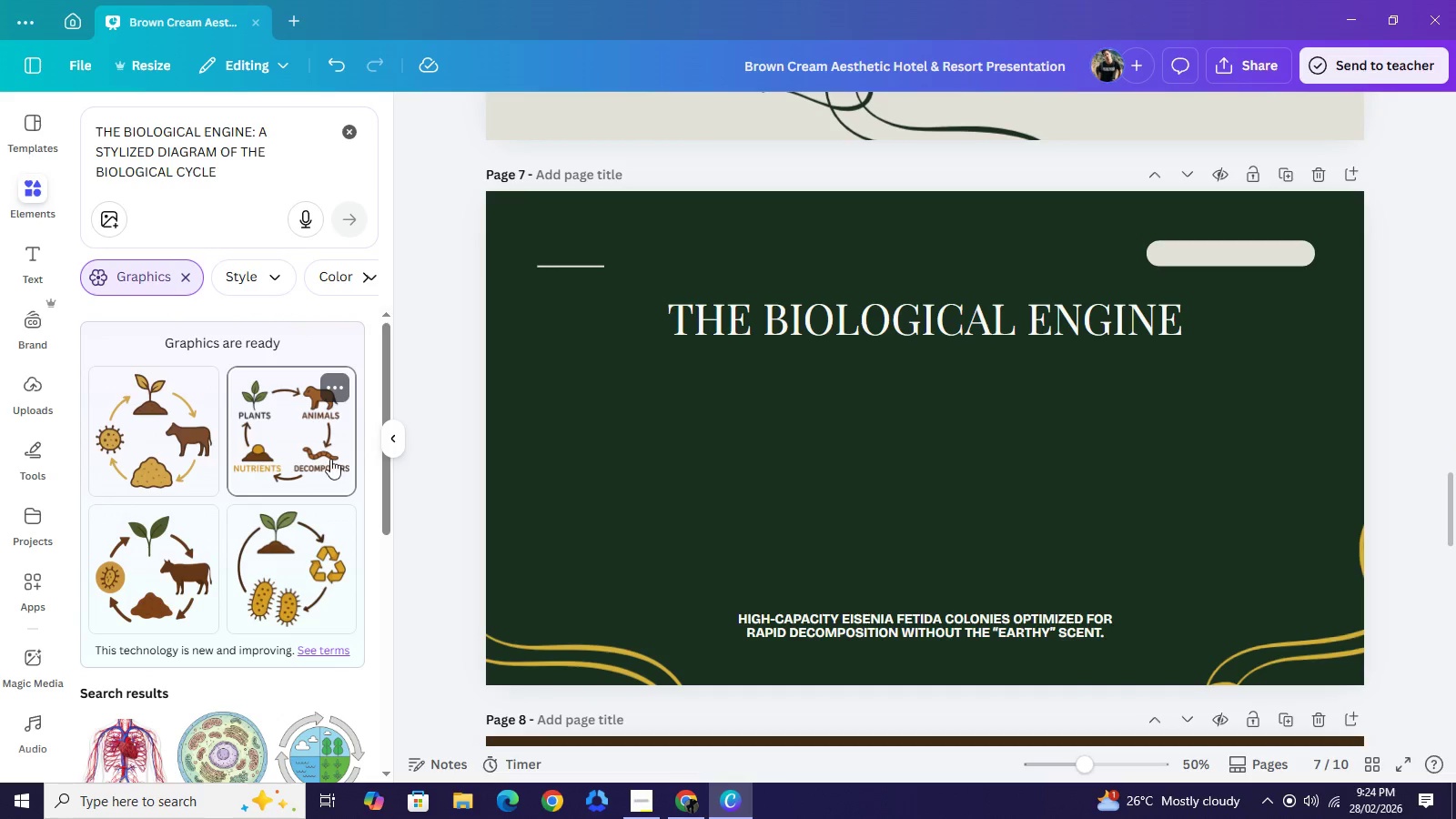 
left_click([305, 445])
 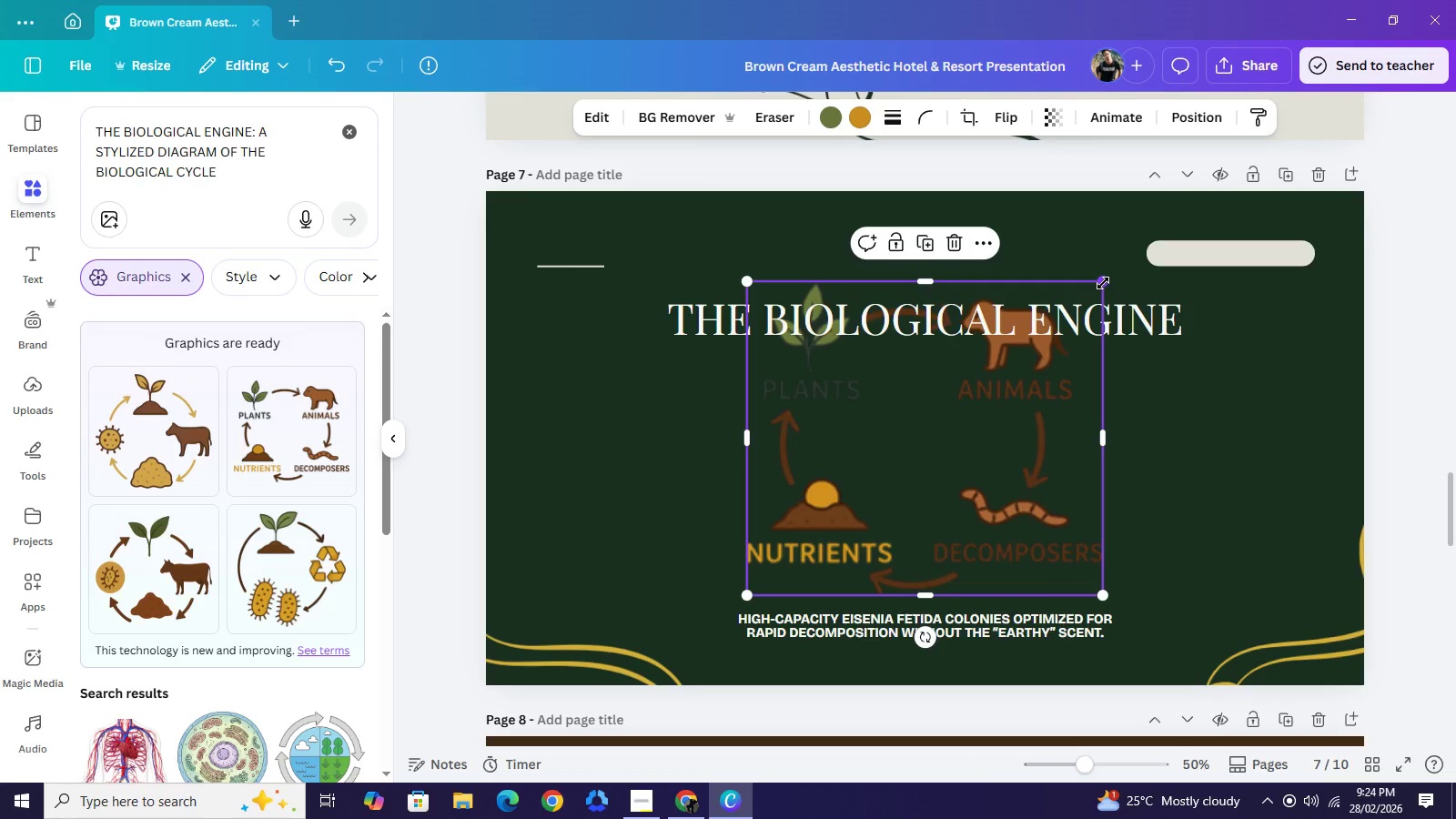 
wait(9.84)
 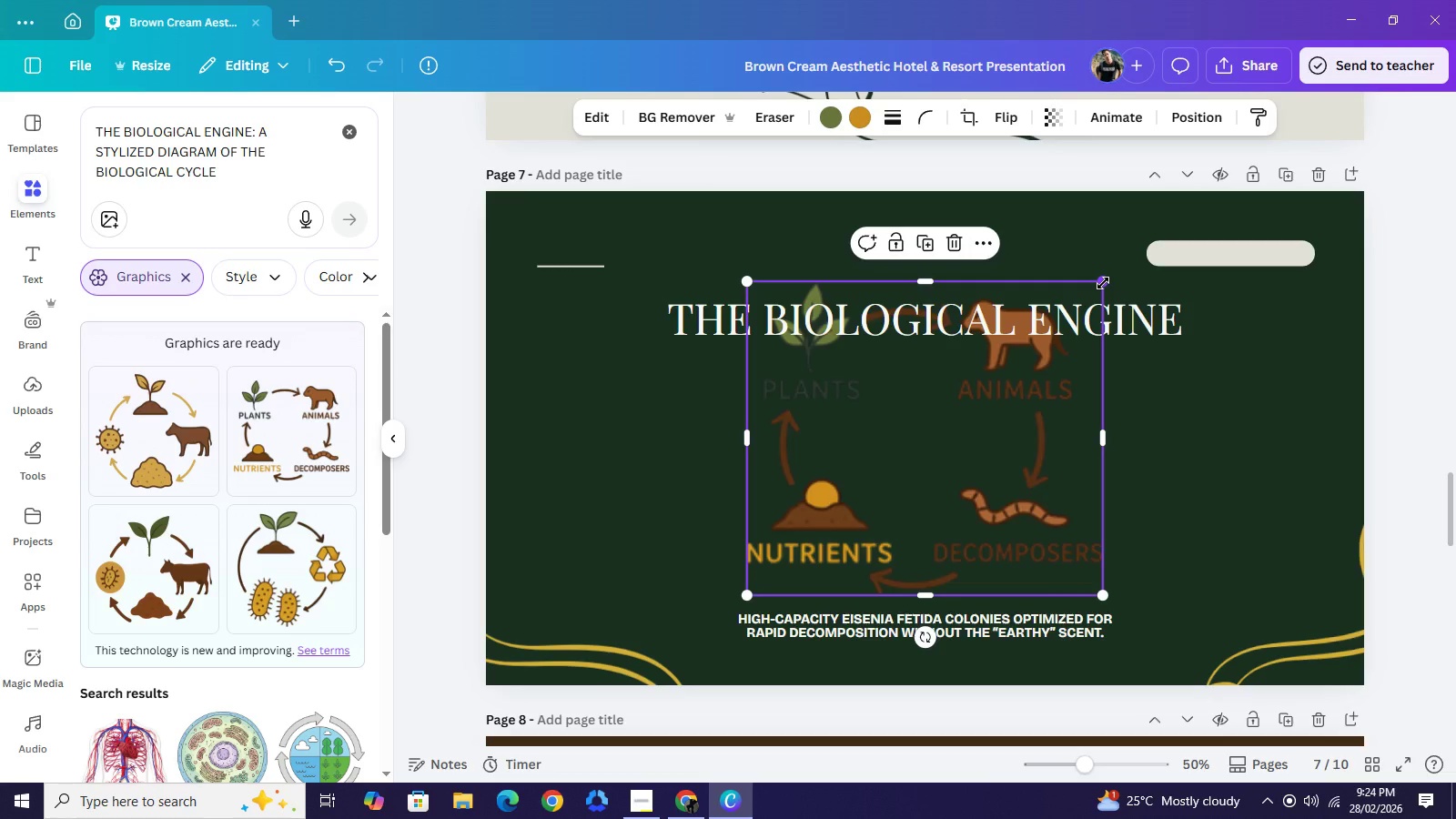 
left_click_drag(start_coordinate=[1102, 282], to_coordinate=[1027, 379])
 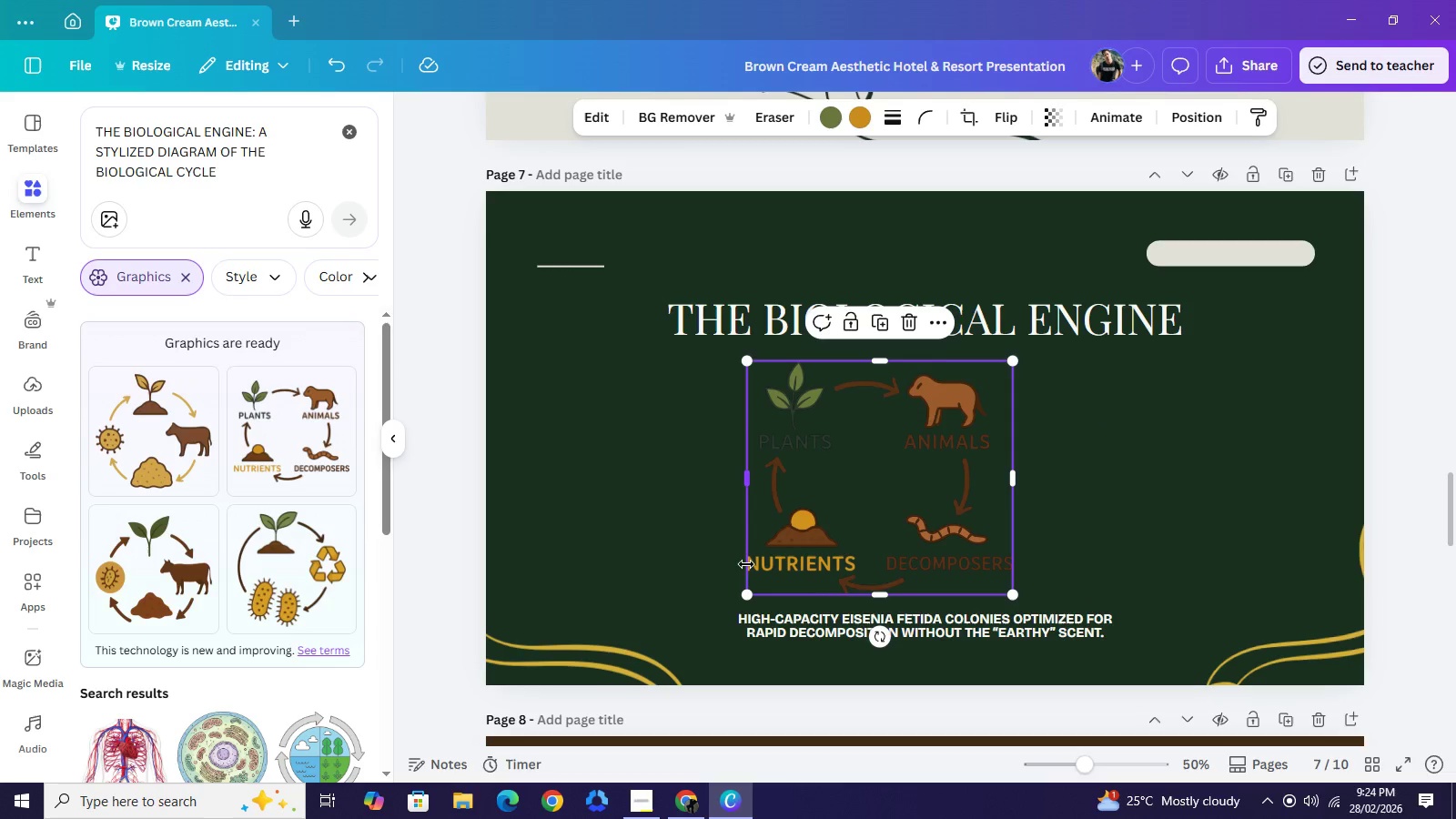 
key(Backspace)
 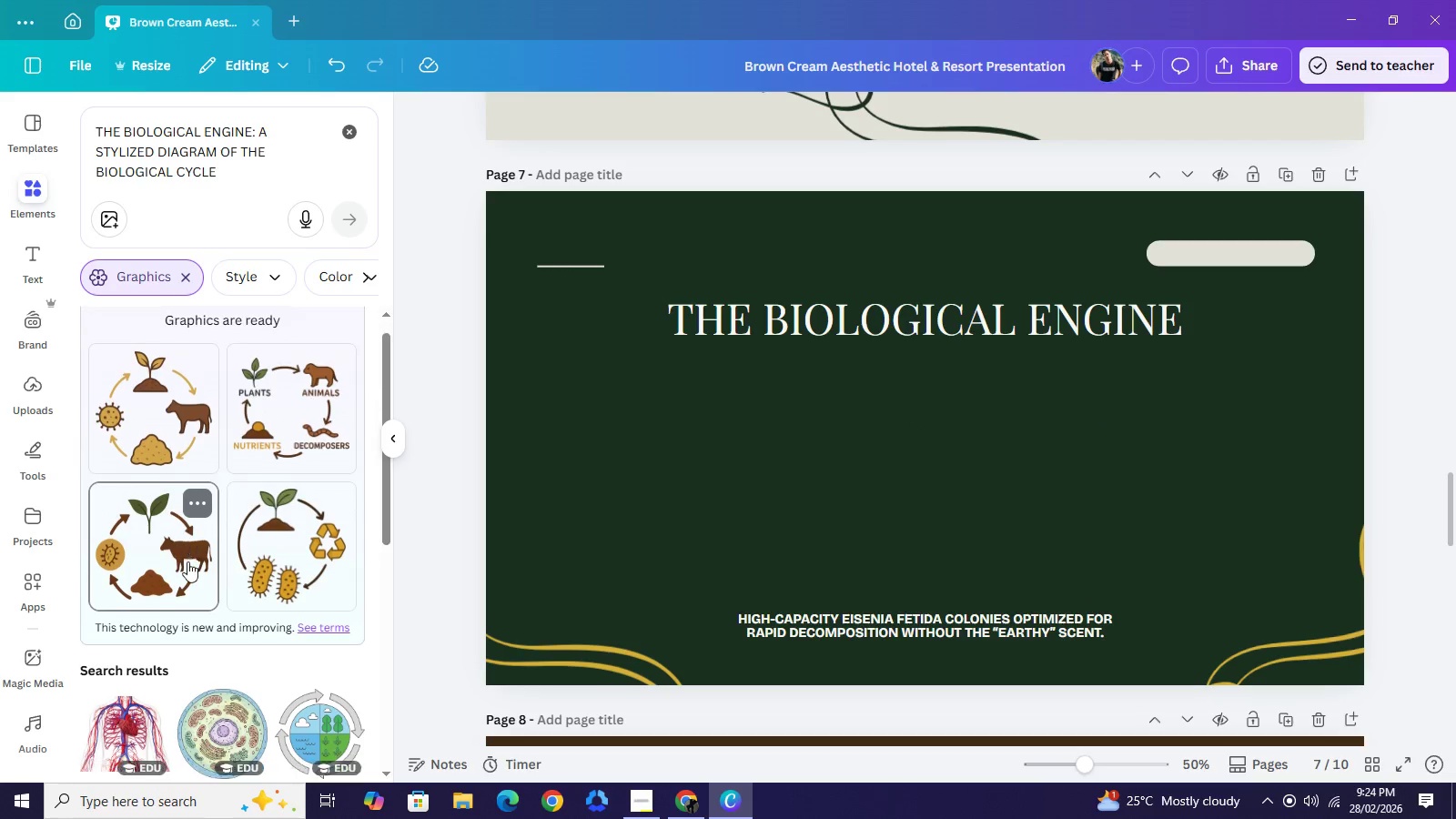 
scroll: coordinate [187, 561], scroll_direction: down, amount: 1.0
 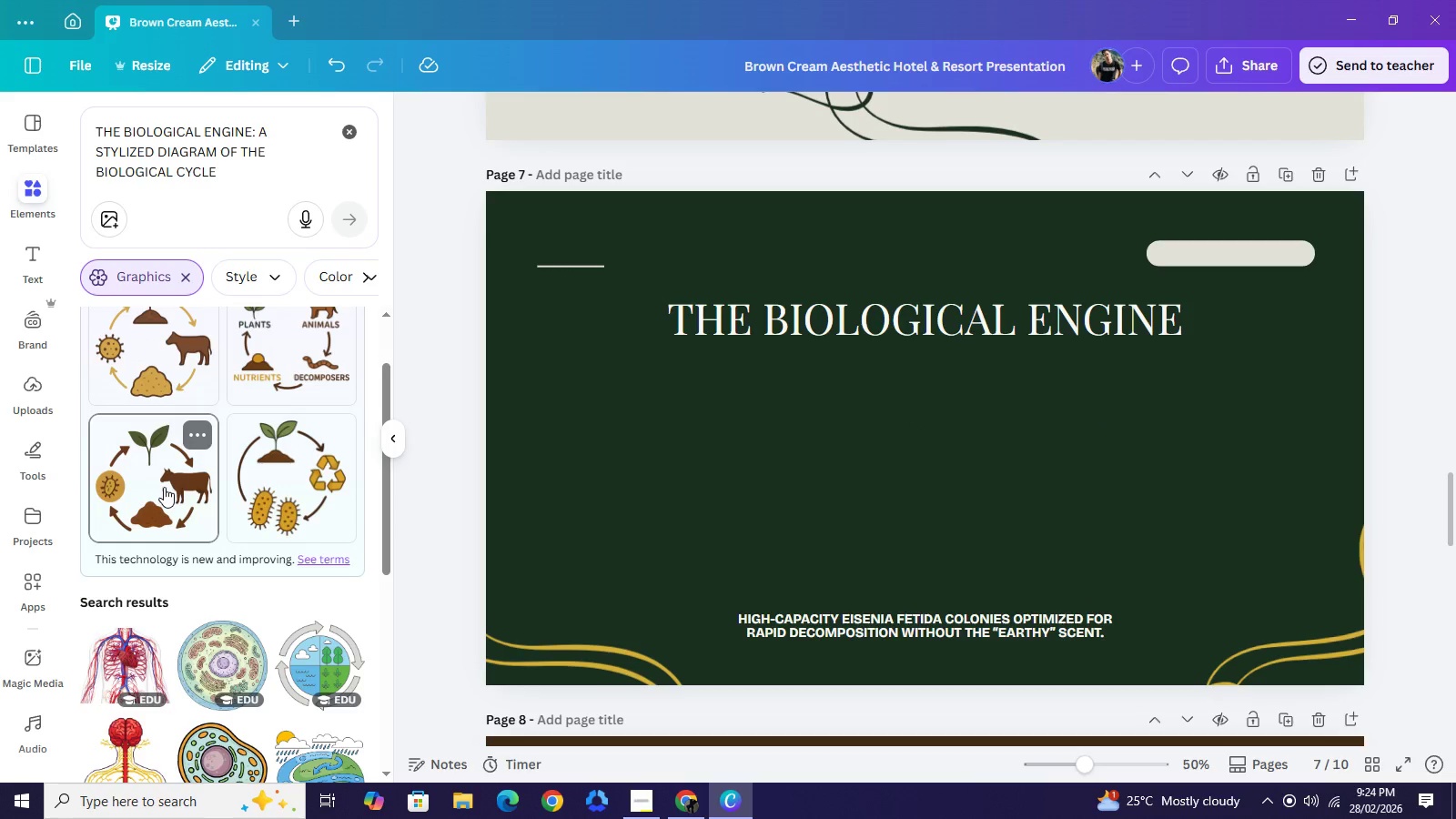 
scroll: coordinate [183, 488], scroll_direction: none, amount: 0.0
 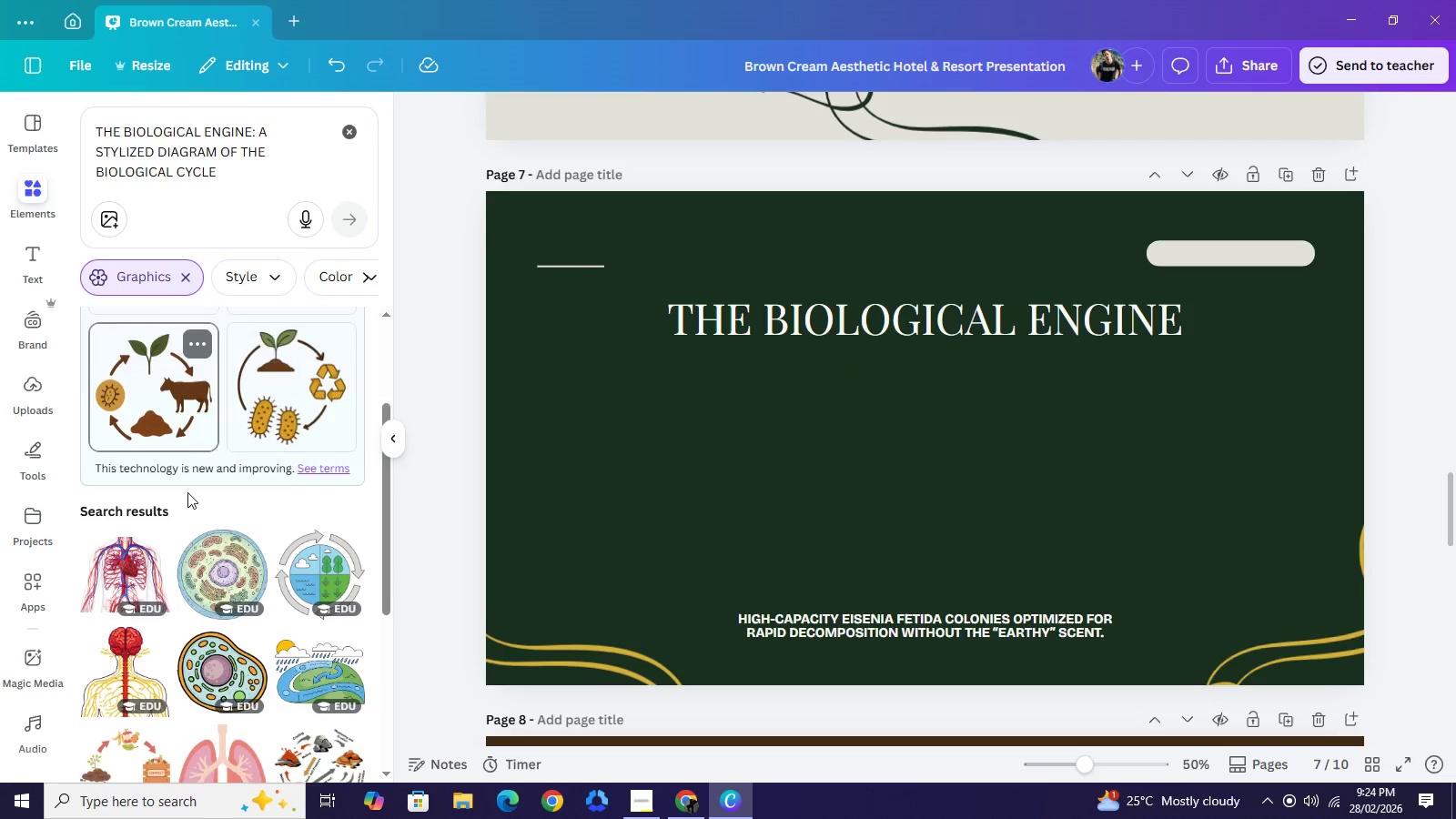 
scroll: coordinate [187, 494], scroll_direction: down, amount: 8.0
 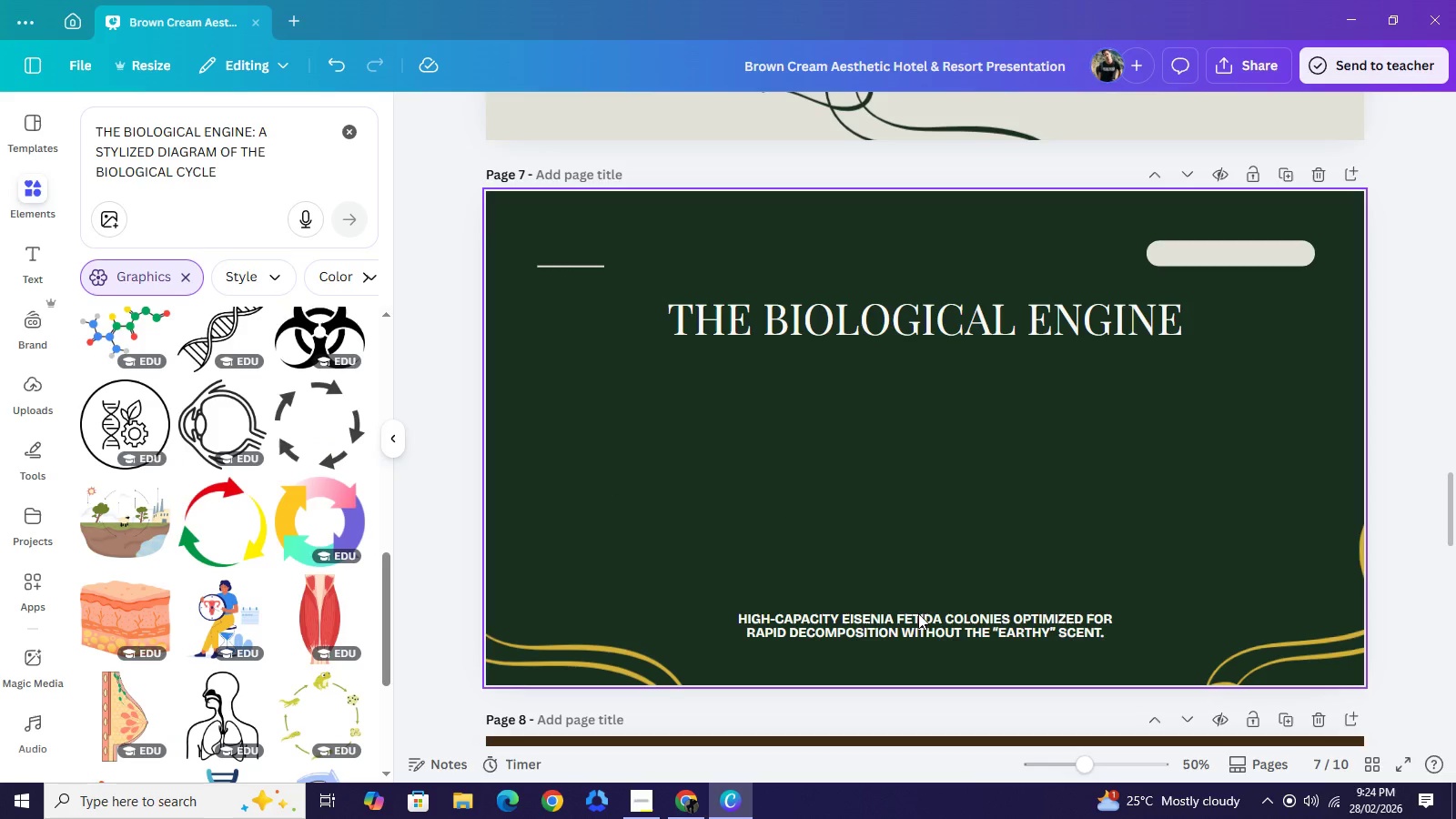 
double_click([928, 624])
 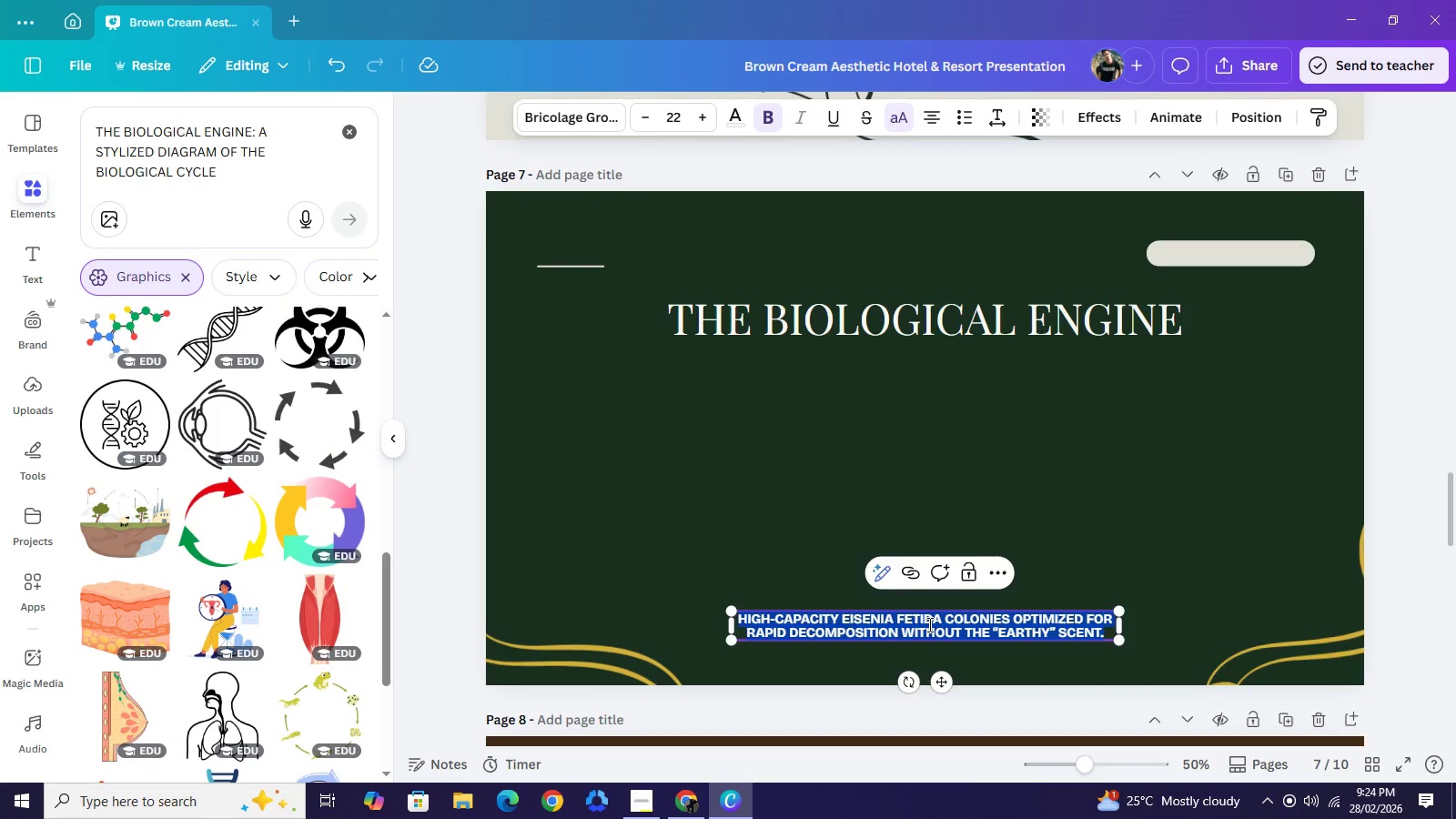 
triple_click([928, 624])
 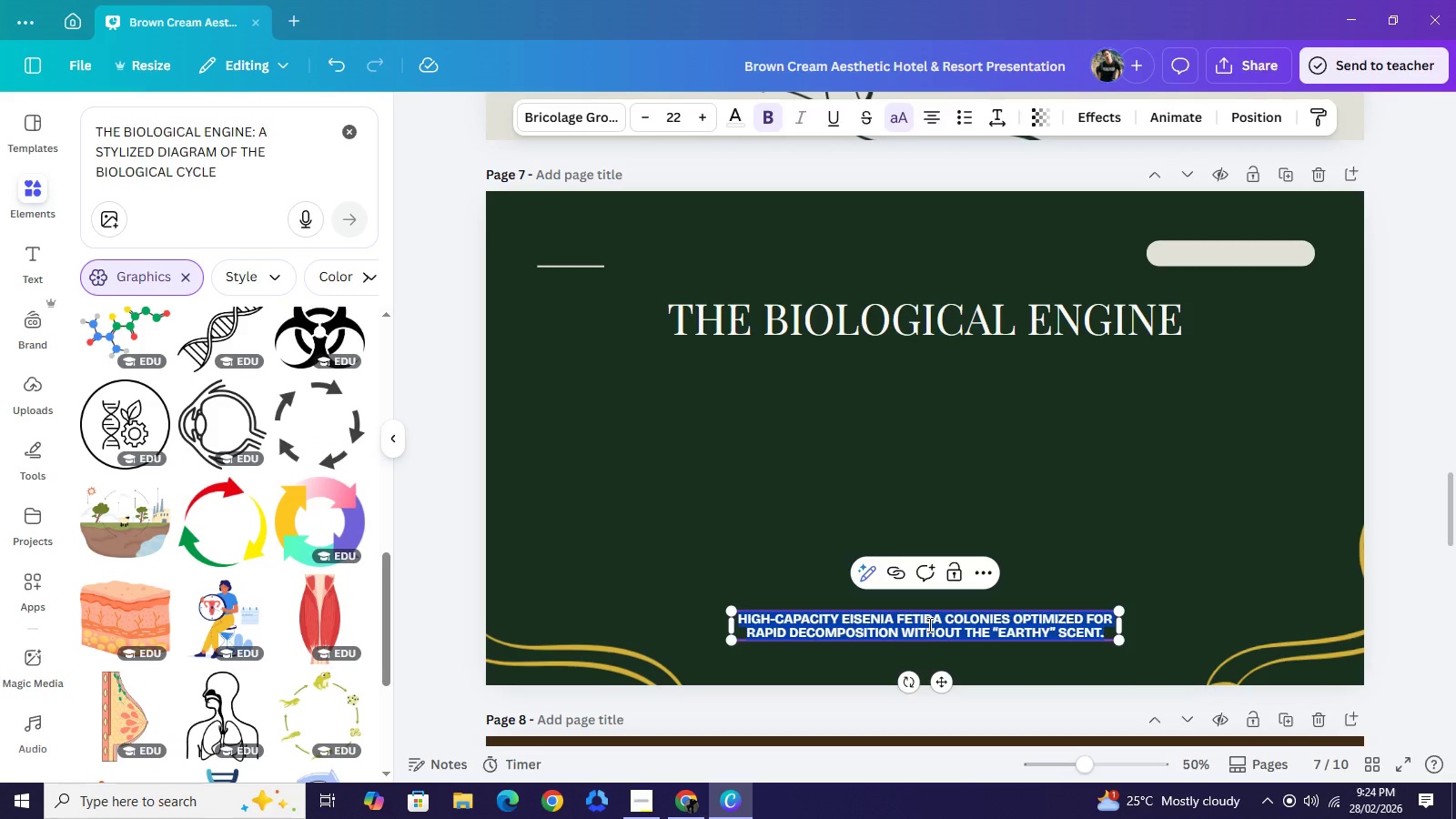 
key(Control+C)
 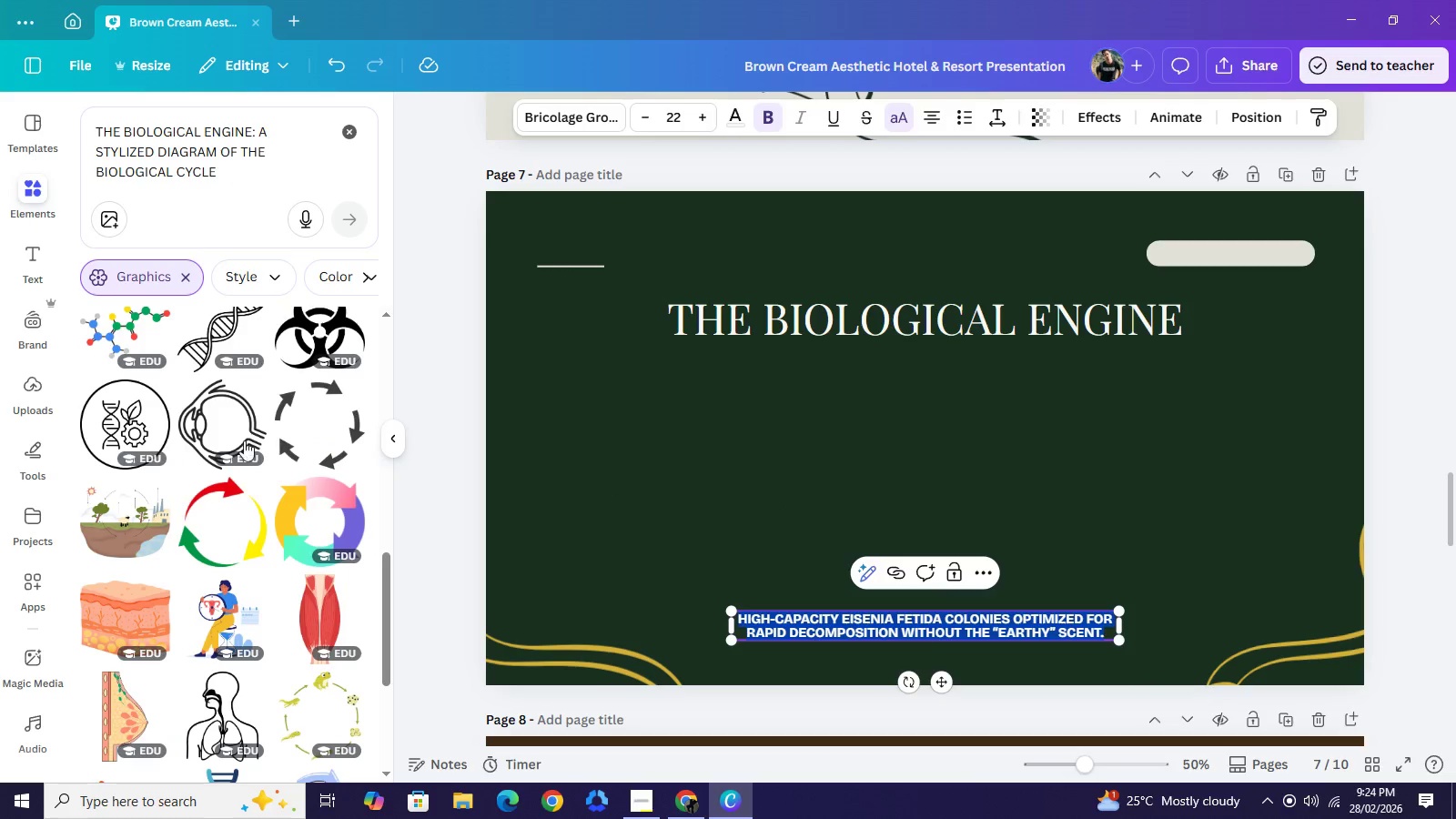 
scroll: coordinate [235, 516], scroll_direction: down, amount: 4.0
 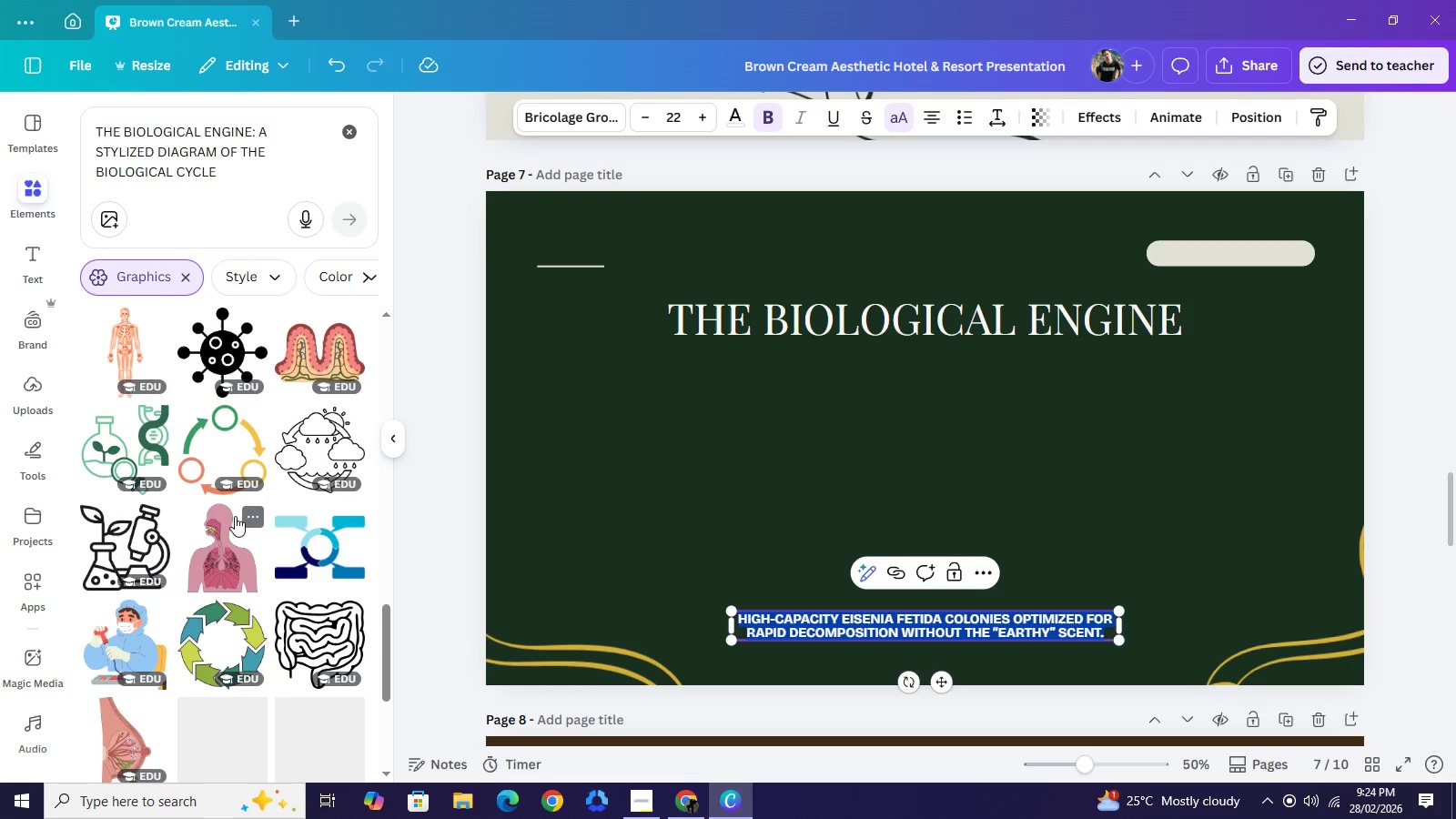 
scroll: coordinate [243, 499], scroll_direction: up, amount: 3.0
 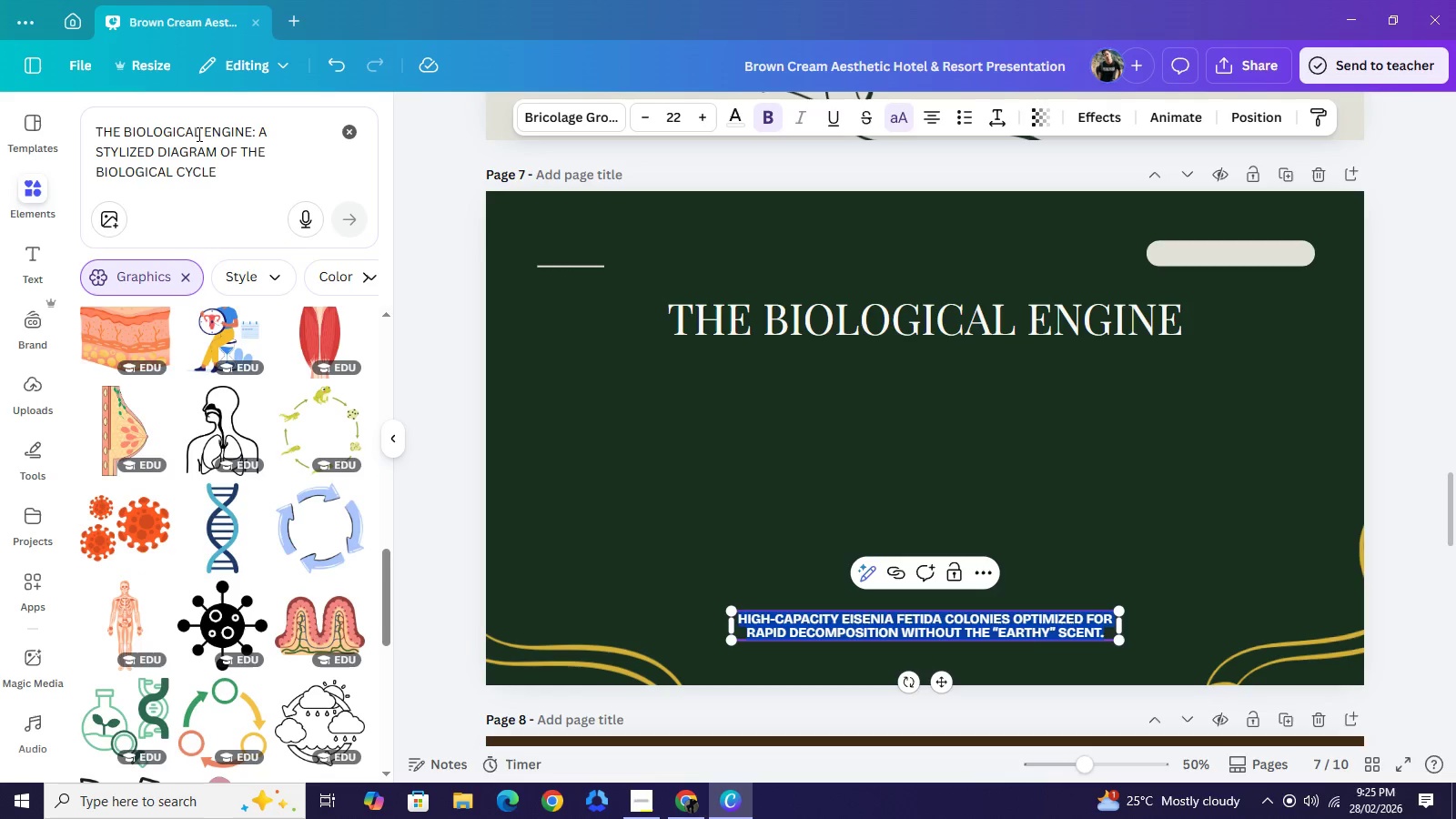 
left_click_drag(start_coordinate=[157, 154], to_coordinate=[40, 113])
 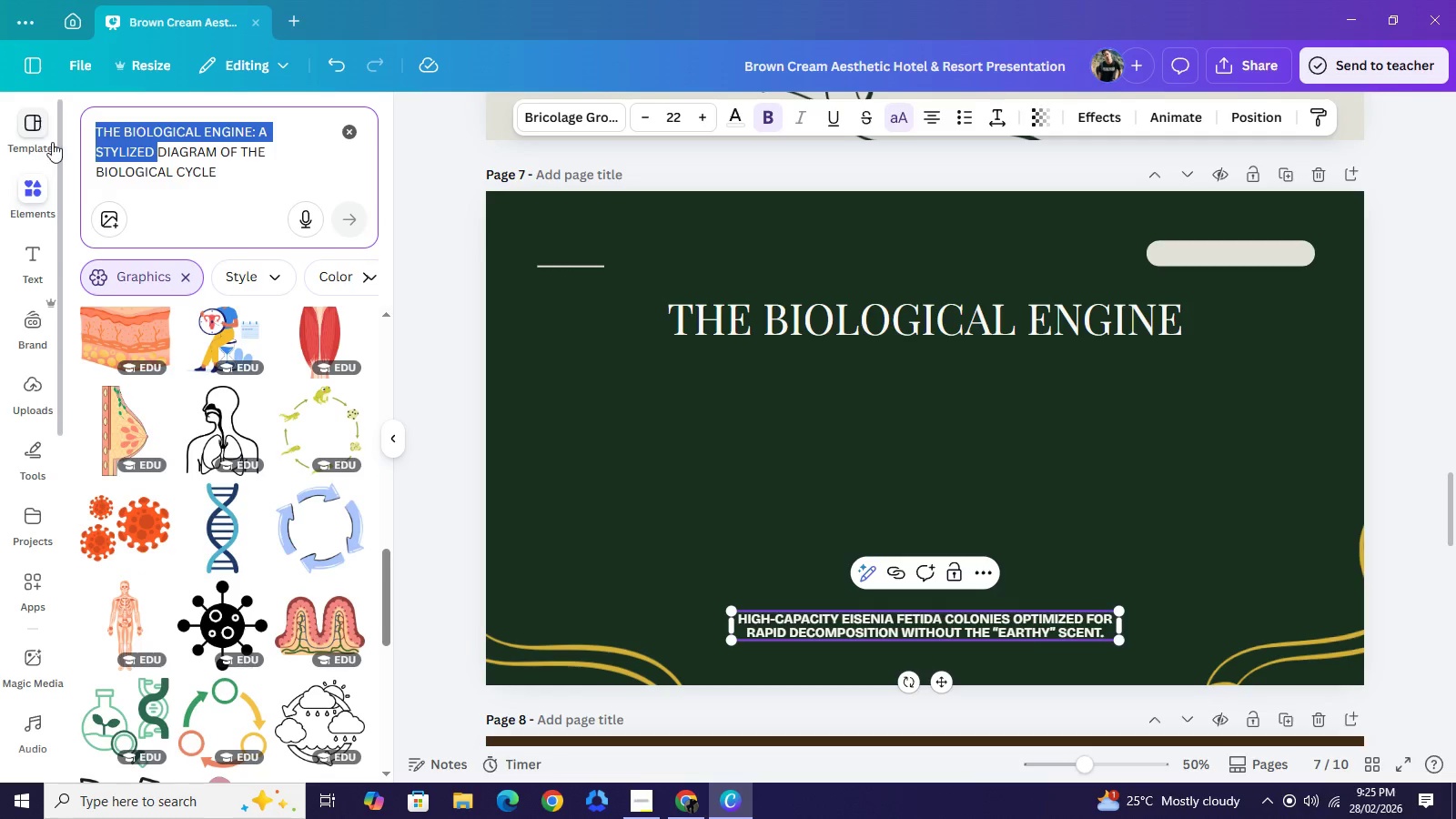 
key(Backspace)
 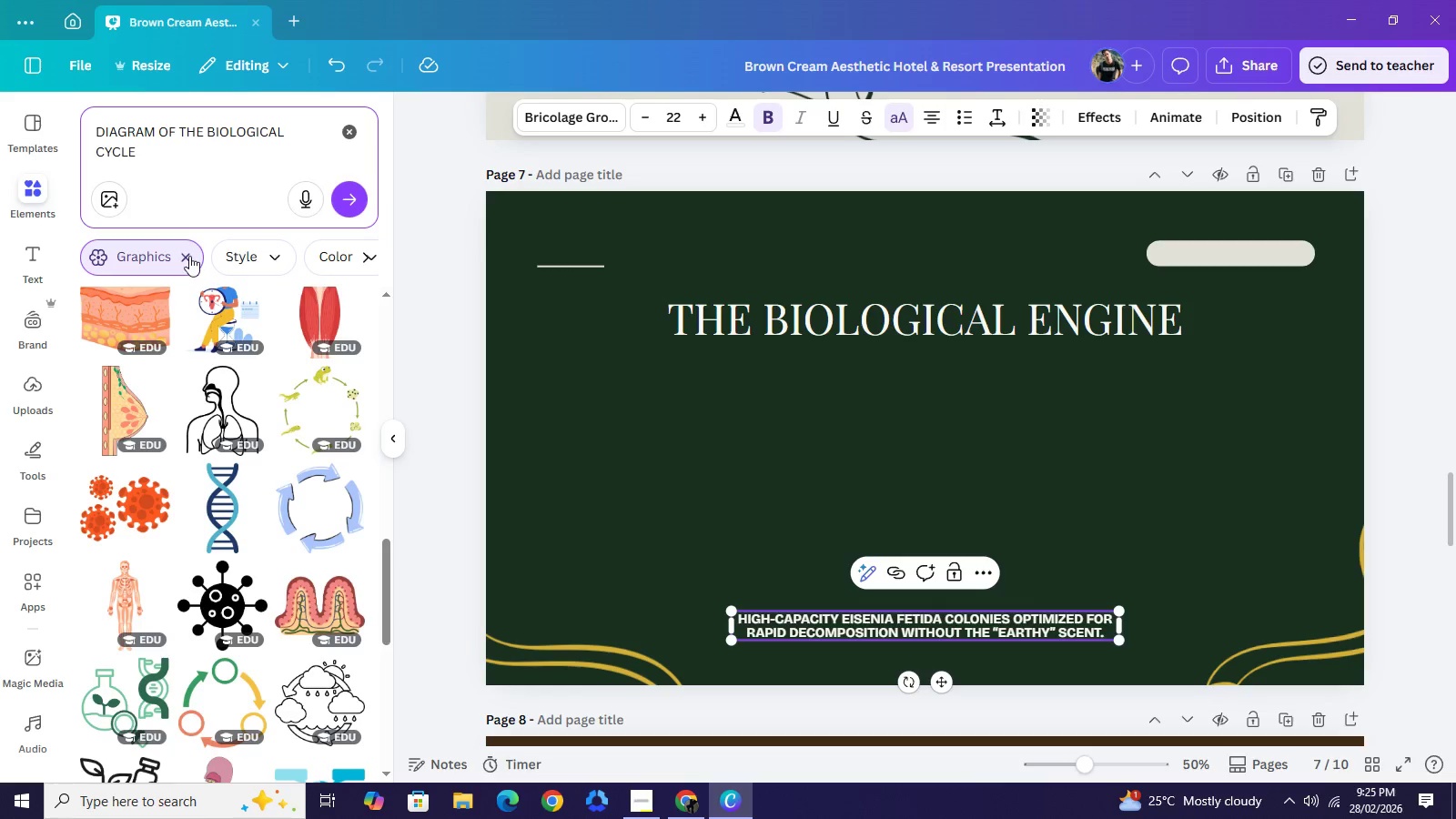 
left_click([187, 256])
 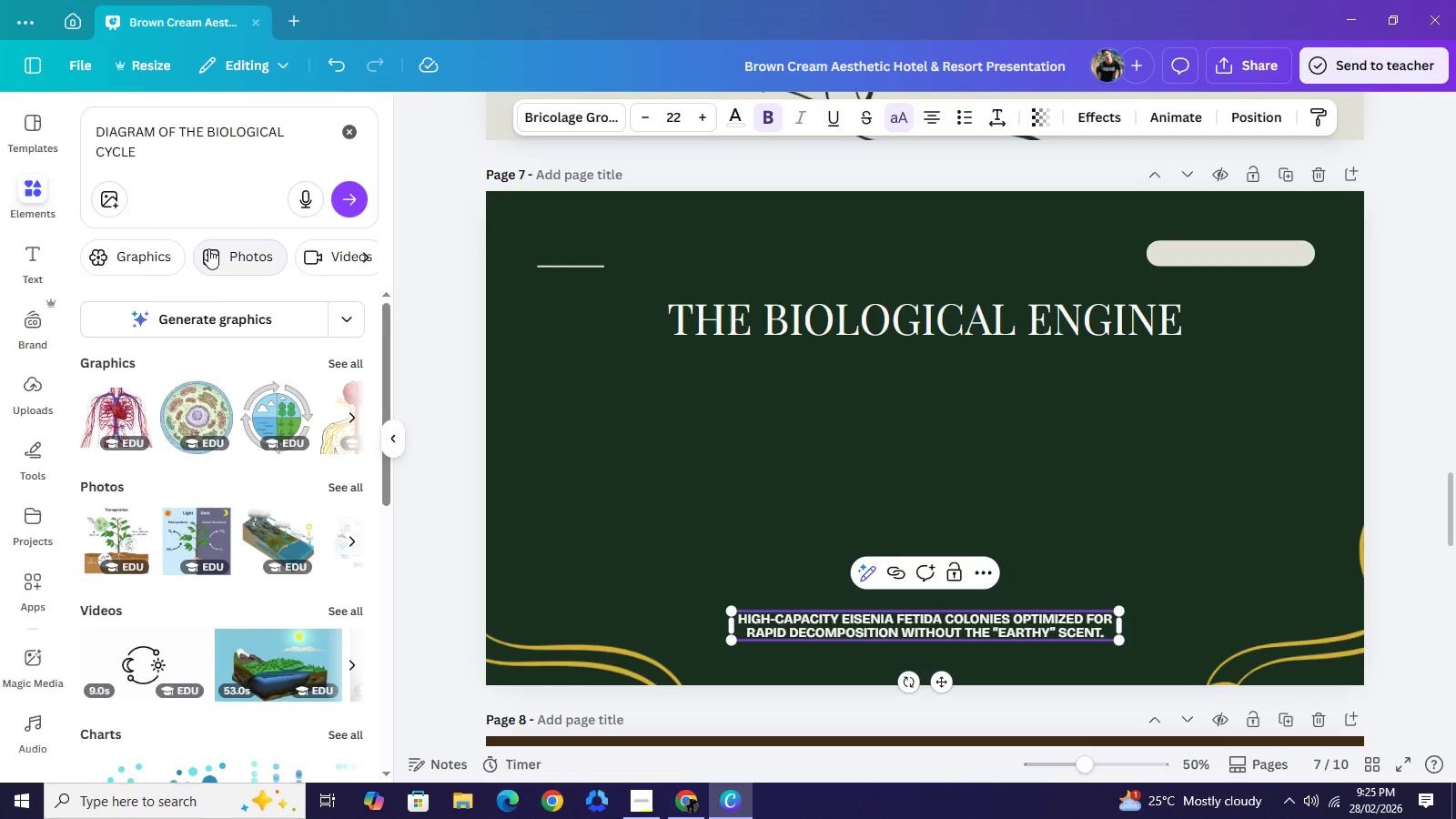 
left_click([255, 319])
 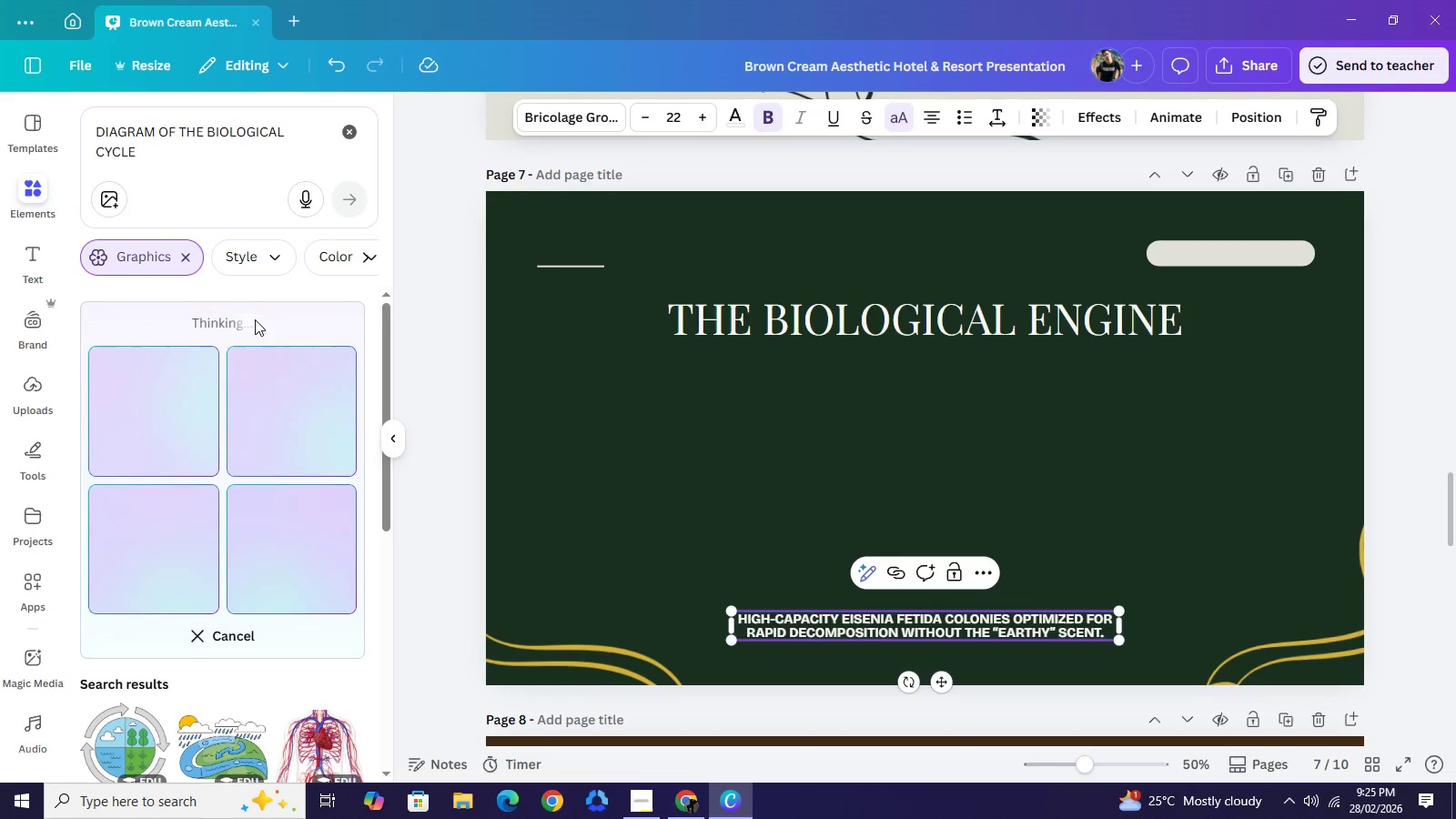 
left_click([702, 422])
 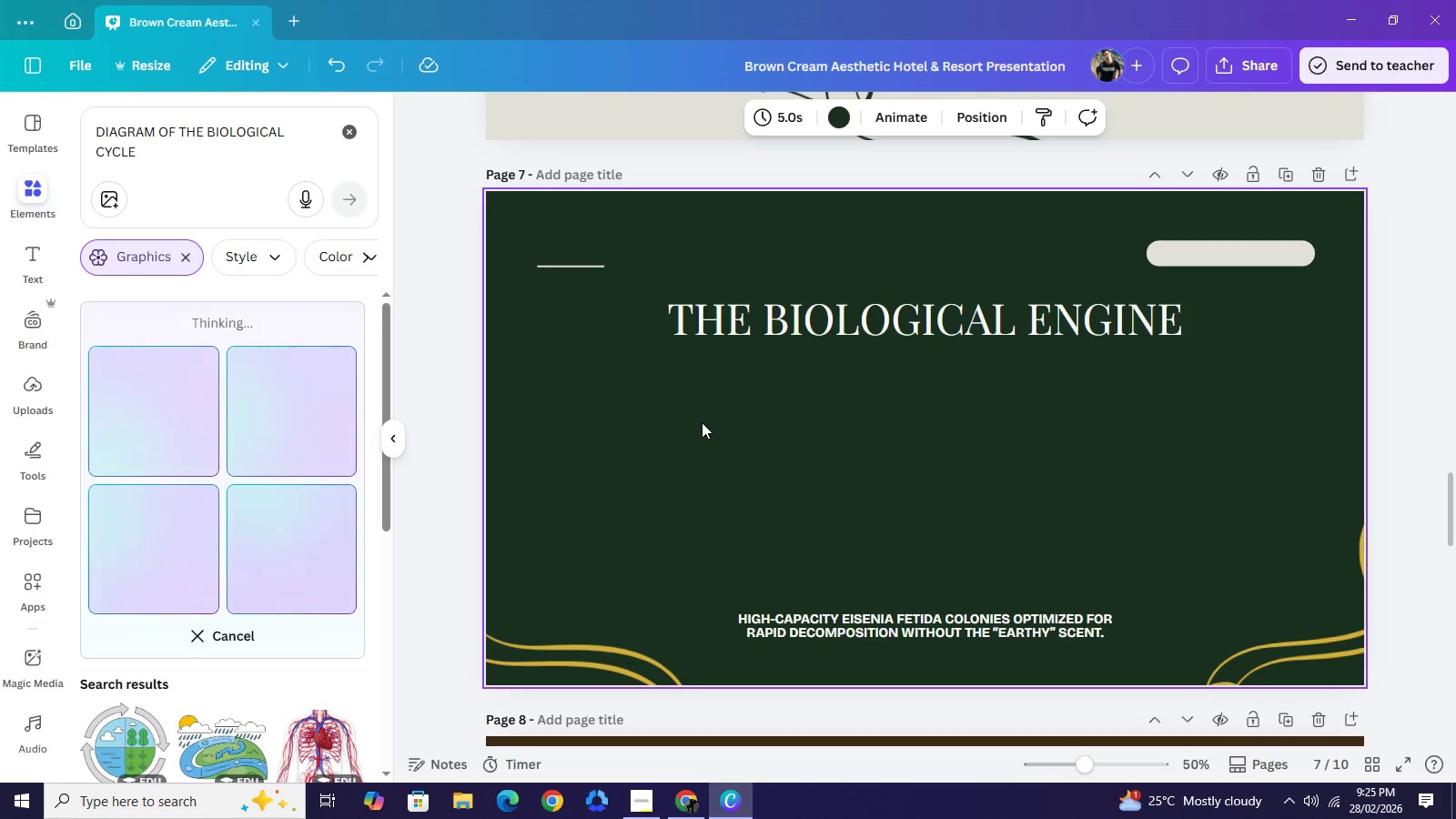 
scroll: coordinate [259, 558], scroll_direction: down, amount: 3.0
 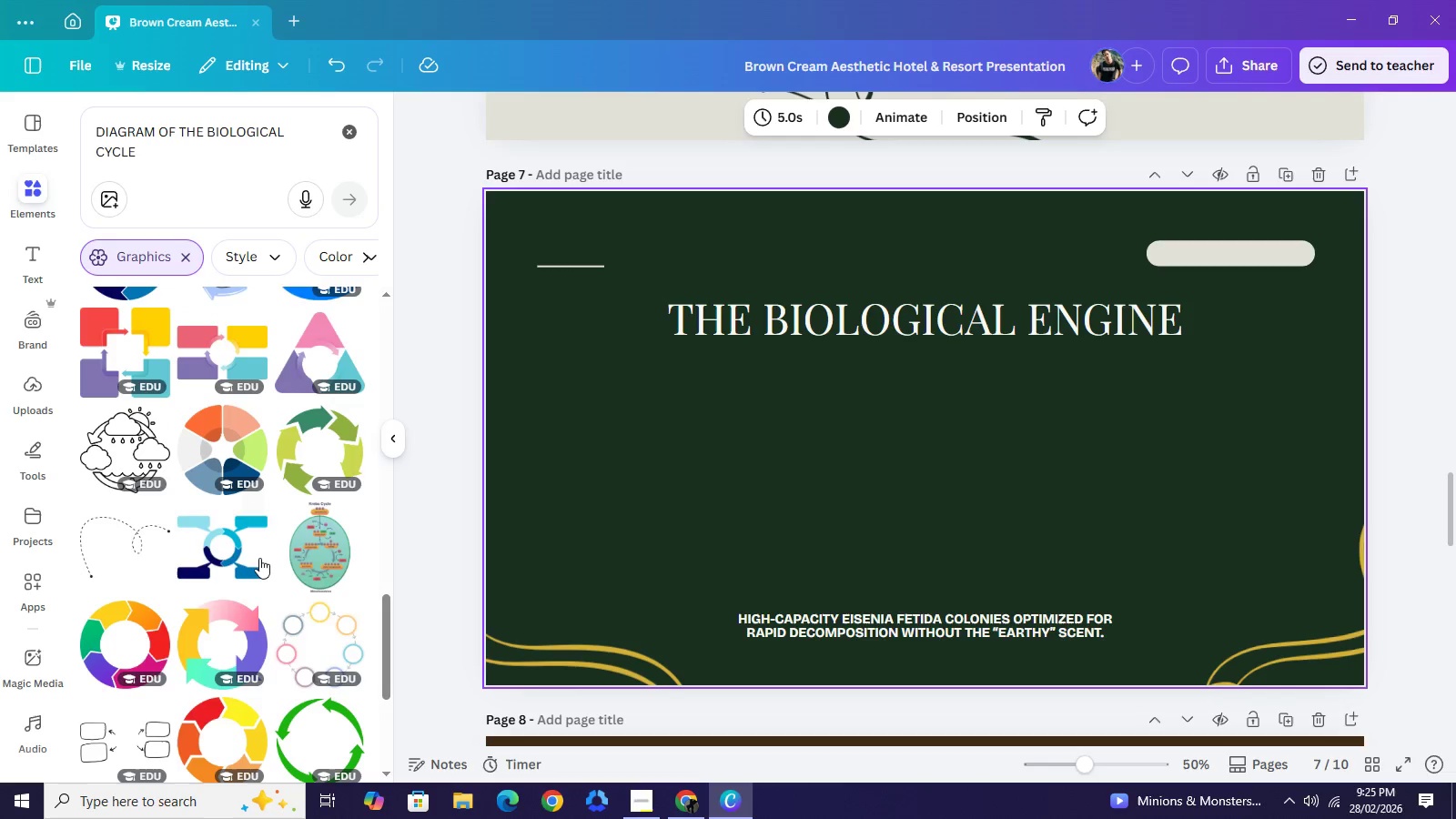 
scroll: coordinate [259, 558], scroll_direction: up, amount: 10.0
 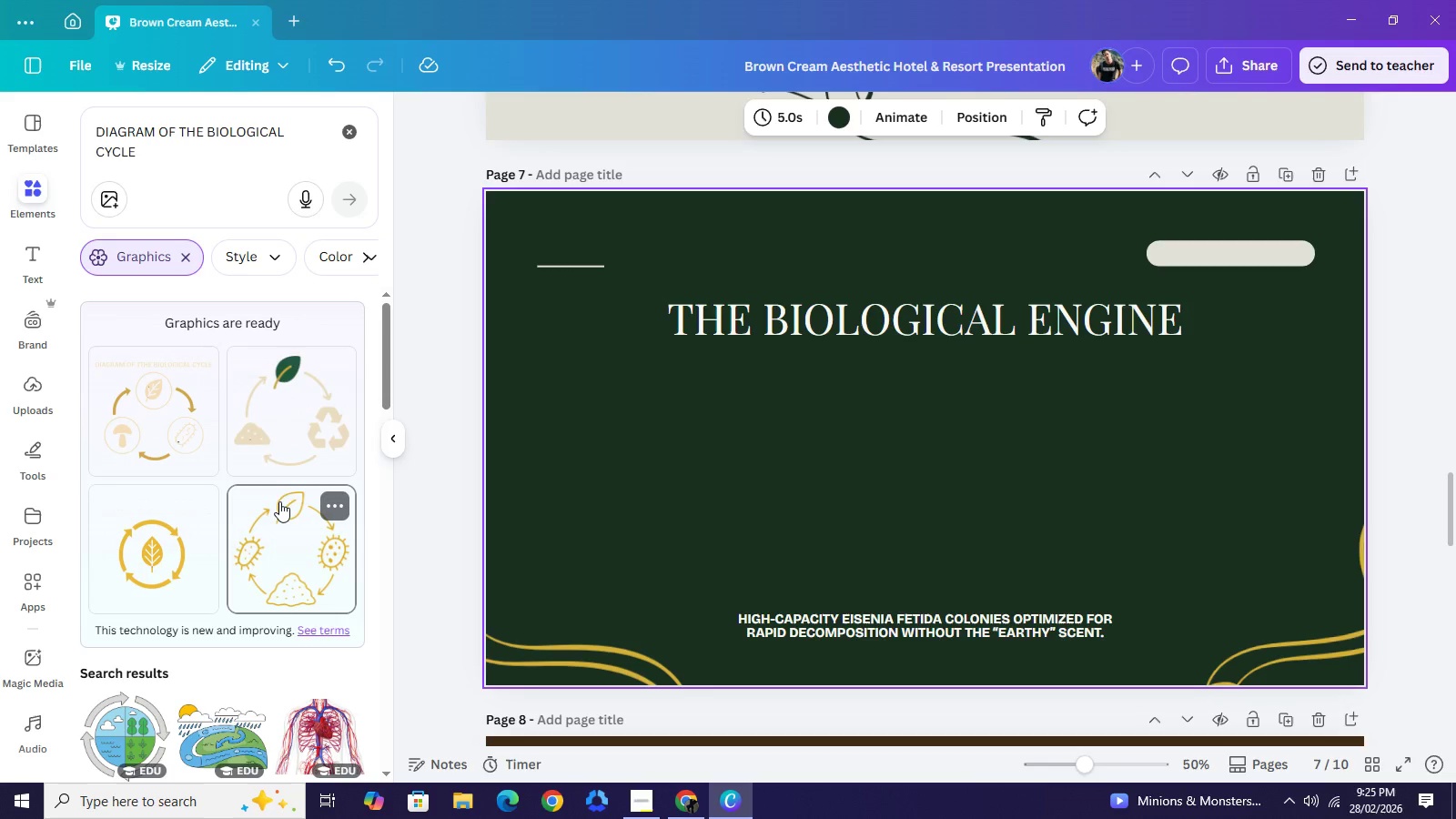 
wait(15.31)
 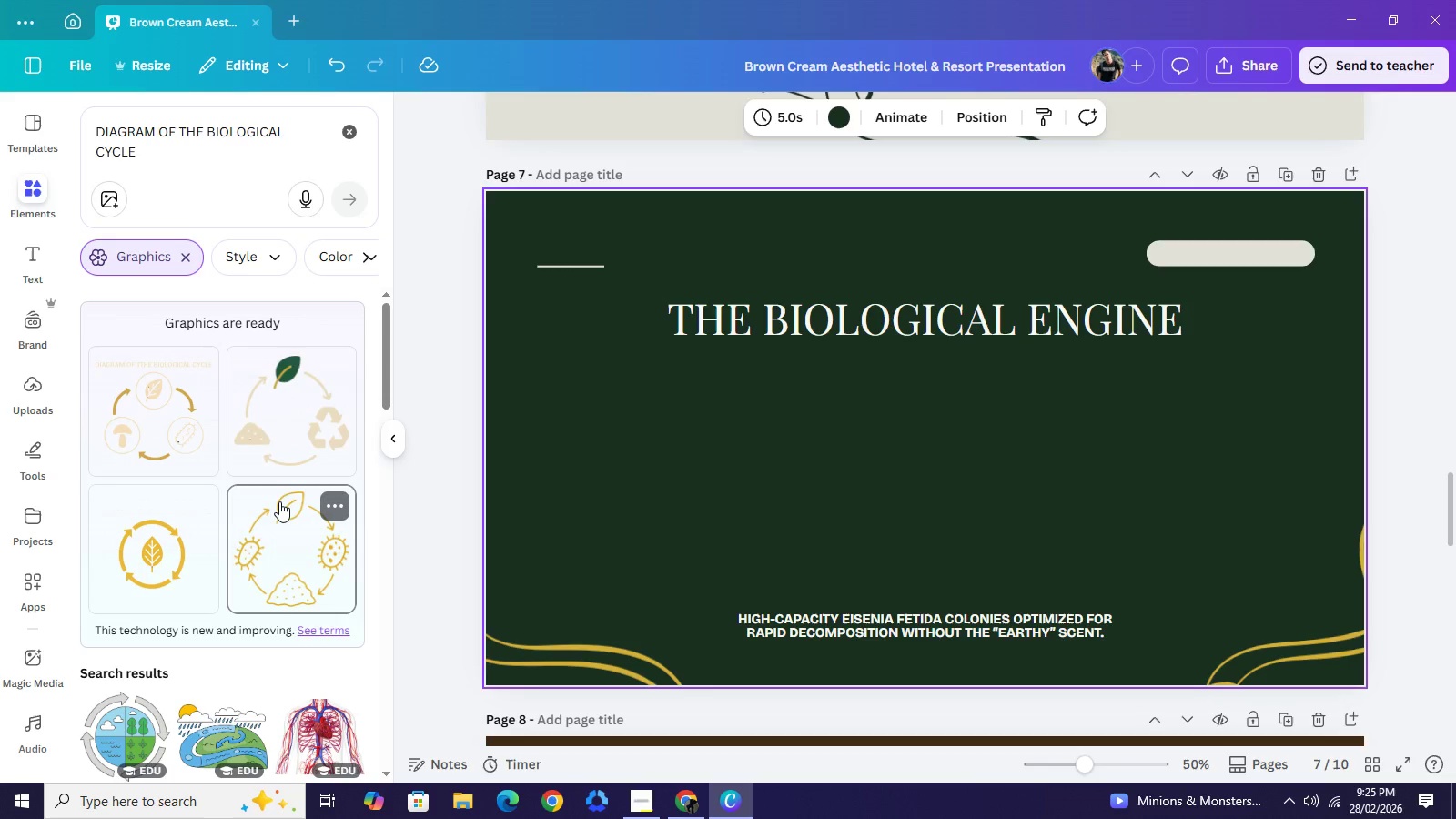 
left_click([160, 425])
 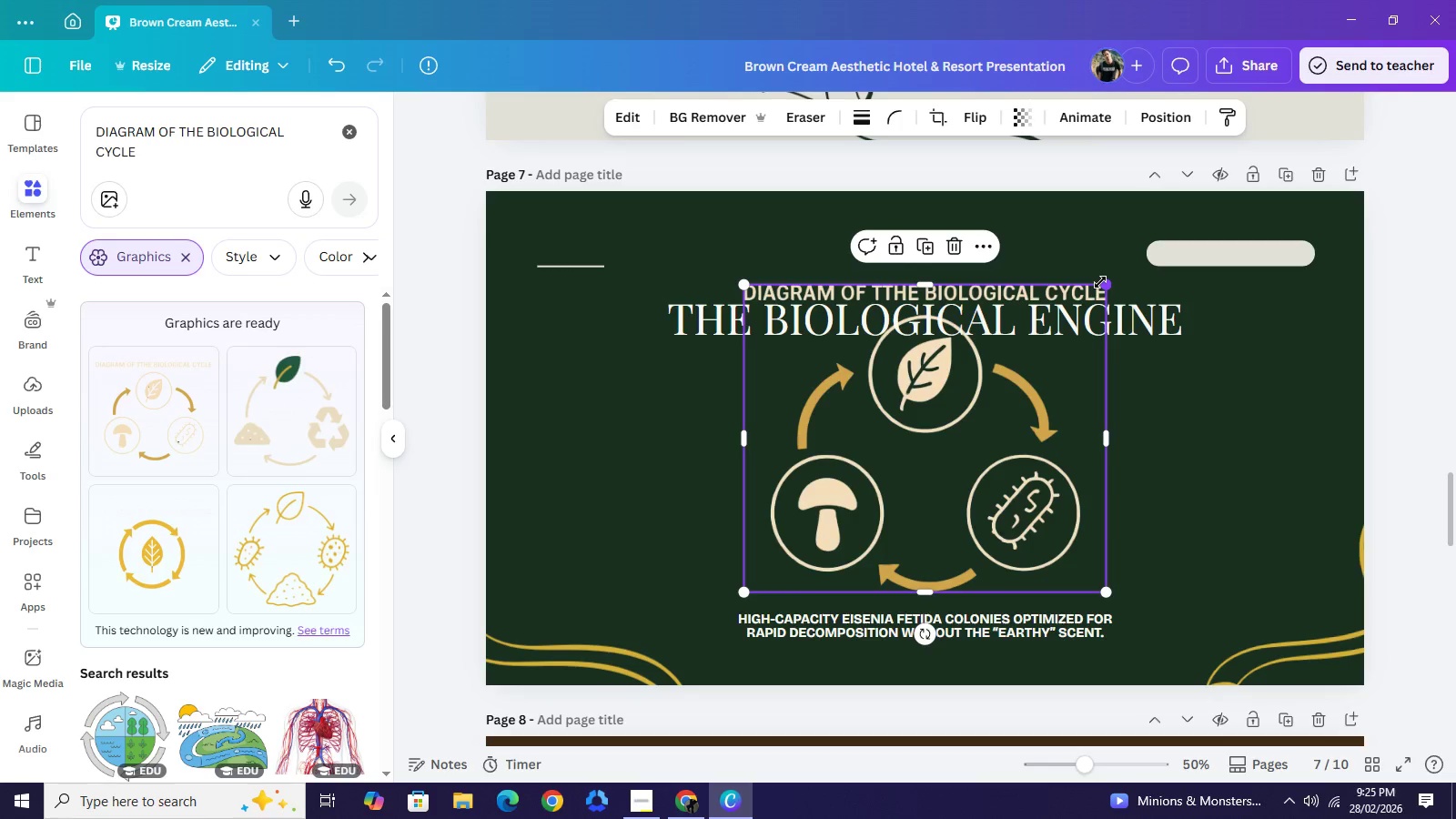 
left_click_drag(start_coordinate=[1100, 282], to_coordinate=[1028, 361])
 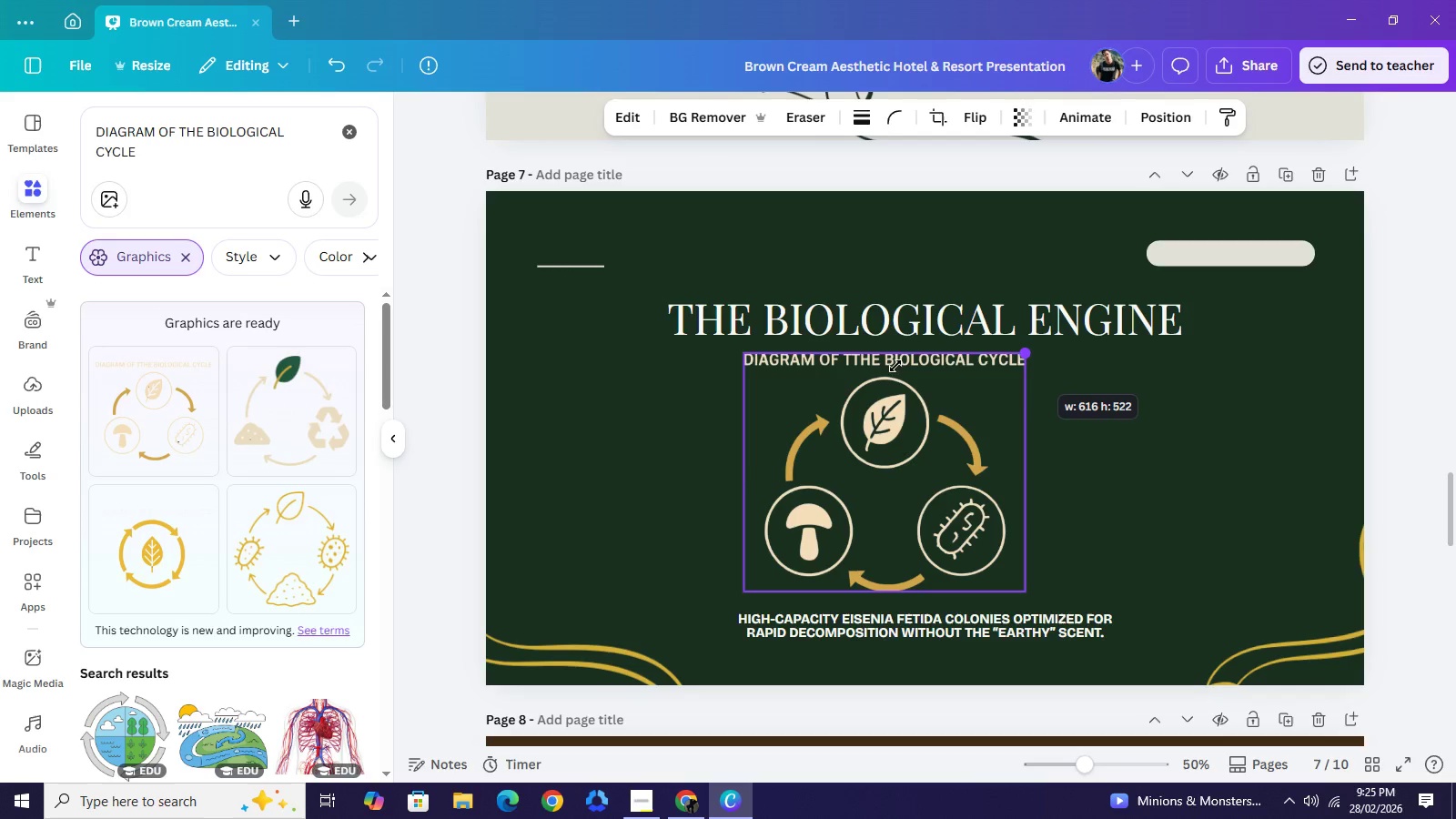 
mouse_move([889, 358])
 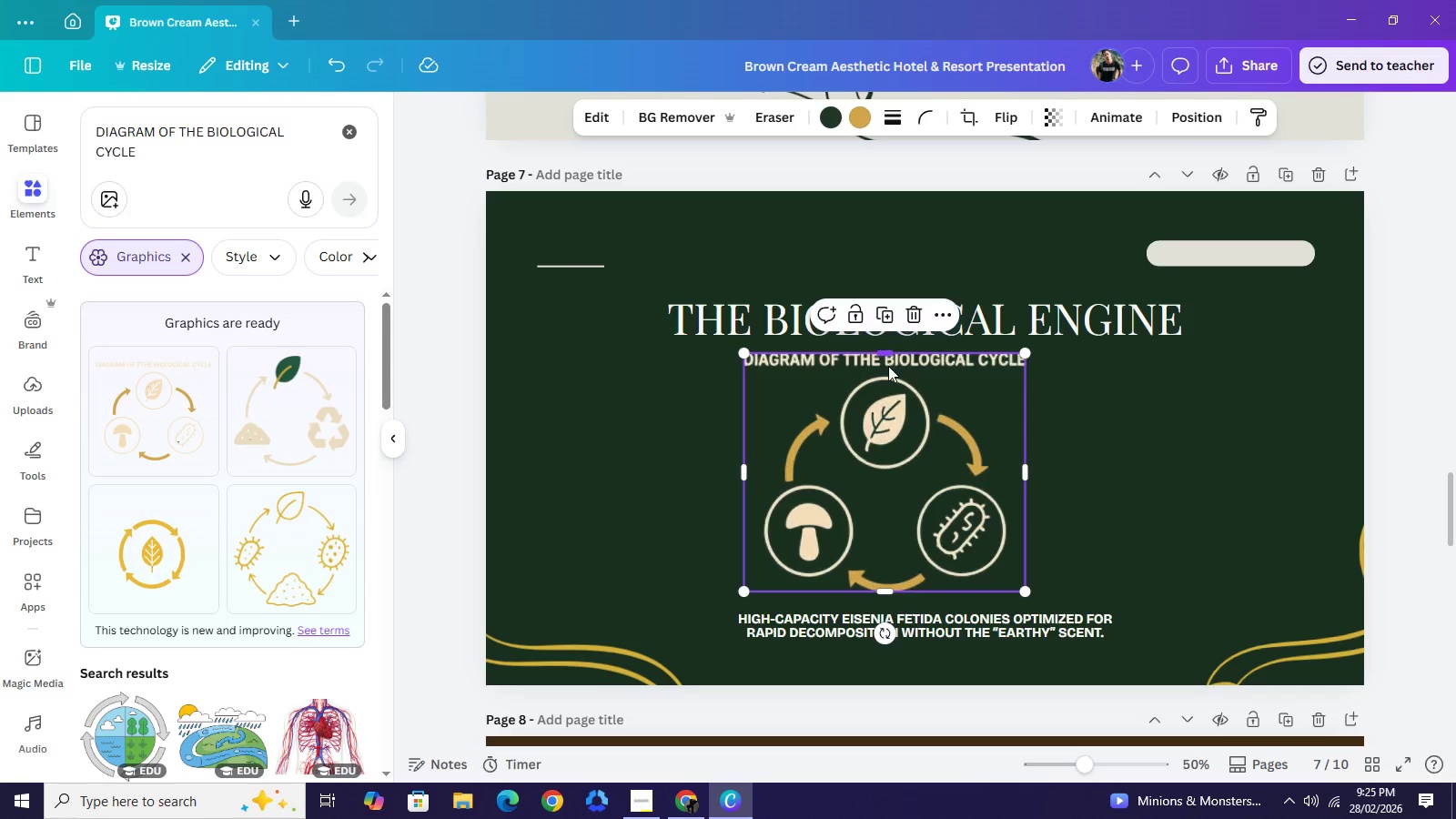 
left_click_drag(start_coordinate=[886, 355], to_coordinate=[896, 372])
 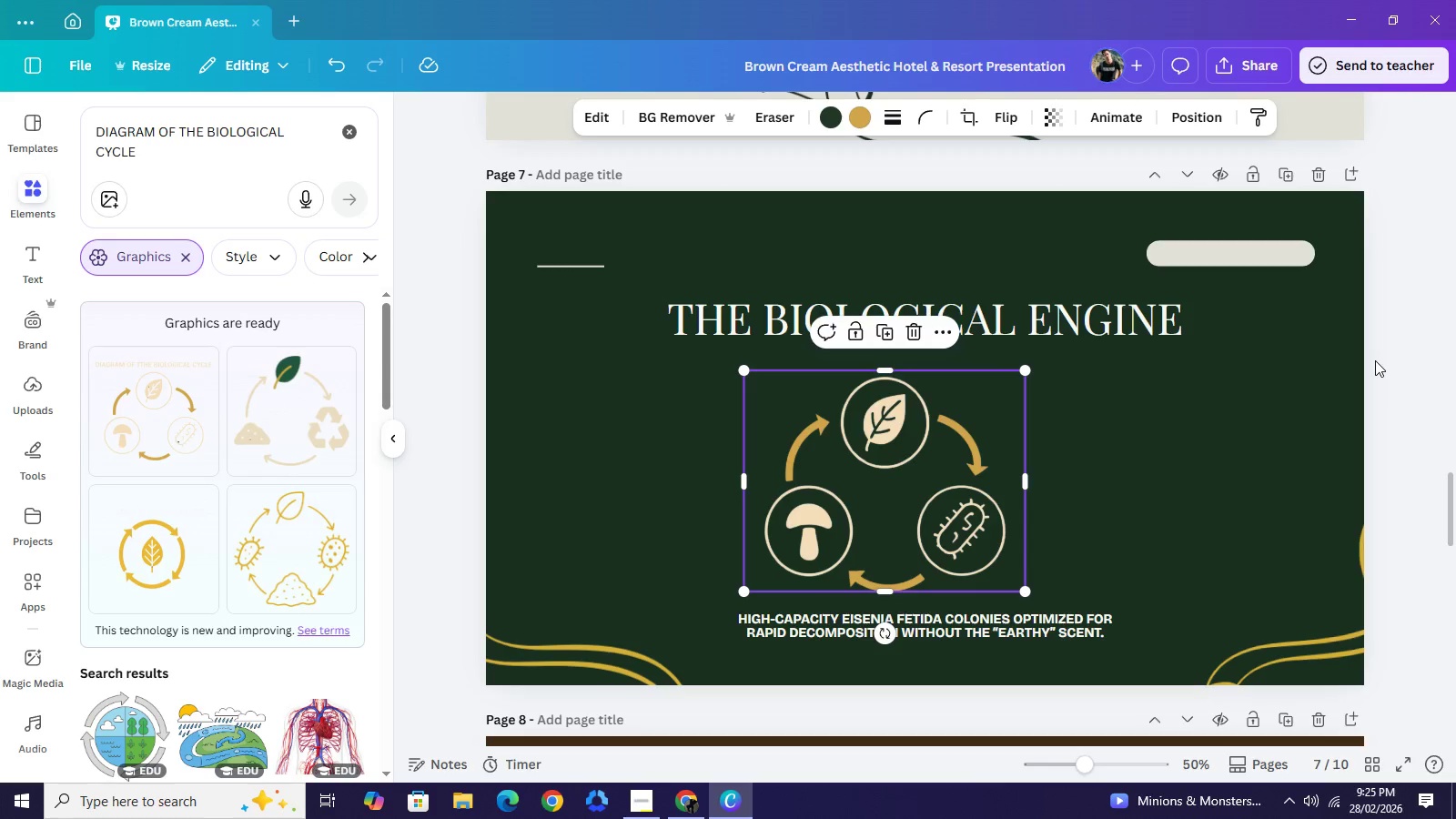 
left_click([1375, 360])
 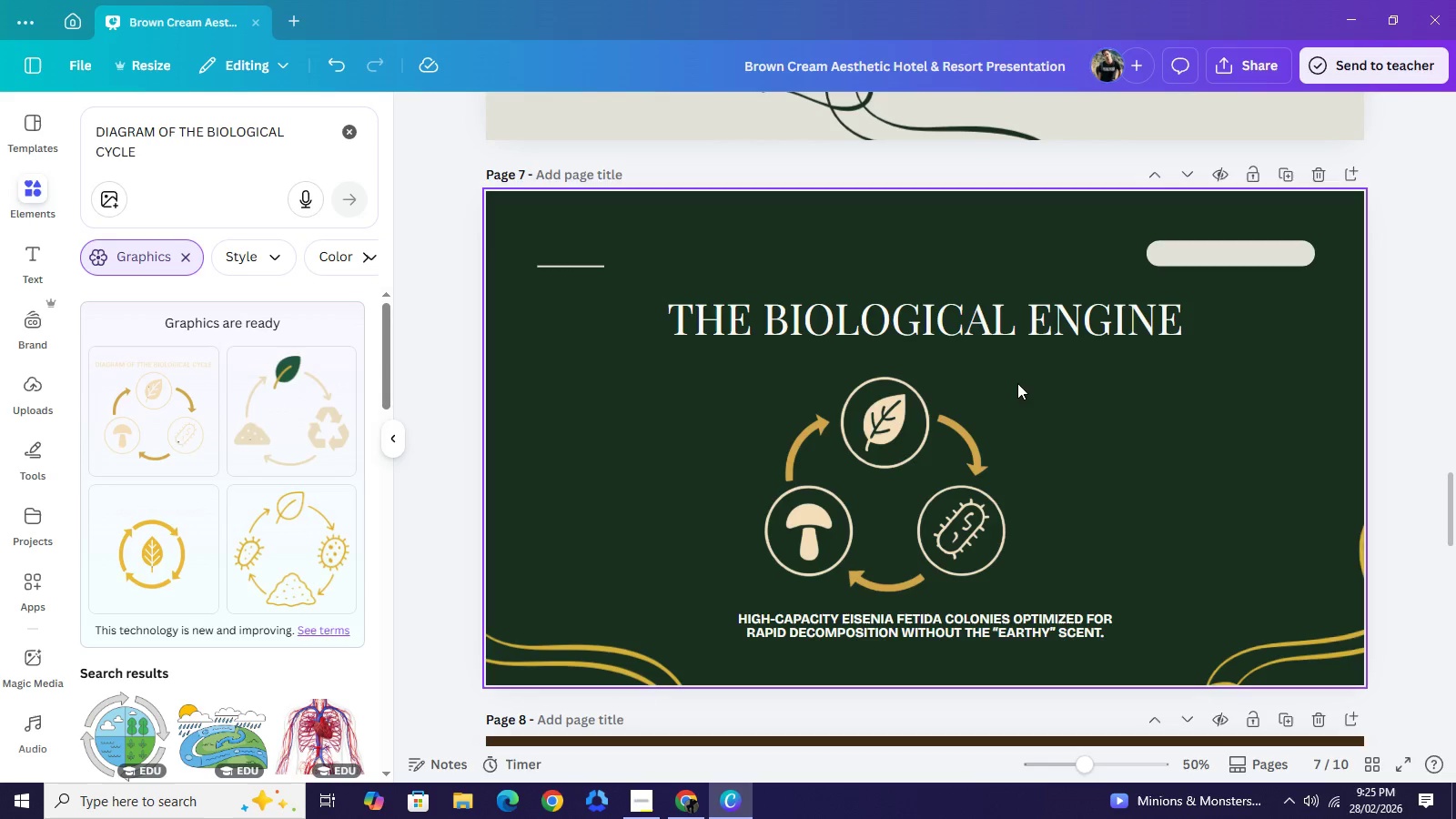 
left_click([1005, 398])
 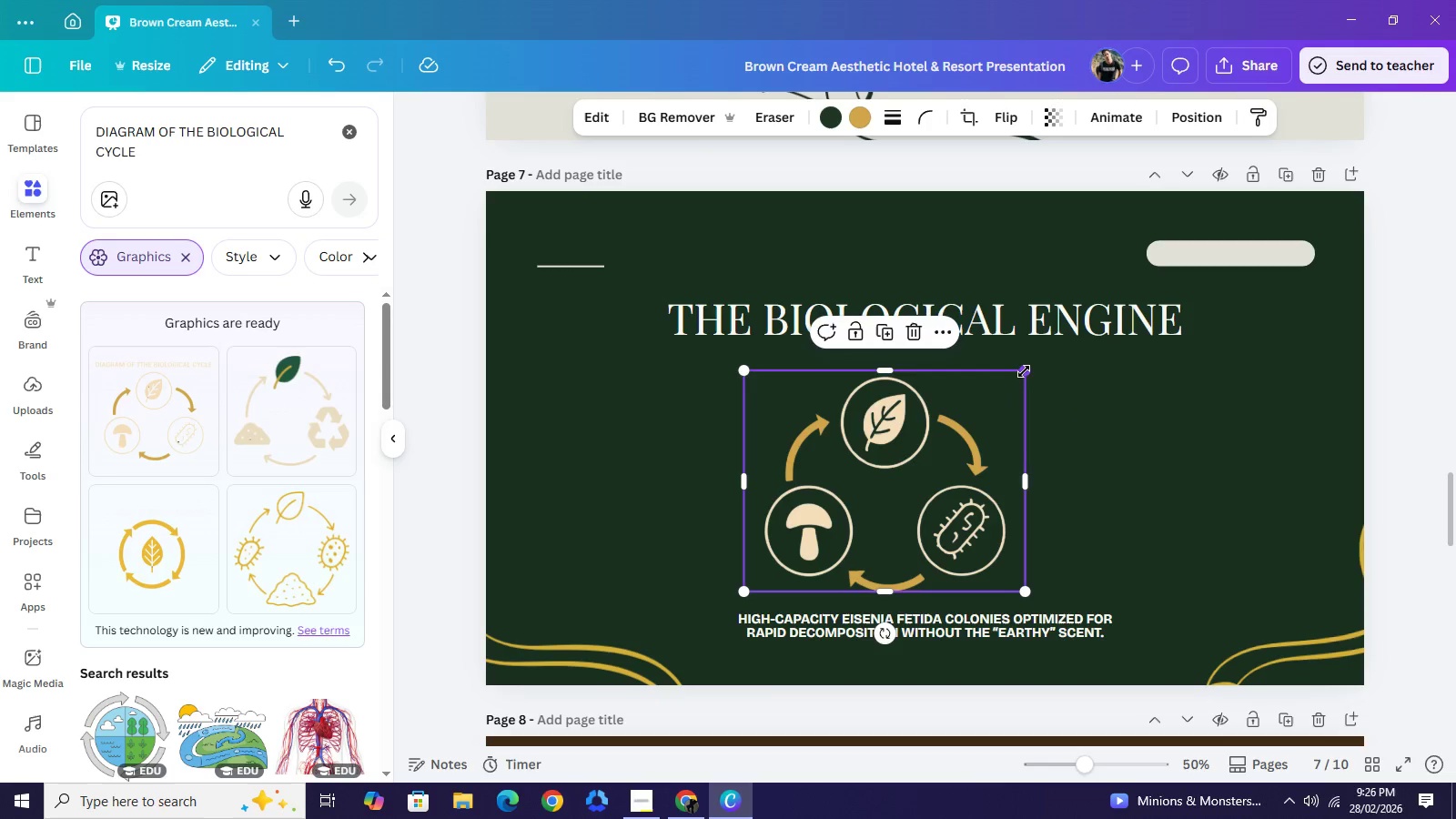 
left_click_drag(start_coordinate=[1024, 371], to_coordinate=[1041, 359])
 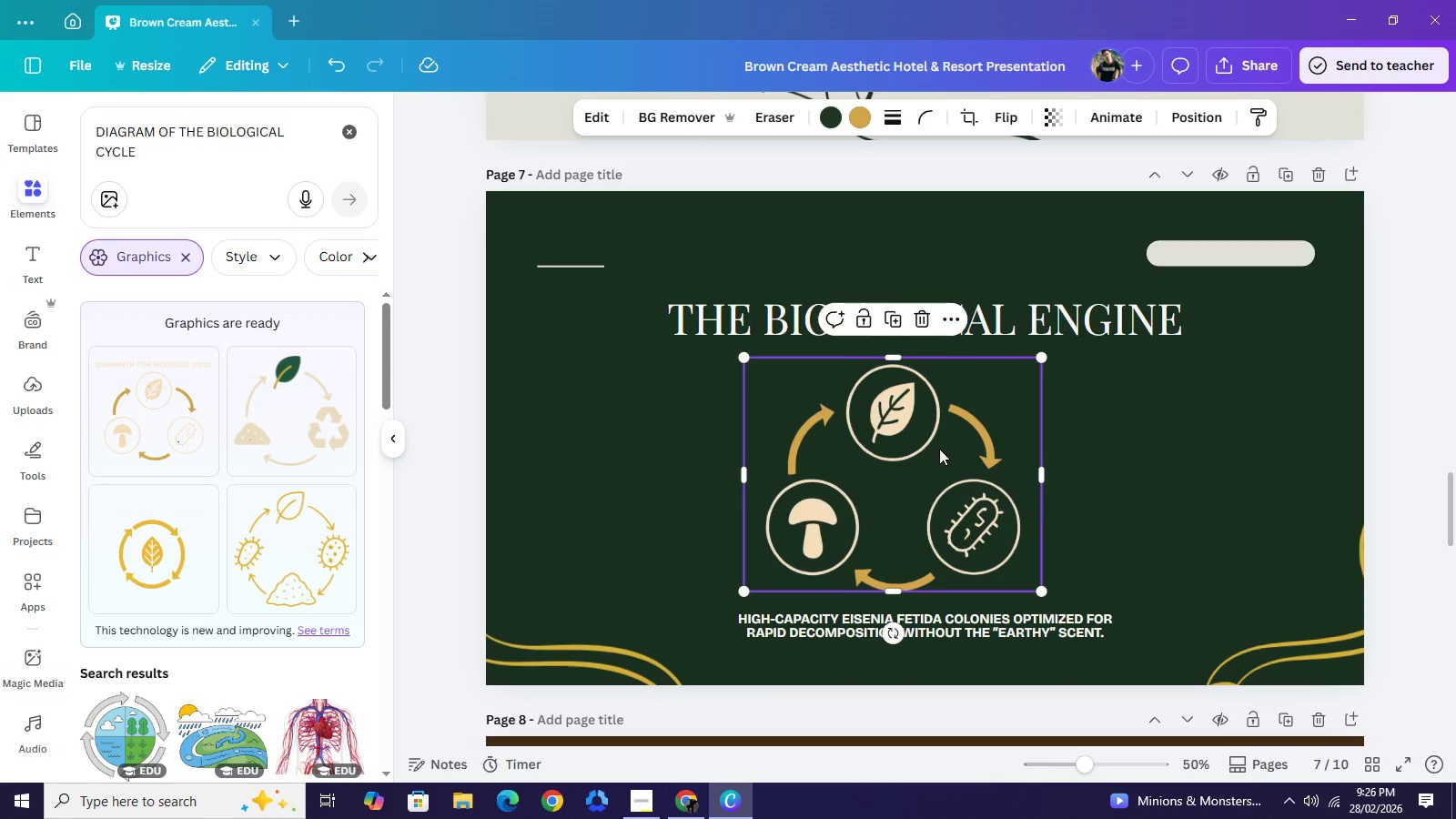 
left_click_drag(start_coordinate=[929, 451], to_coordinate=[966, 449])
 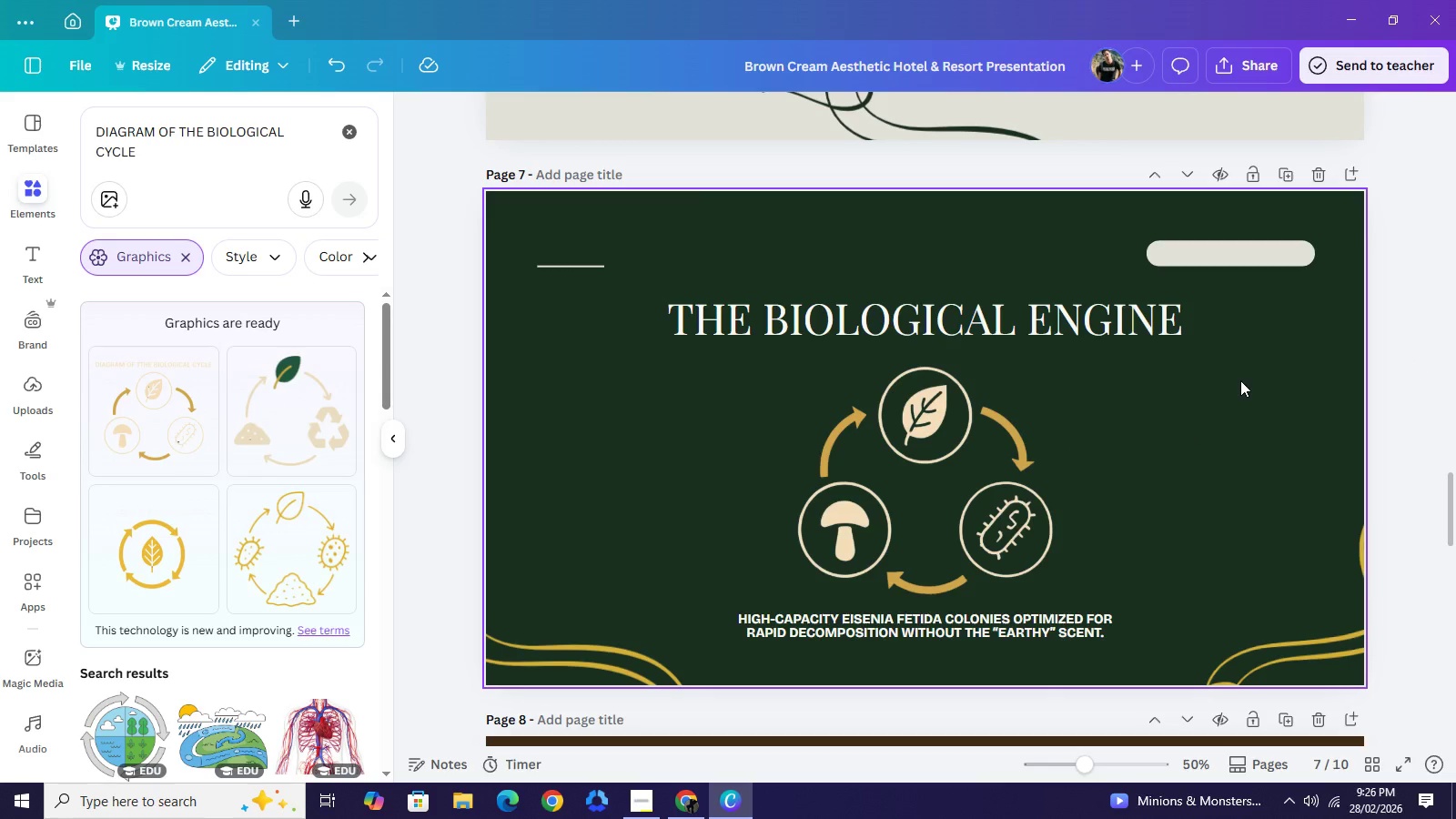 
wait(6.09)
 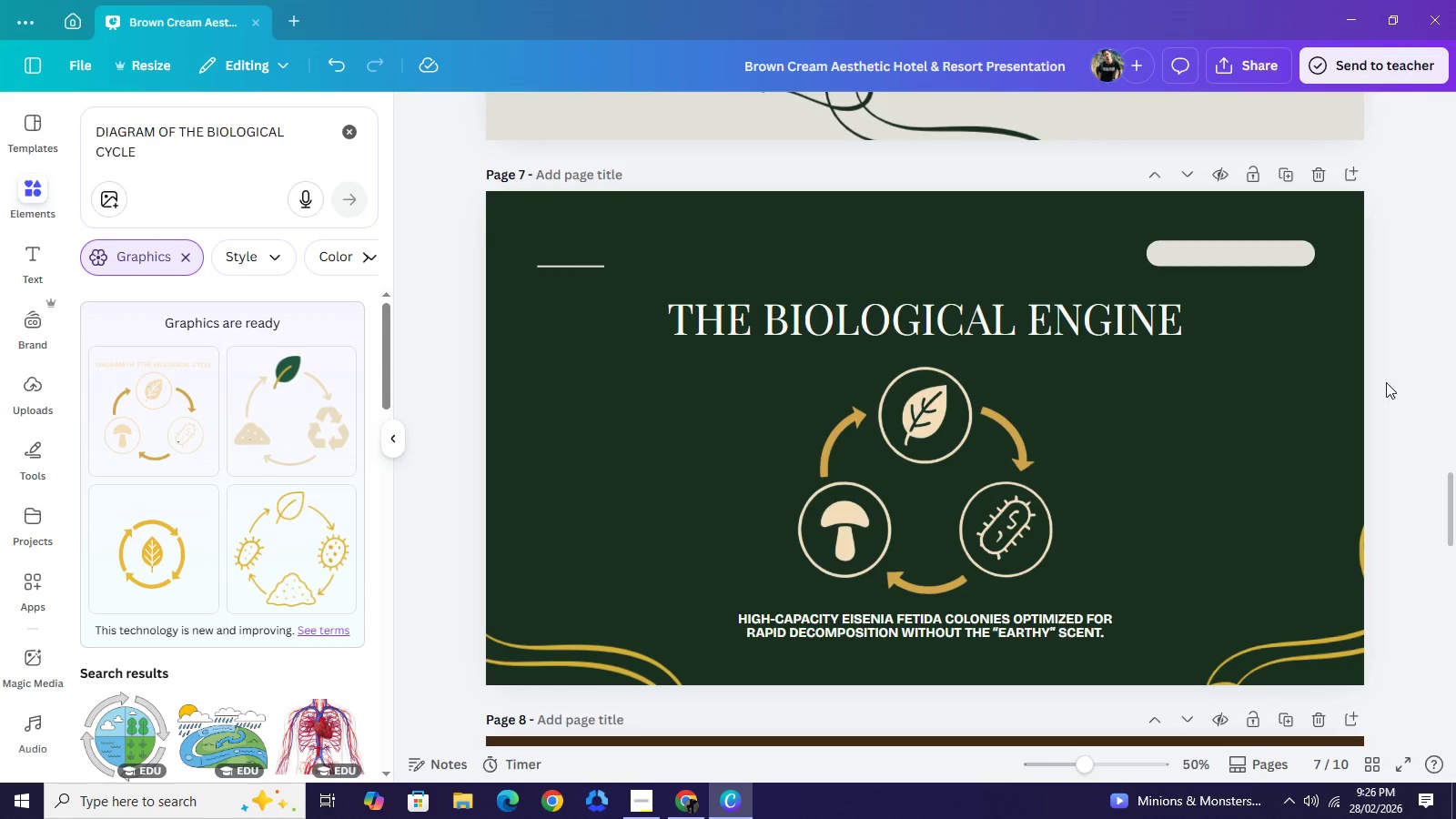 
left_click([937, 490])
 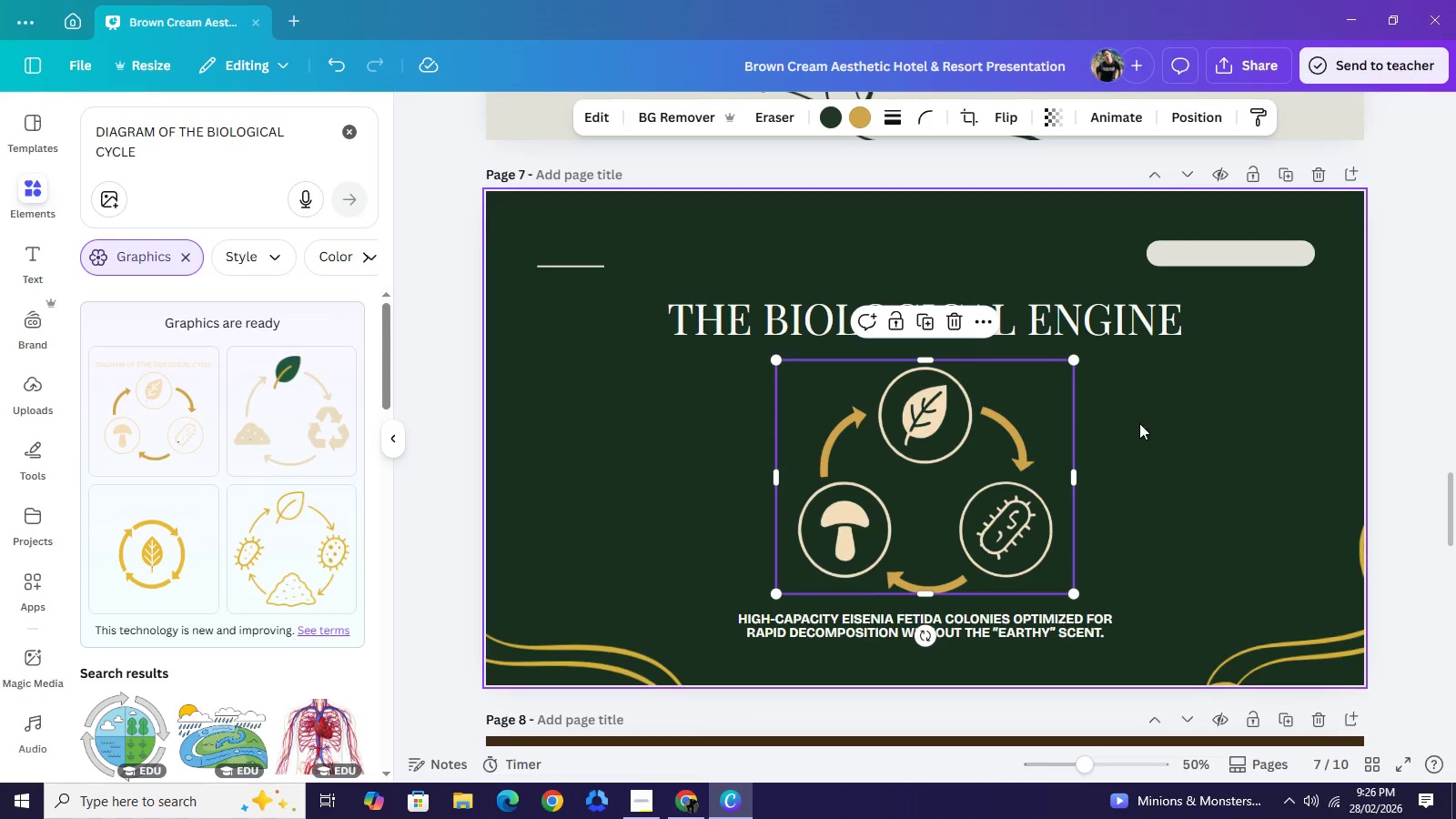 
wait(5.06)
 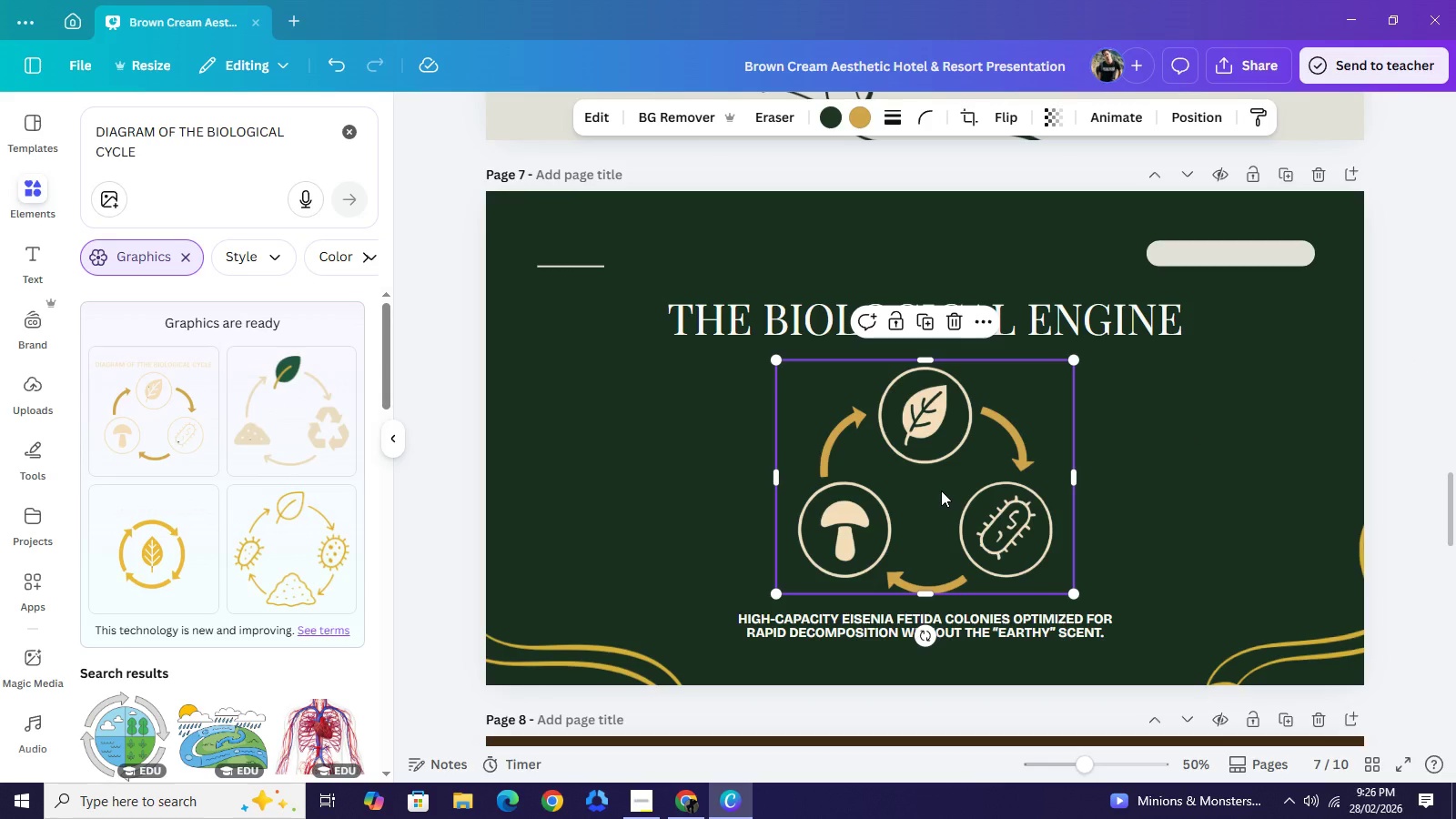 
left_click([1370, 362])
 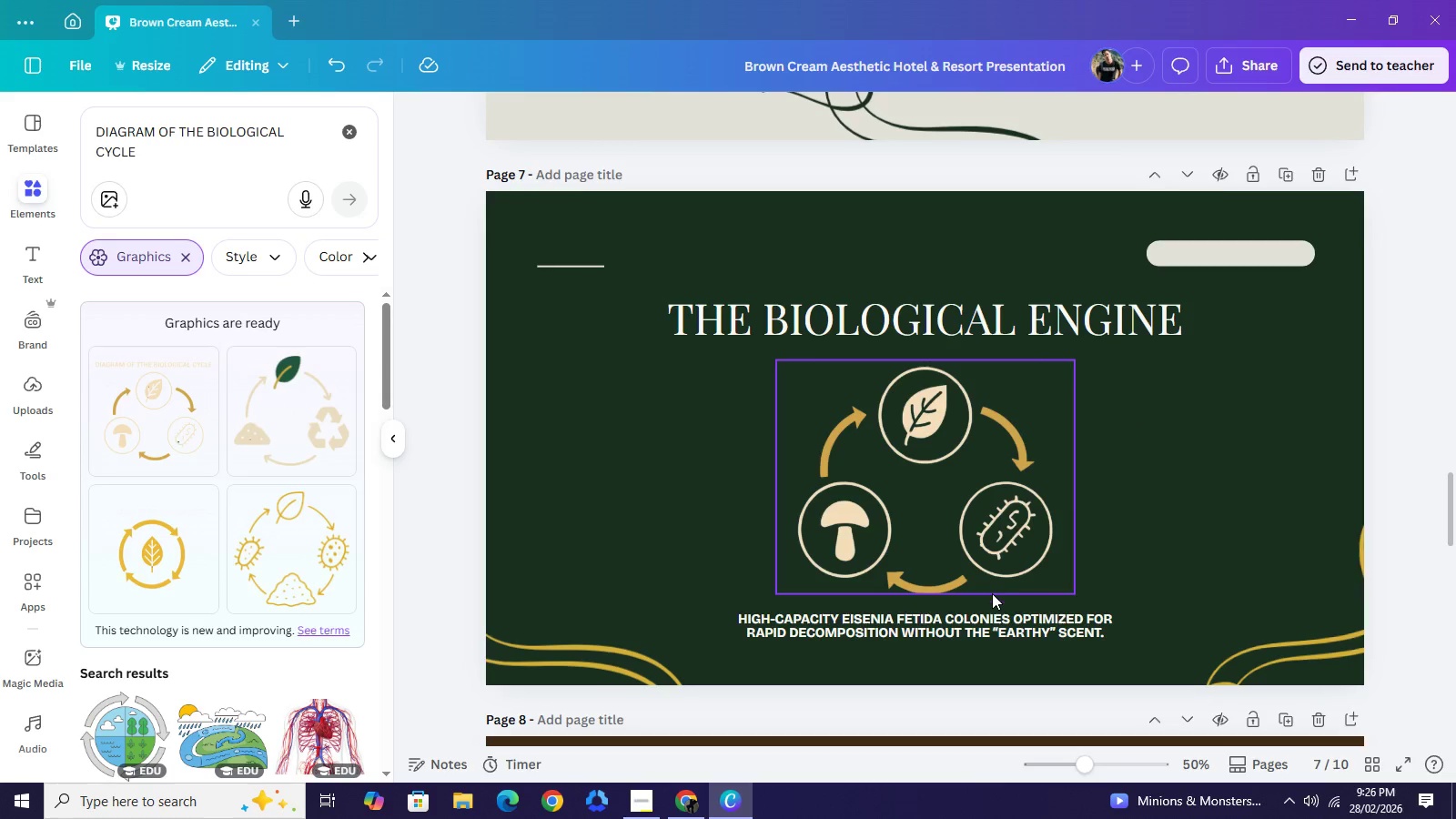 
left_click([991, 622])
 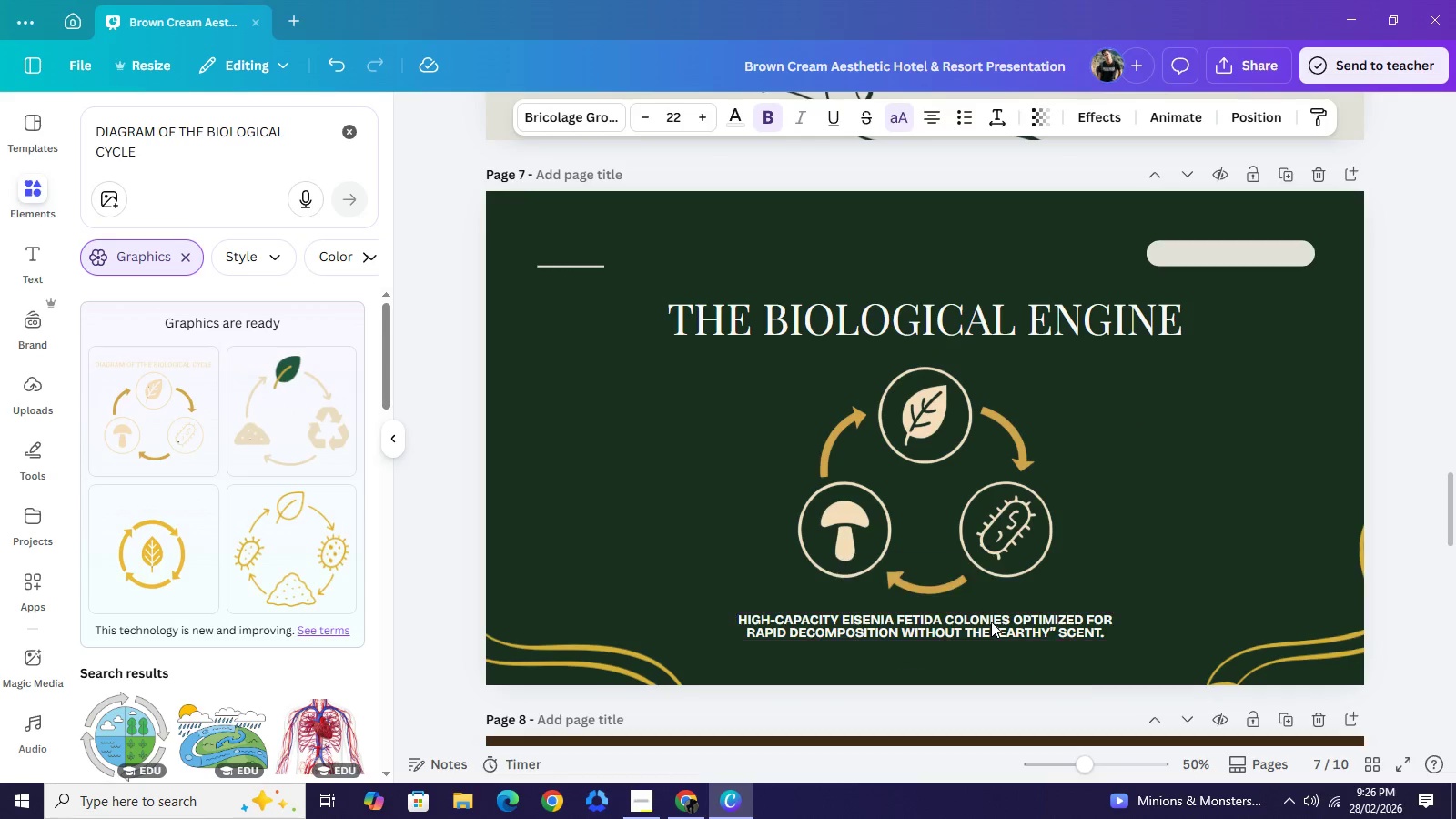 
hold_key(key=ArrowDown, duration=0.8)
 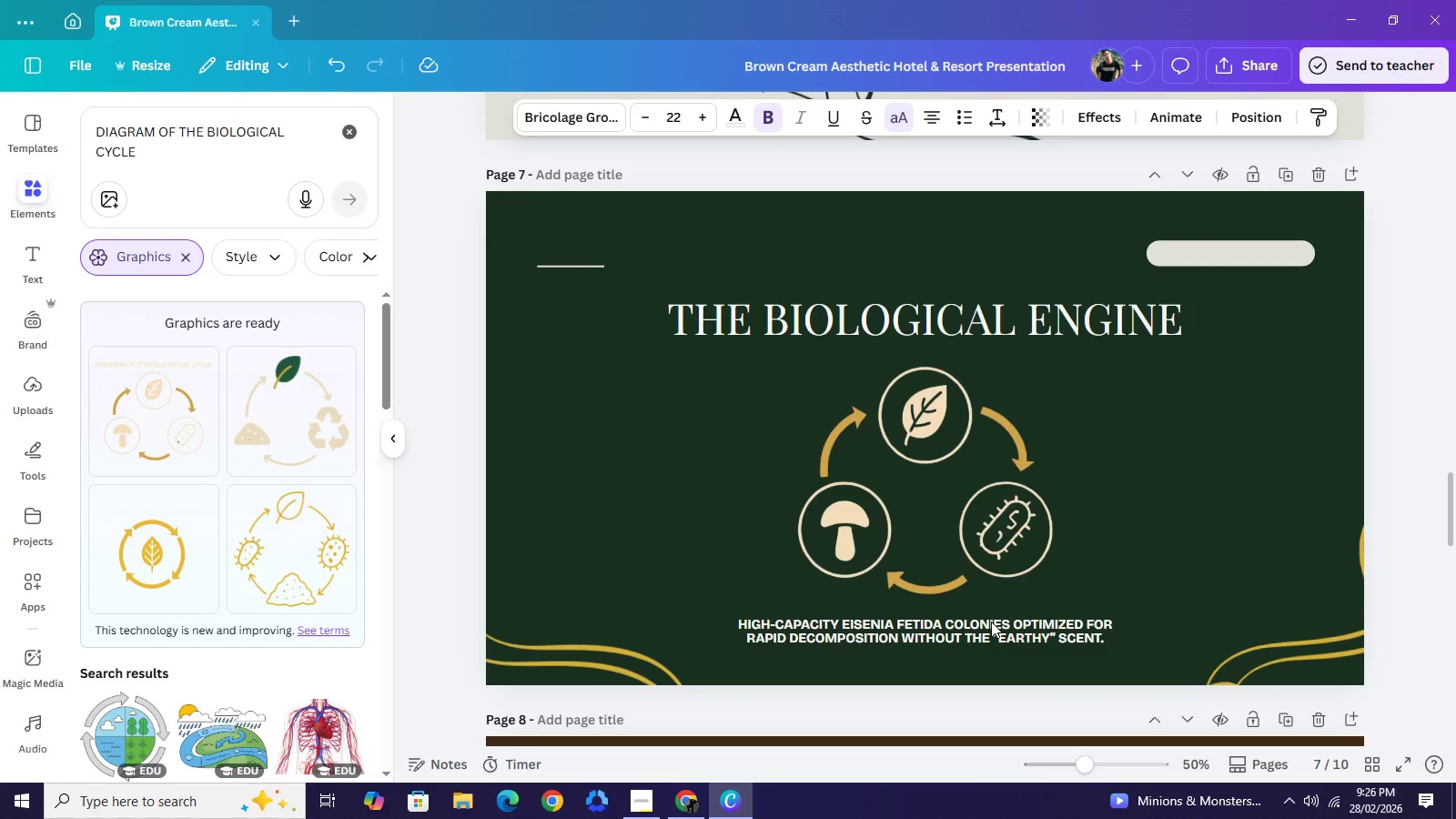 
key(ArrowDown)
 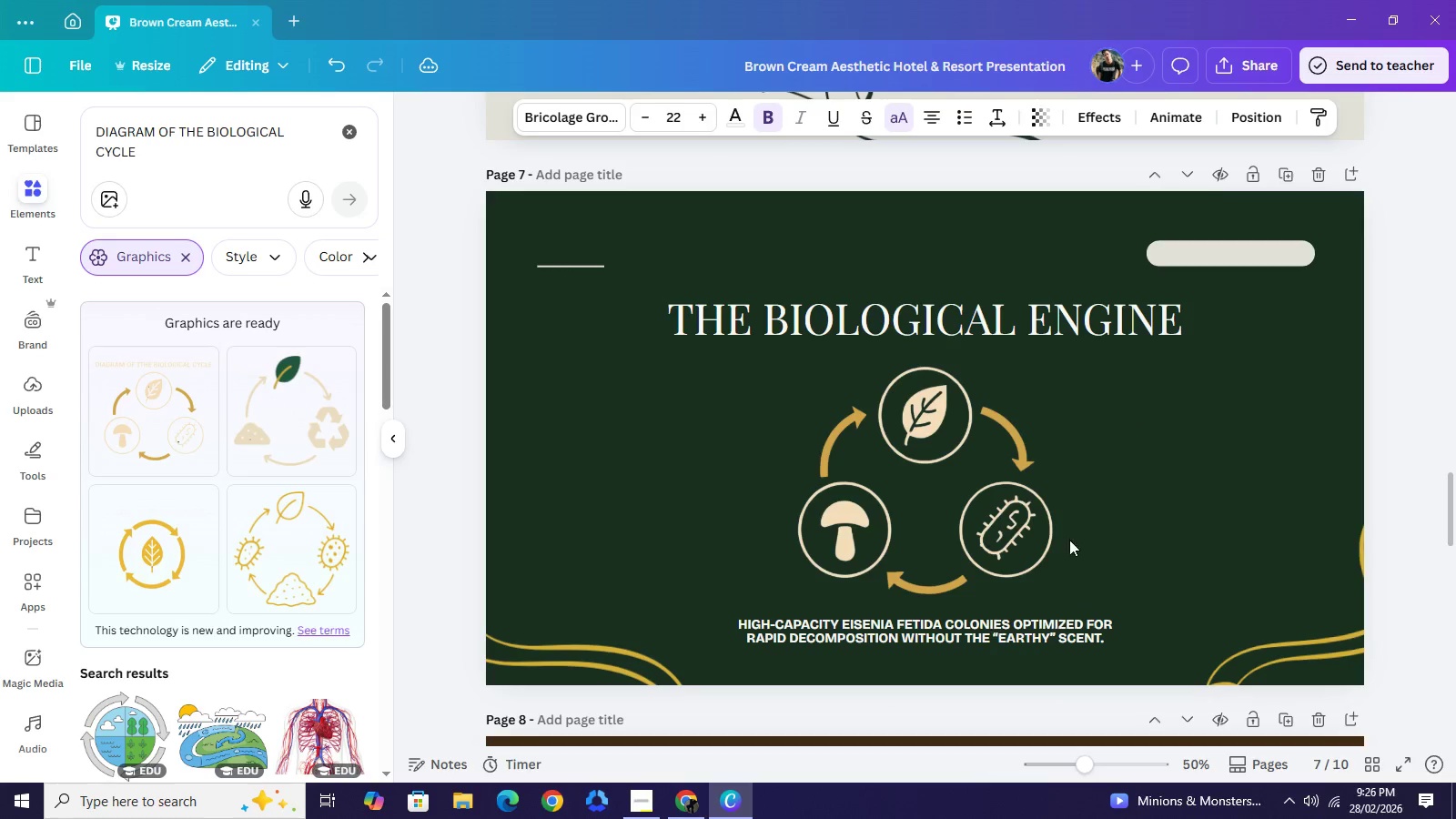 
key(ArrowDown)
 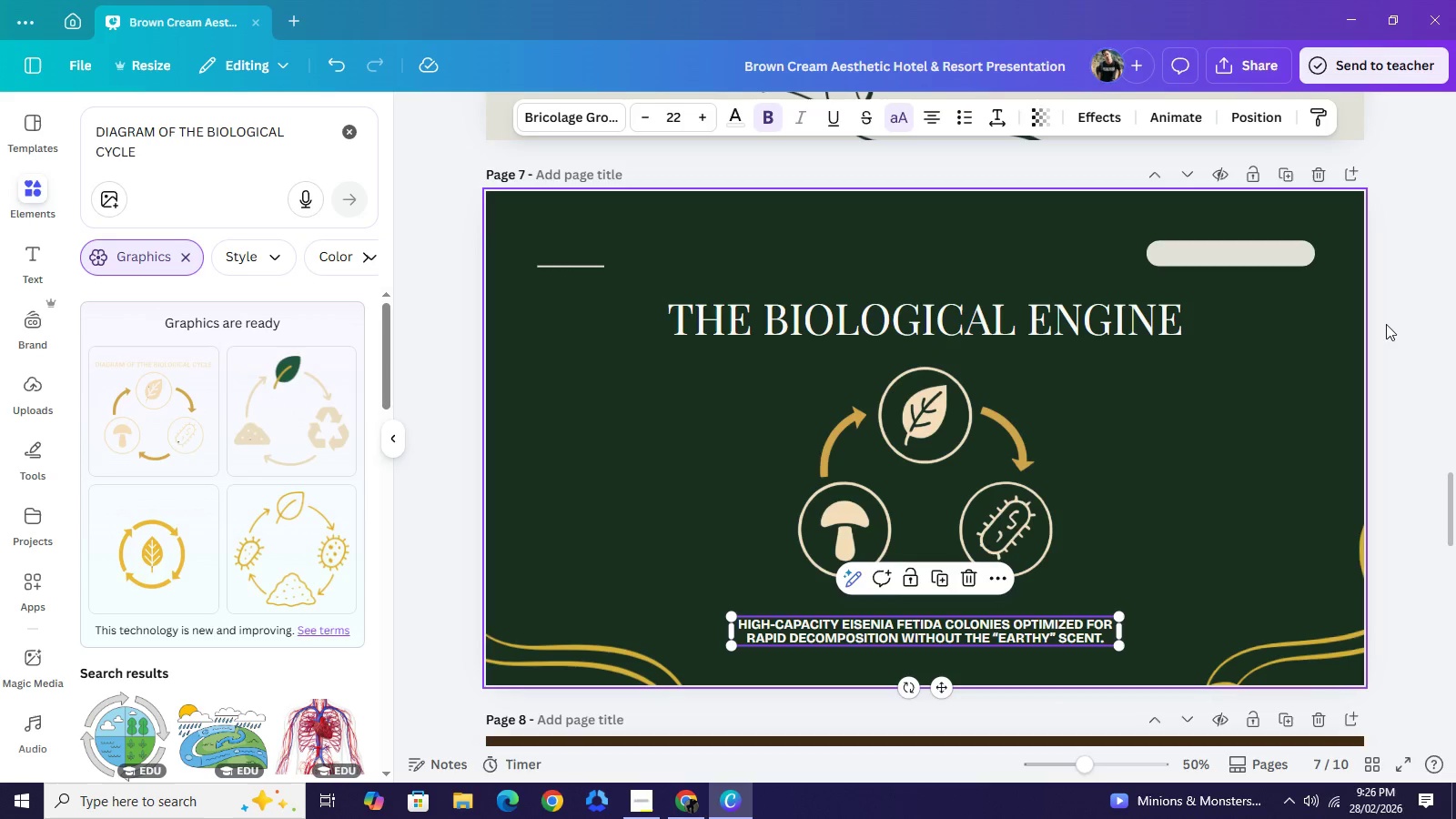 
left_click([1422, 312])
 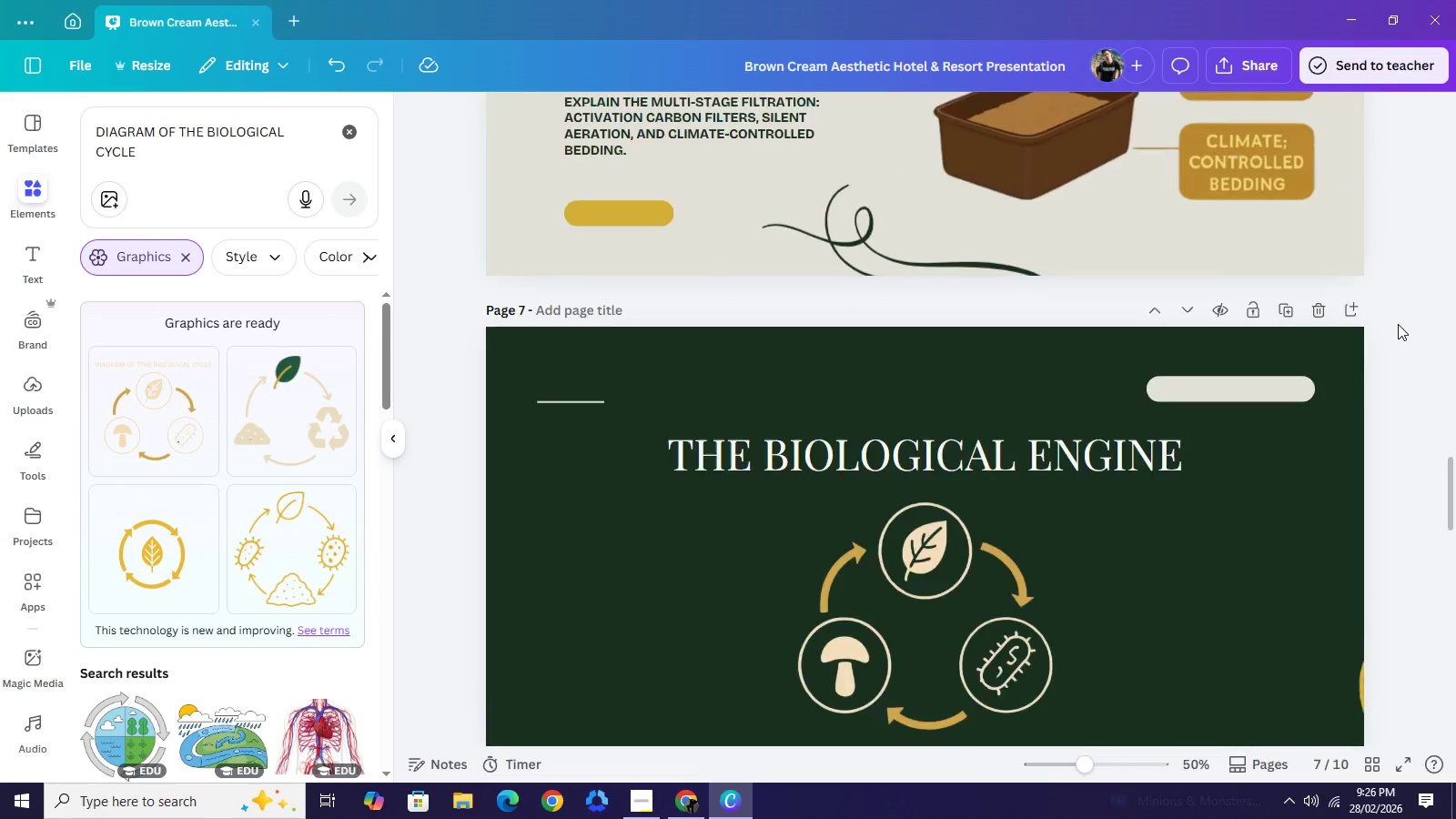 
scroll: coordinate [1398, 324], scroll_direction: up, amount: 10.0
 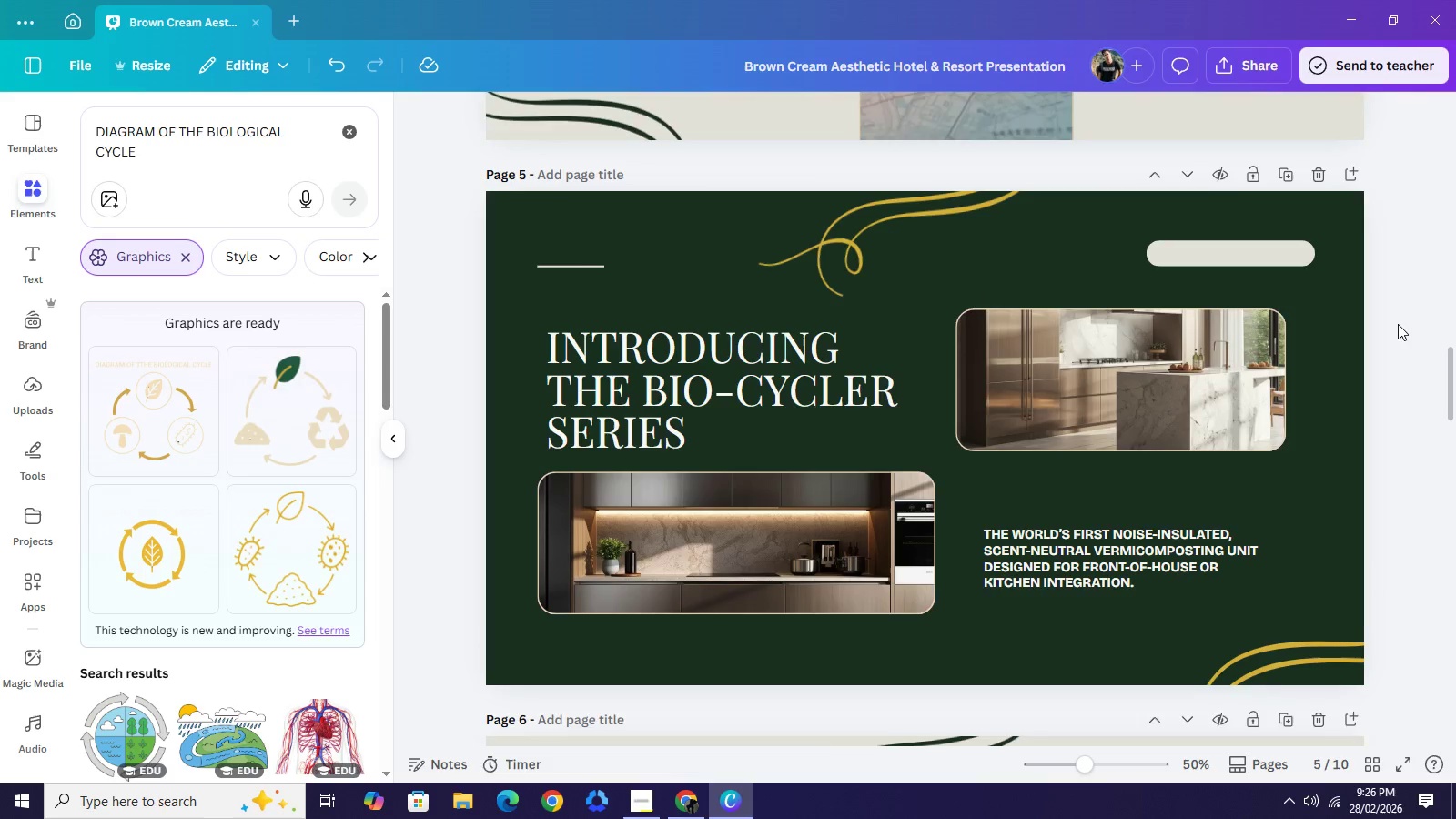 
scroll: coordinate [1394, 328], scroll_direction: down, amount: 13.0
 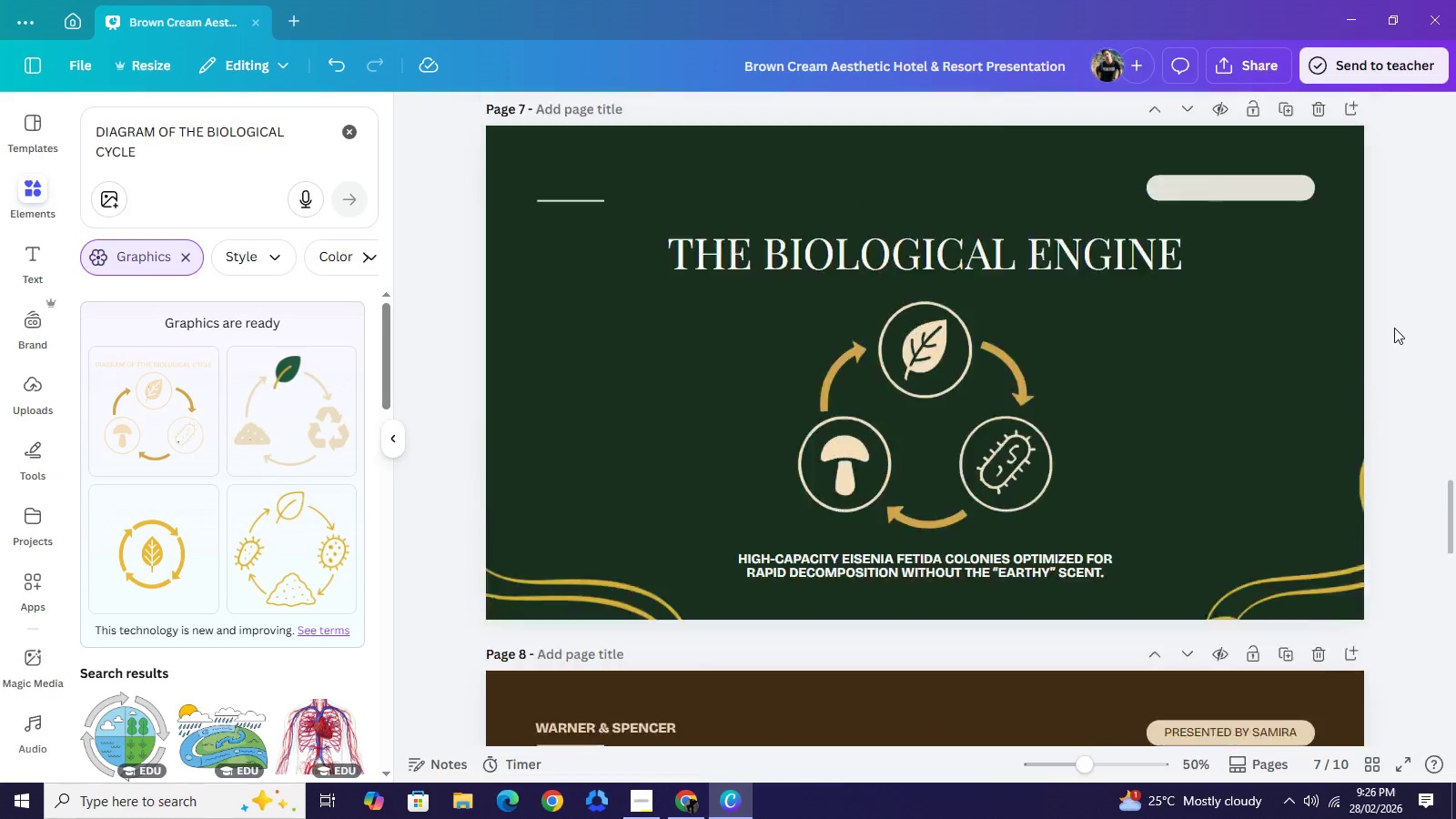 
scroll: coordinate [1394, 328], scroll_direction: up, amount: 2.0
 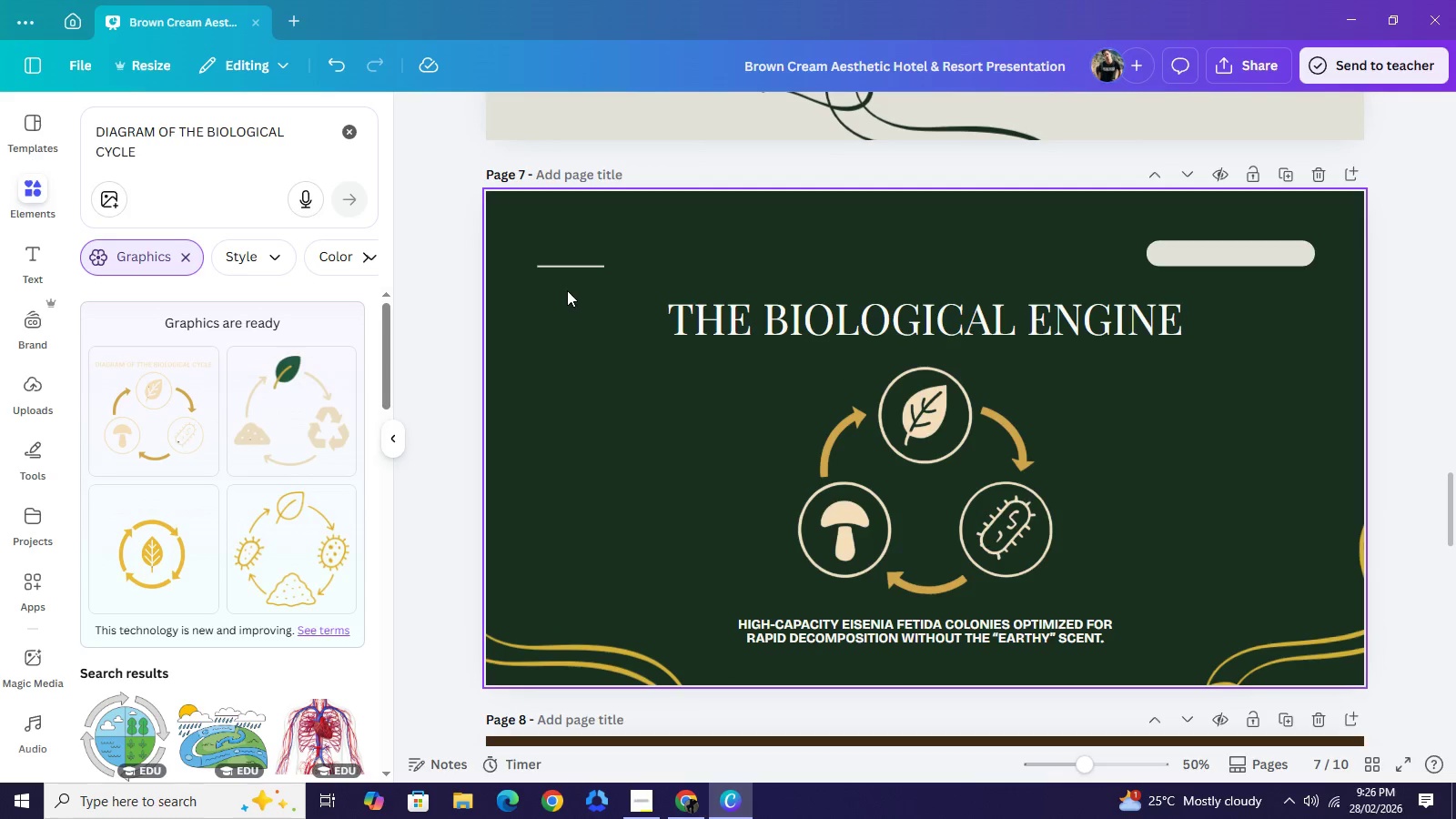 
left_click_drag(start_coordinate=[561, 269], to_coordinate=[613, 268])
 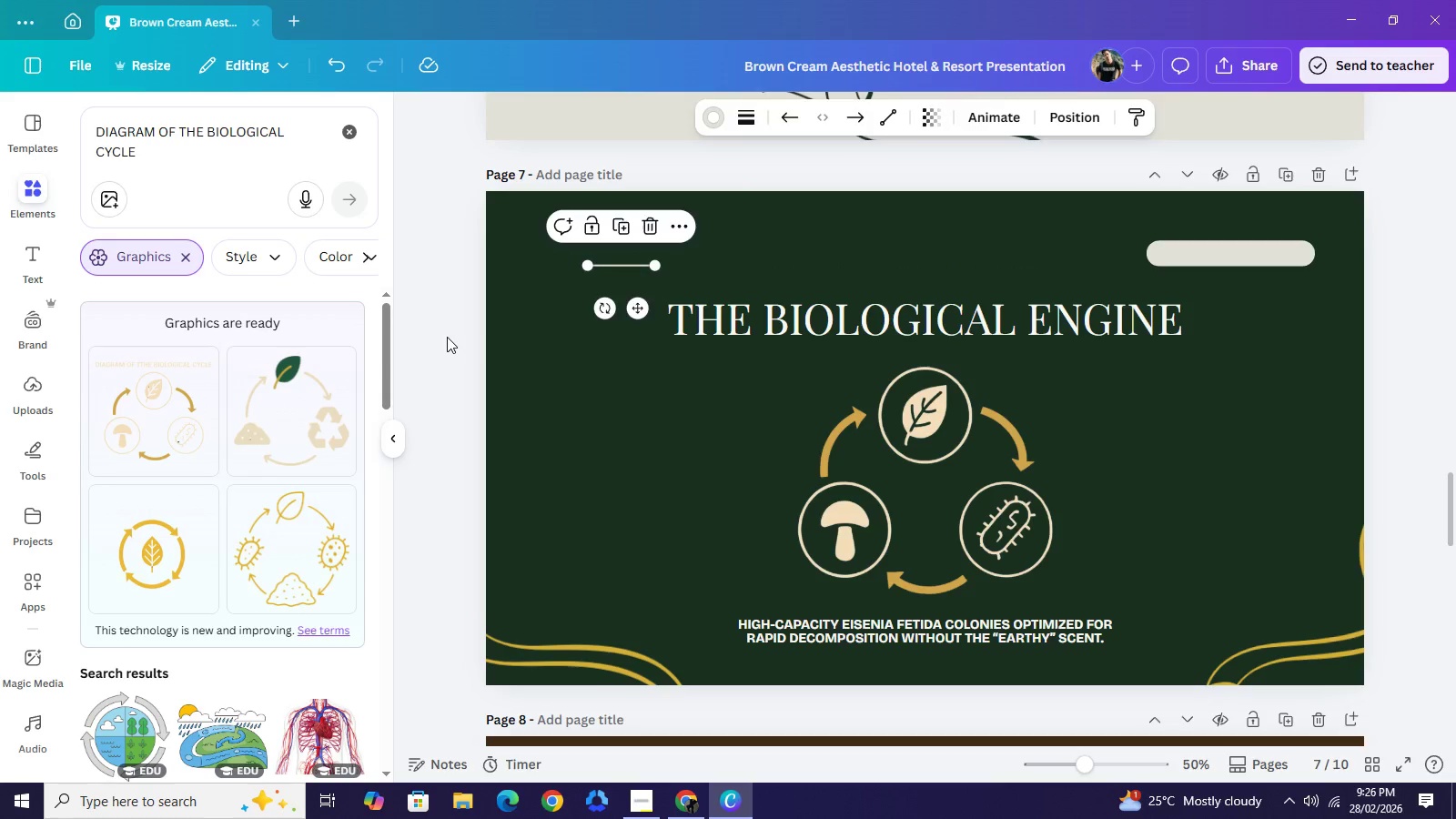 
left_click([447, 337])
 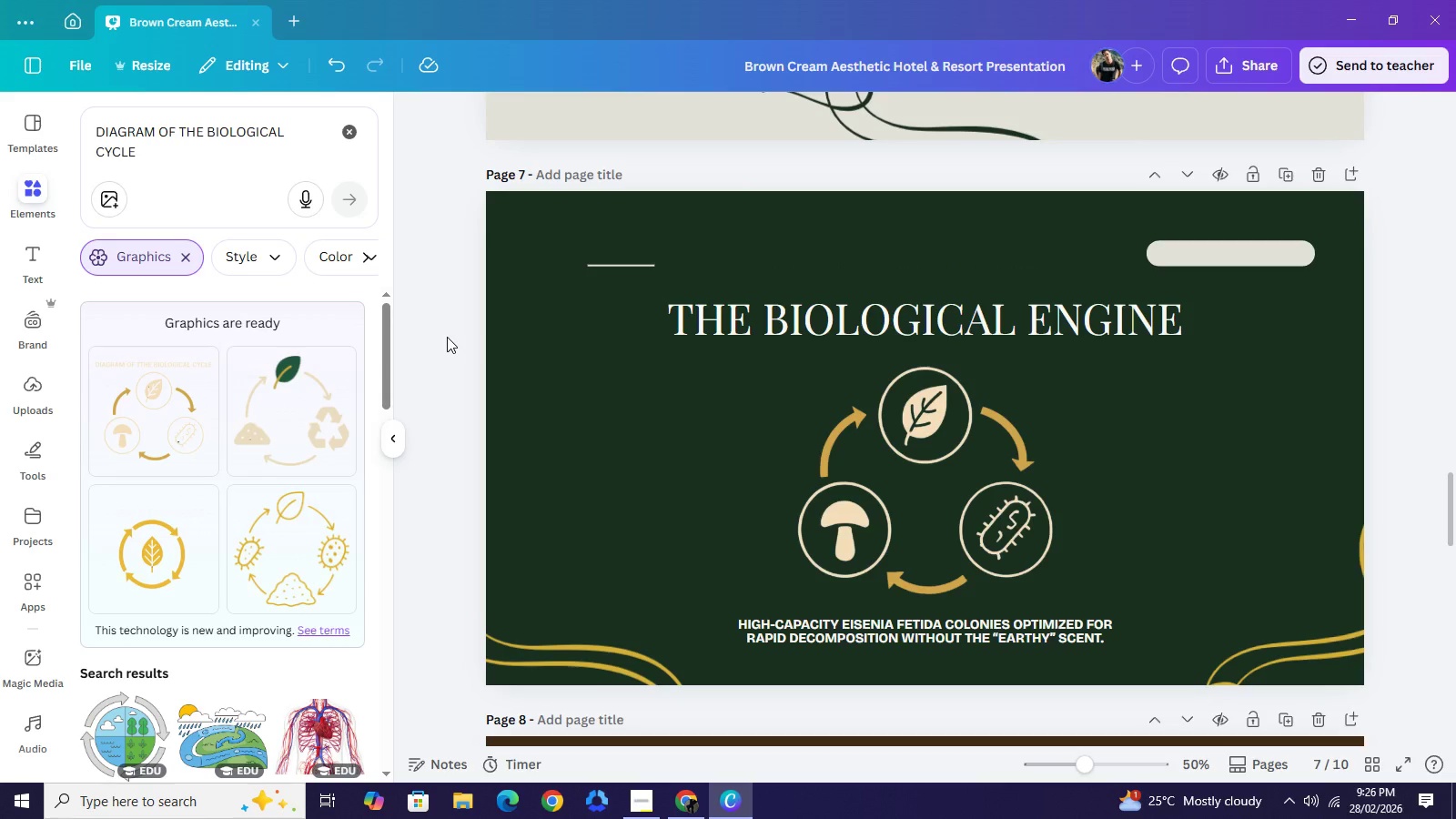 
left_click([447, 337])
 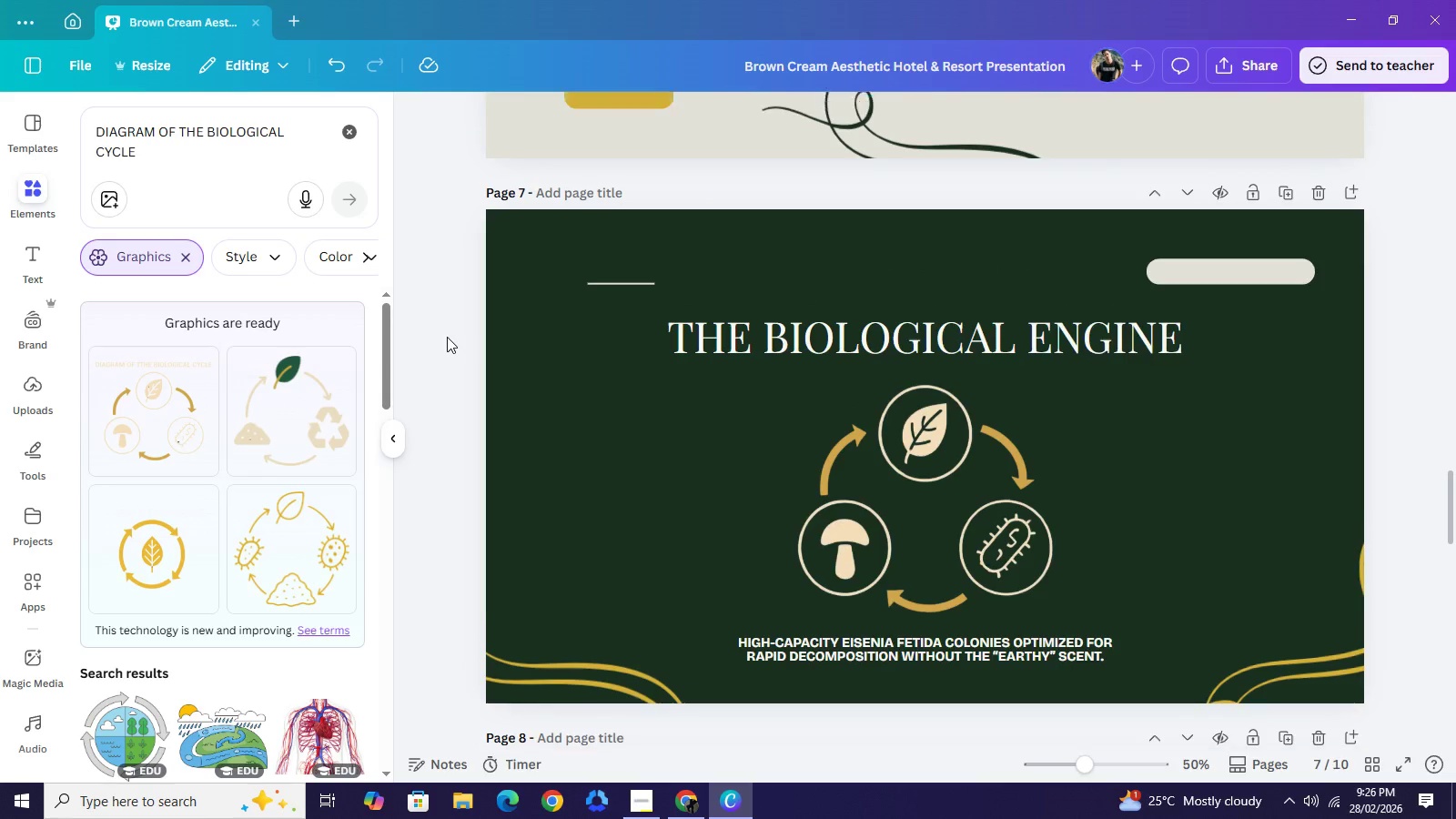 
scroll: coordinate [447, 337], scroll_direction: up, amount: 6.0
 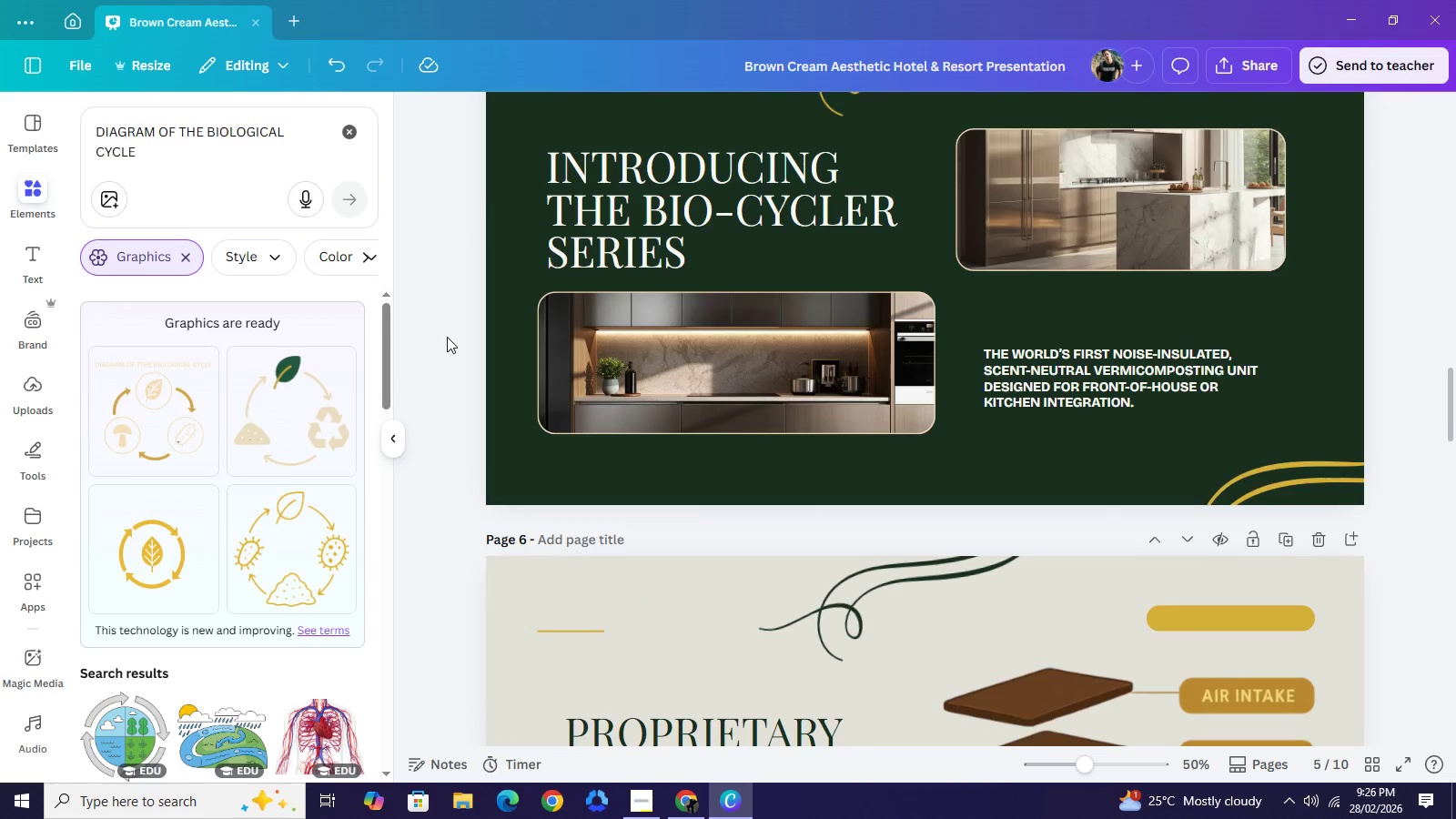 
scroll: coordinate [447, 337], scroll_direction: down, amount: 1.0
 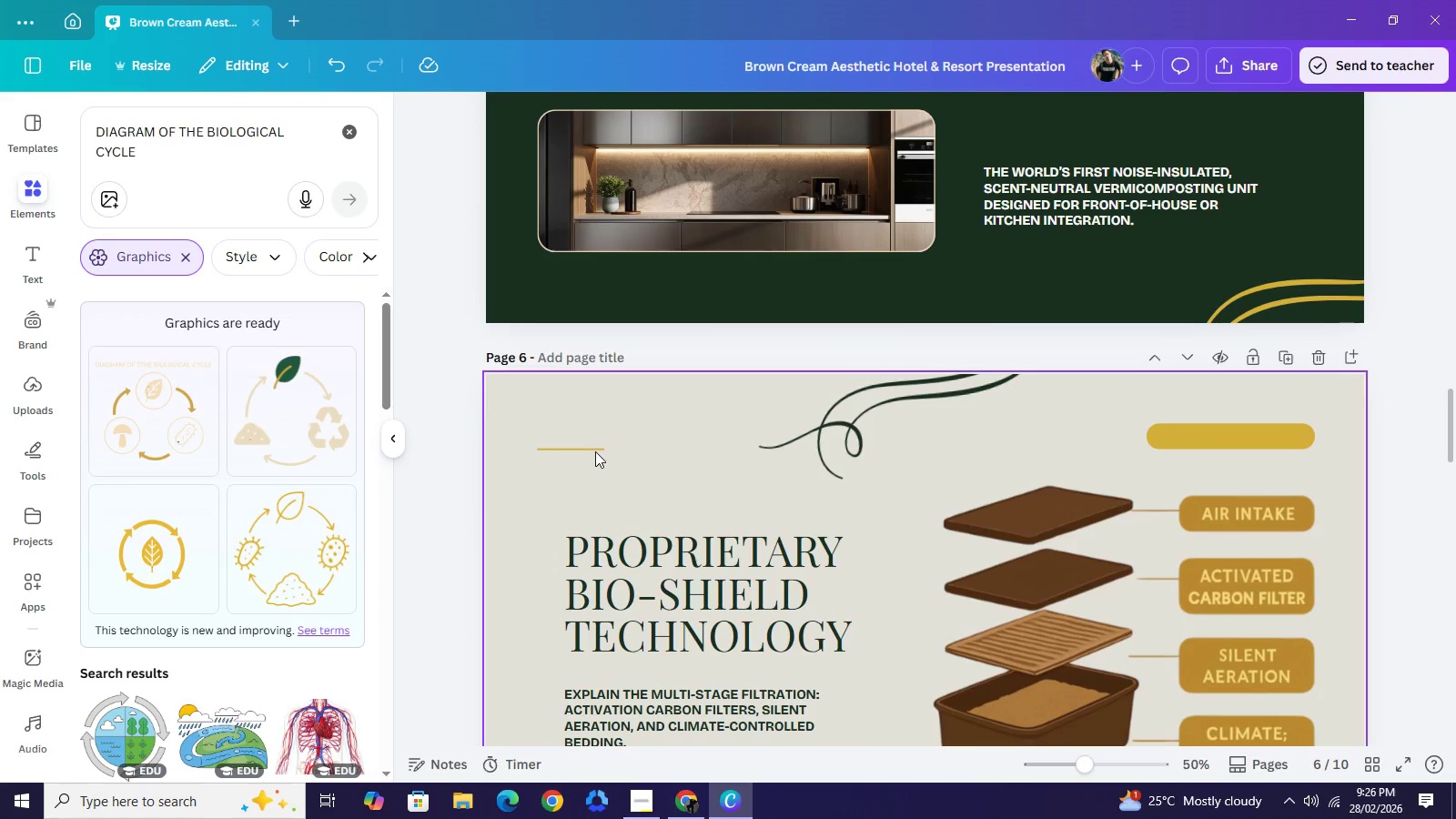 
left_click_drag(start_coordinate=[595, 451], to_coordinate=[629, 453])
 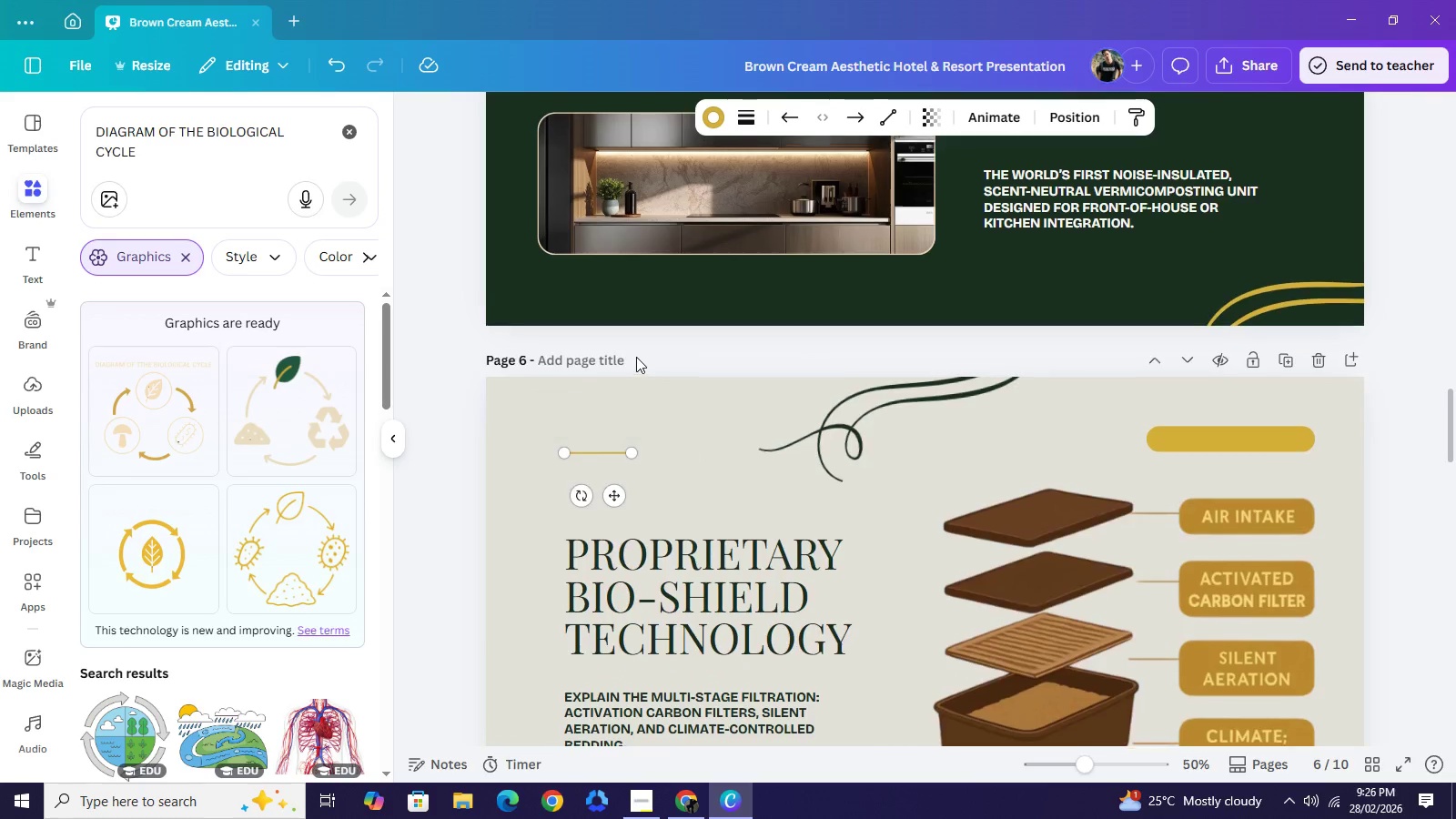 
scroll: coordinate [636, 357], scroll_direction: up, amount: 5.0
 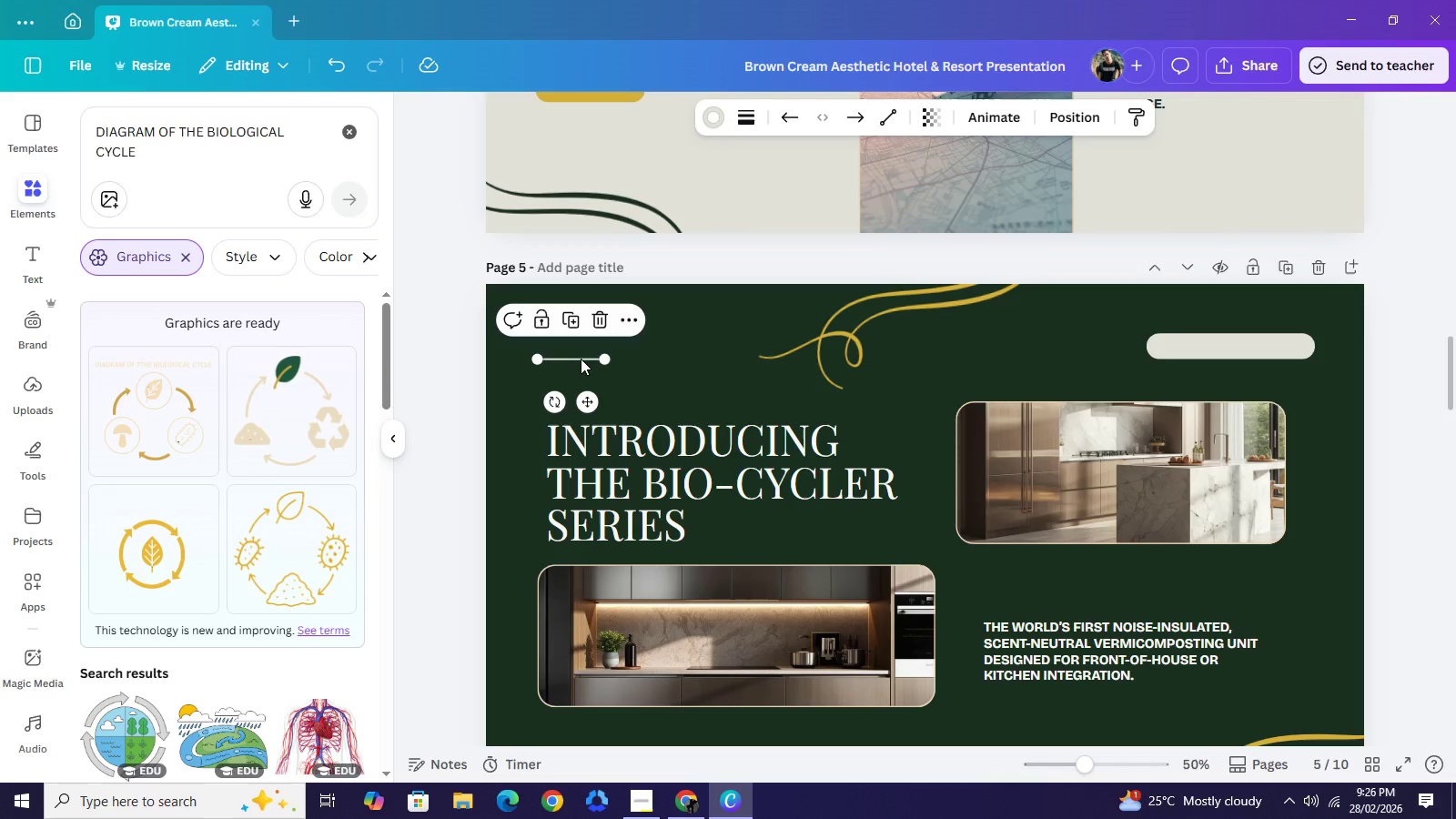 
left_click_drag(start_coordinate=[581, 359], to_coordinate=[595, 364])
 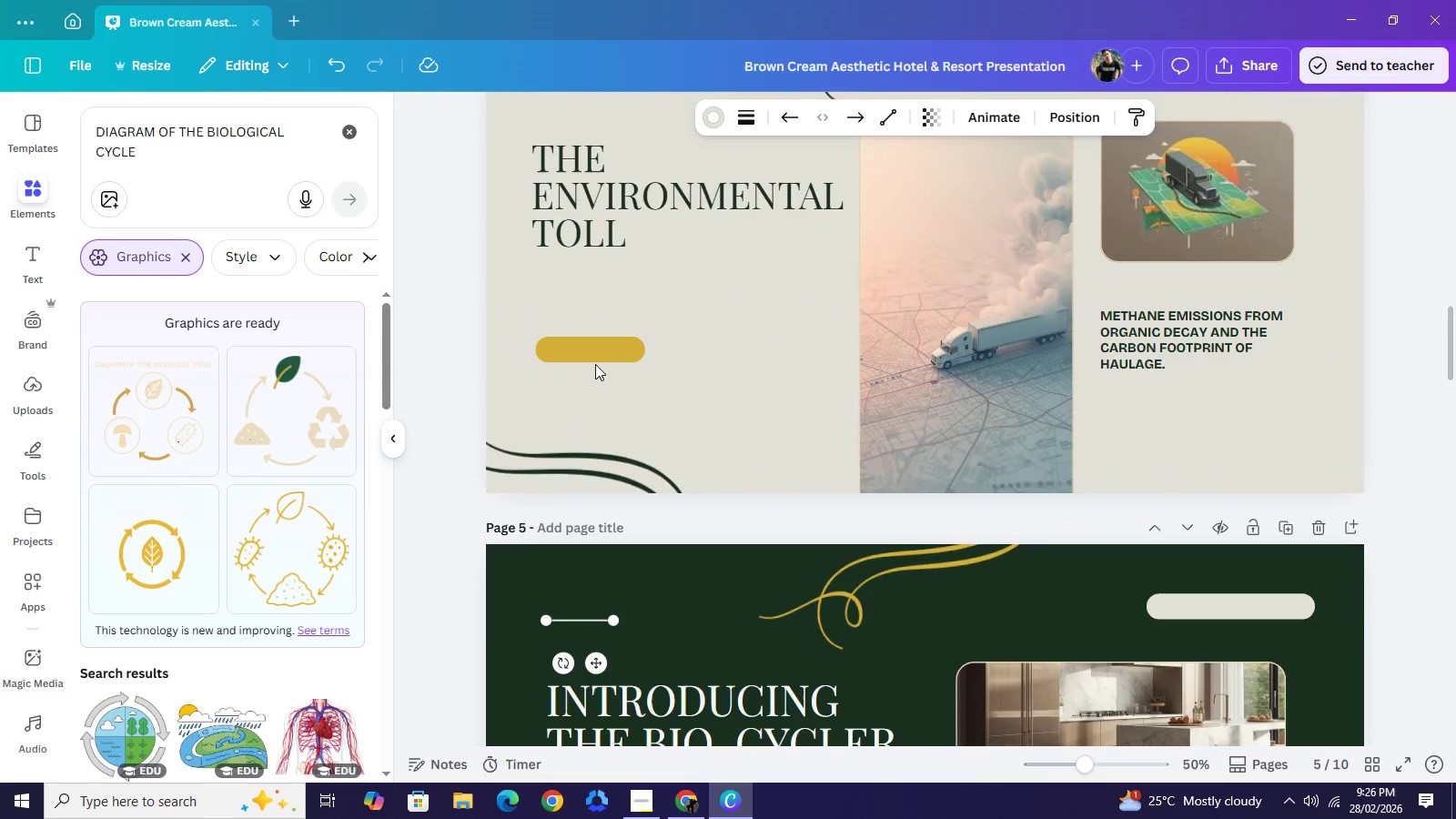 
scroll: coordinate [606, 340], scroll_direction: up, amount: 11.0
 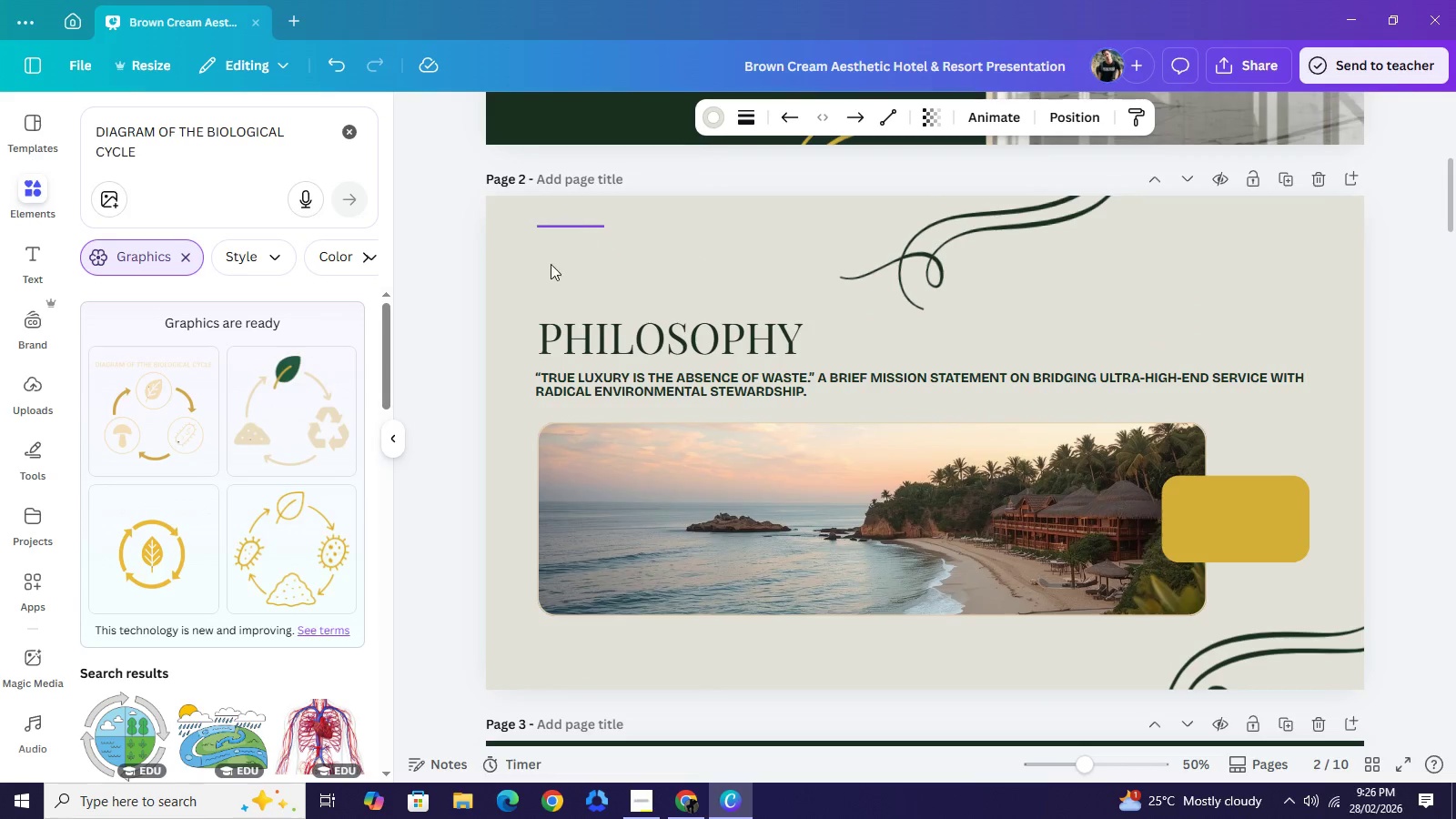 
scroll: coordinate [554, 379], scroll_direction: down, amount: 16.0
 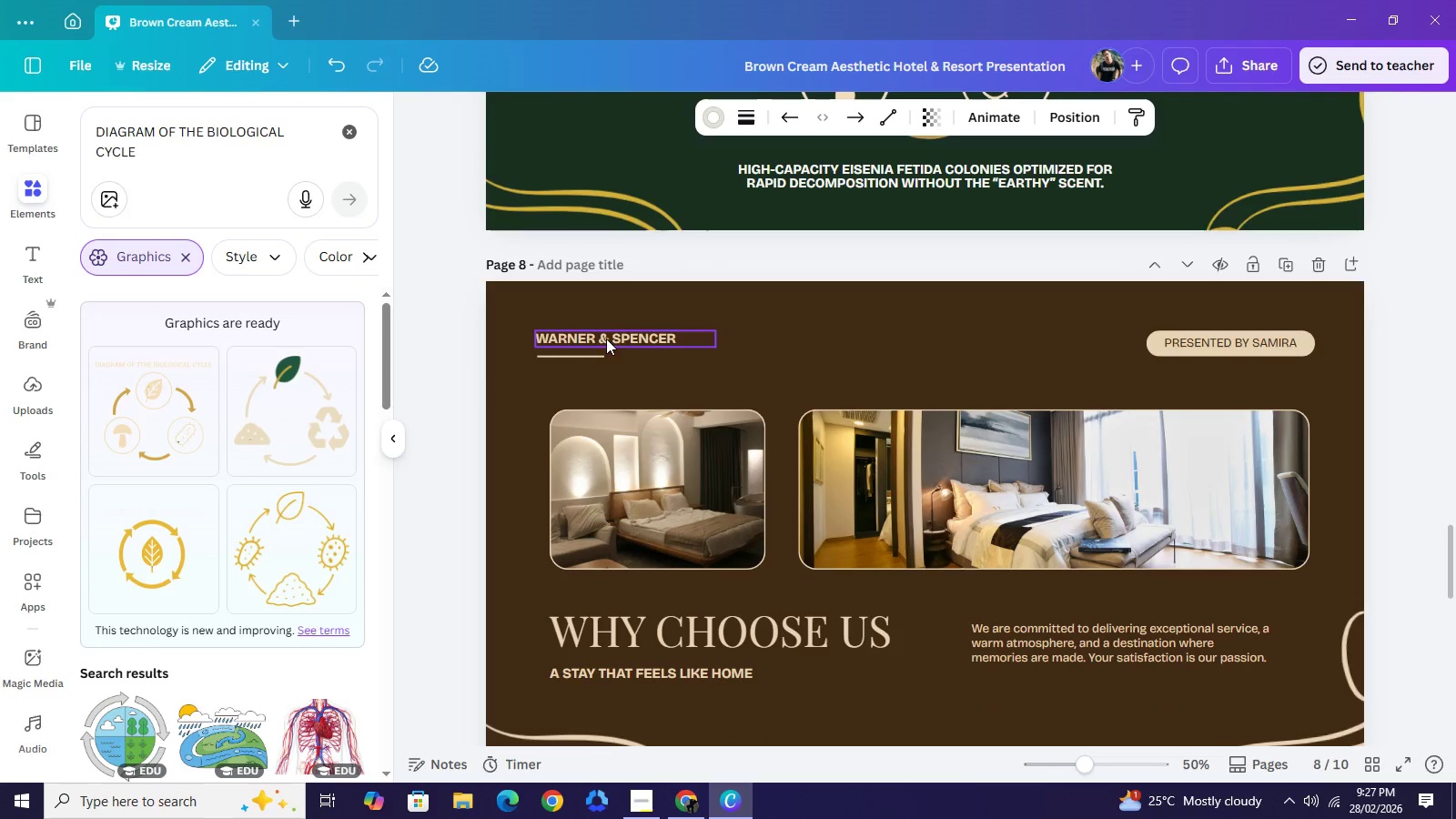 
left_click([606, 340])
 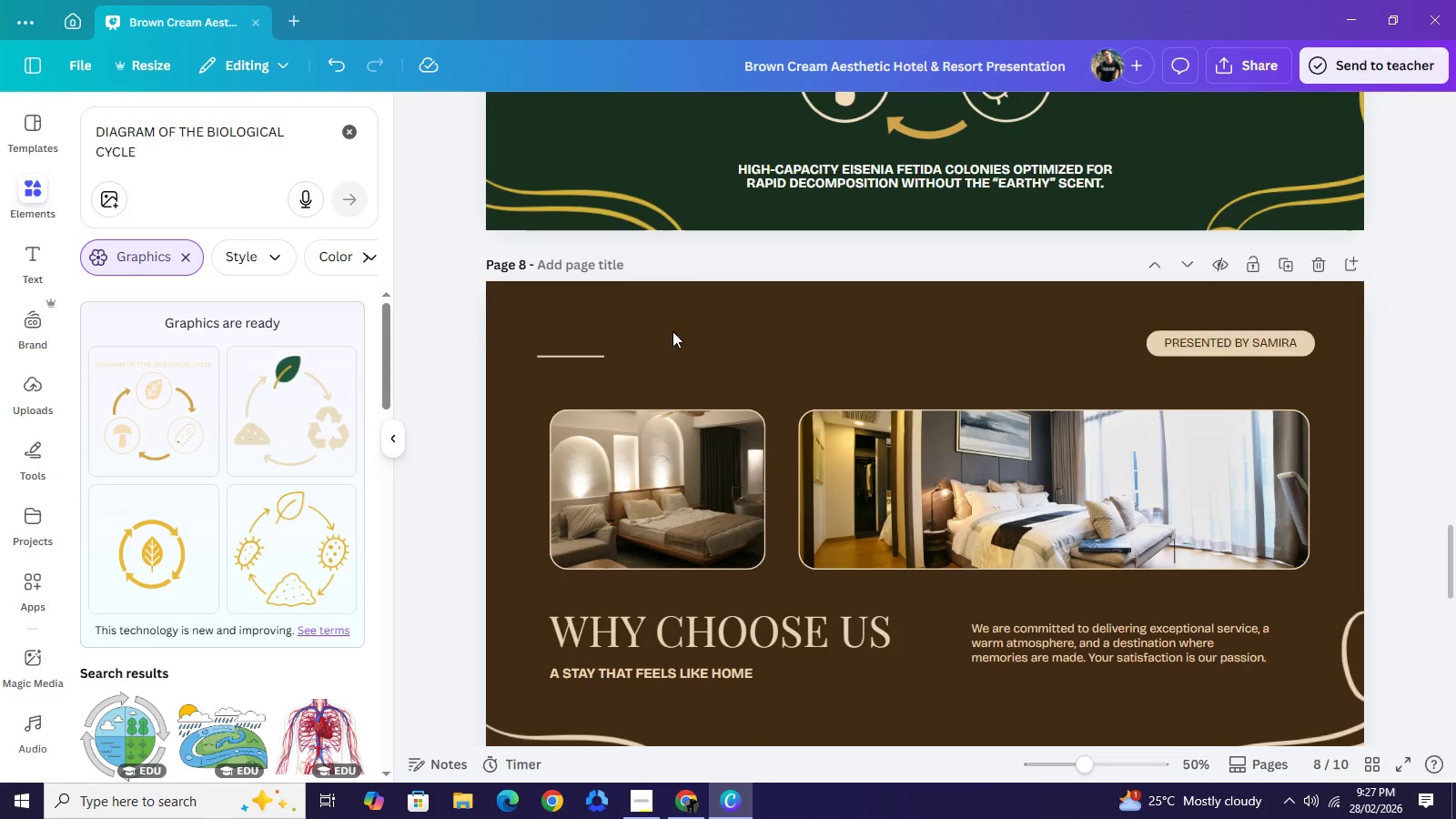 
key(Backspace)
 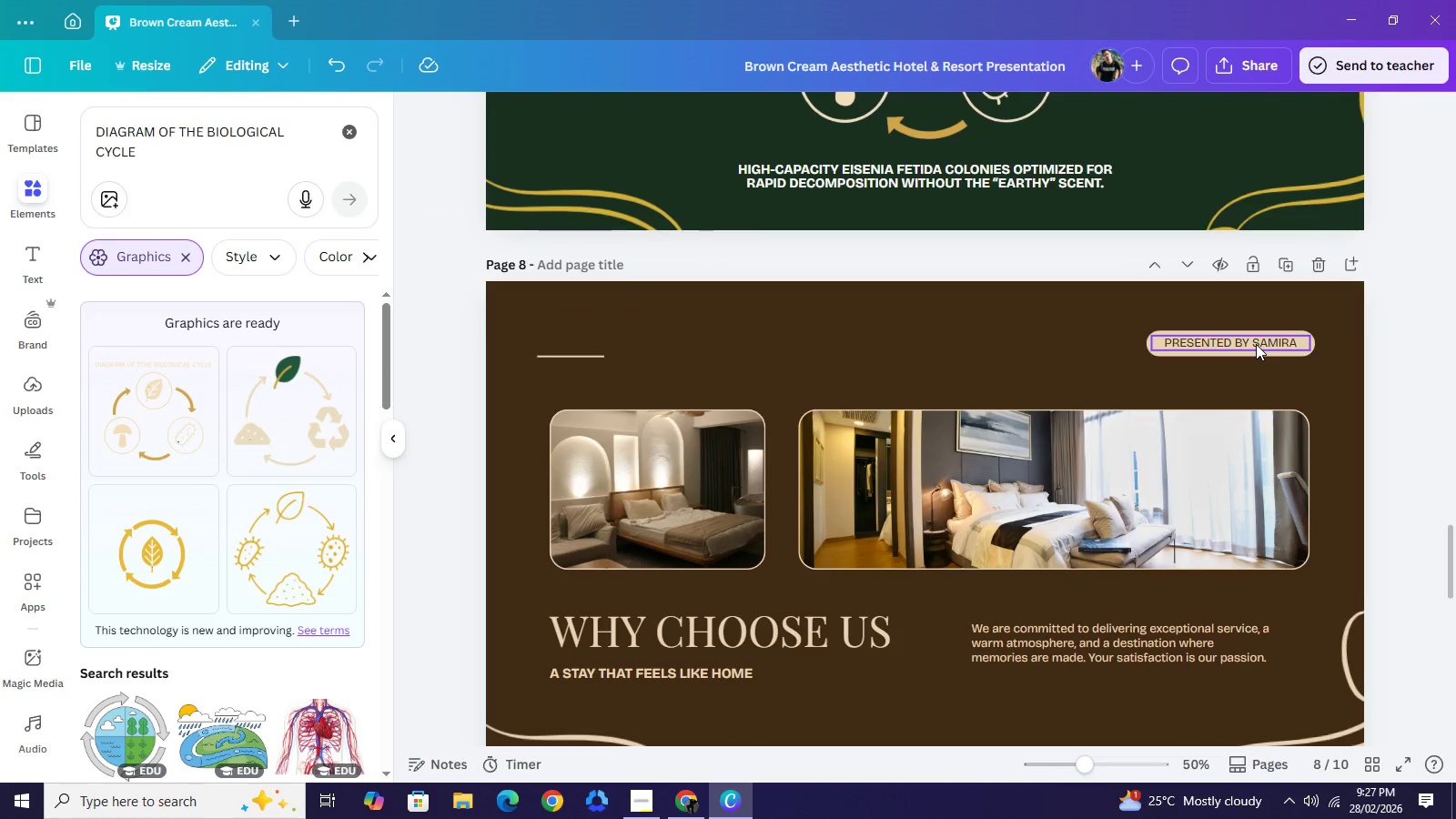 
left_click([1256, 344])
 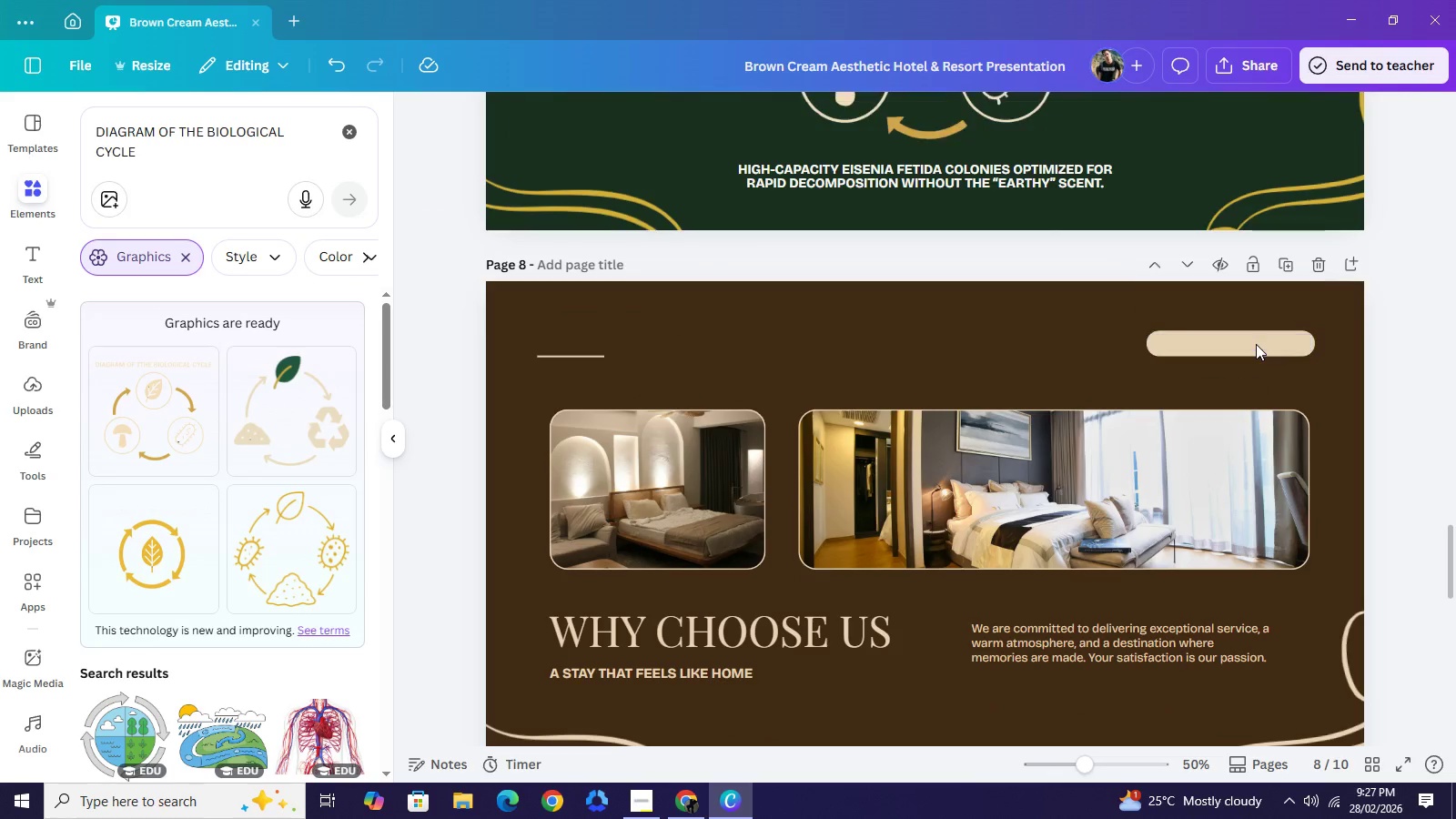 
key(Backspace)
 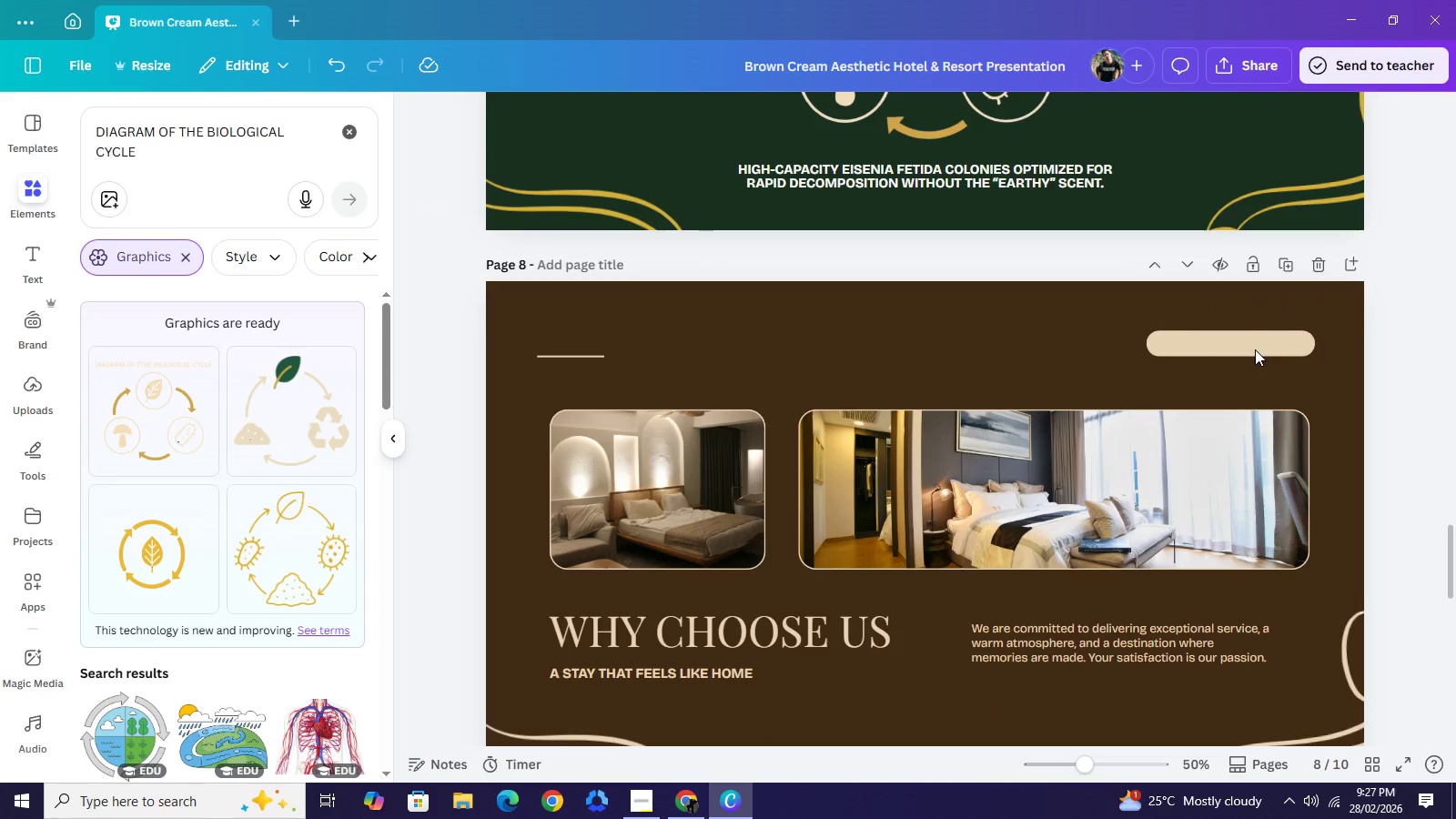 
wait(11.05)
 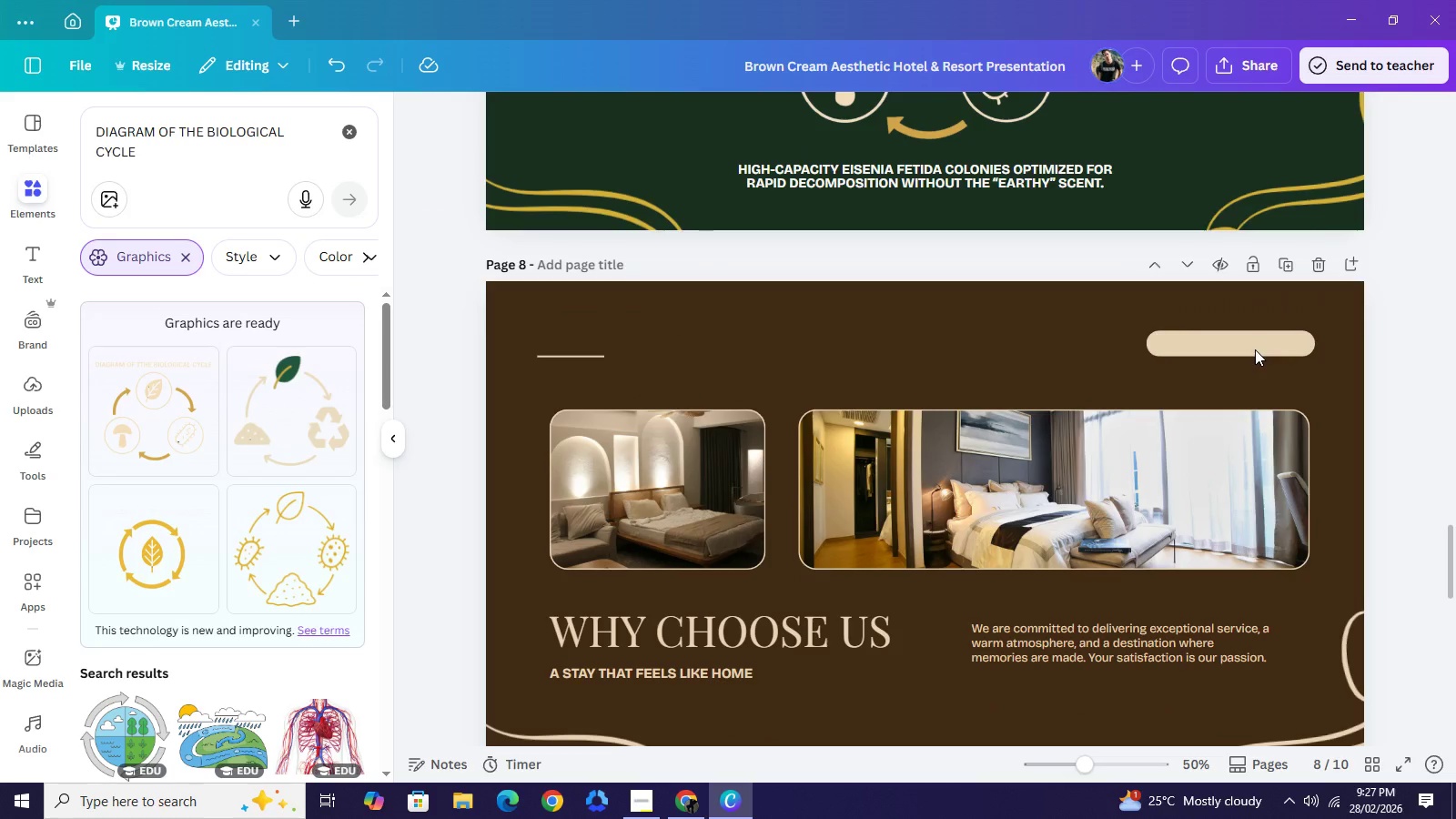 
scroll: coordinate [869, 581], scroll_direction: down, amount: 1.0
 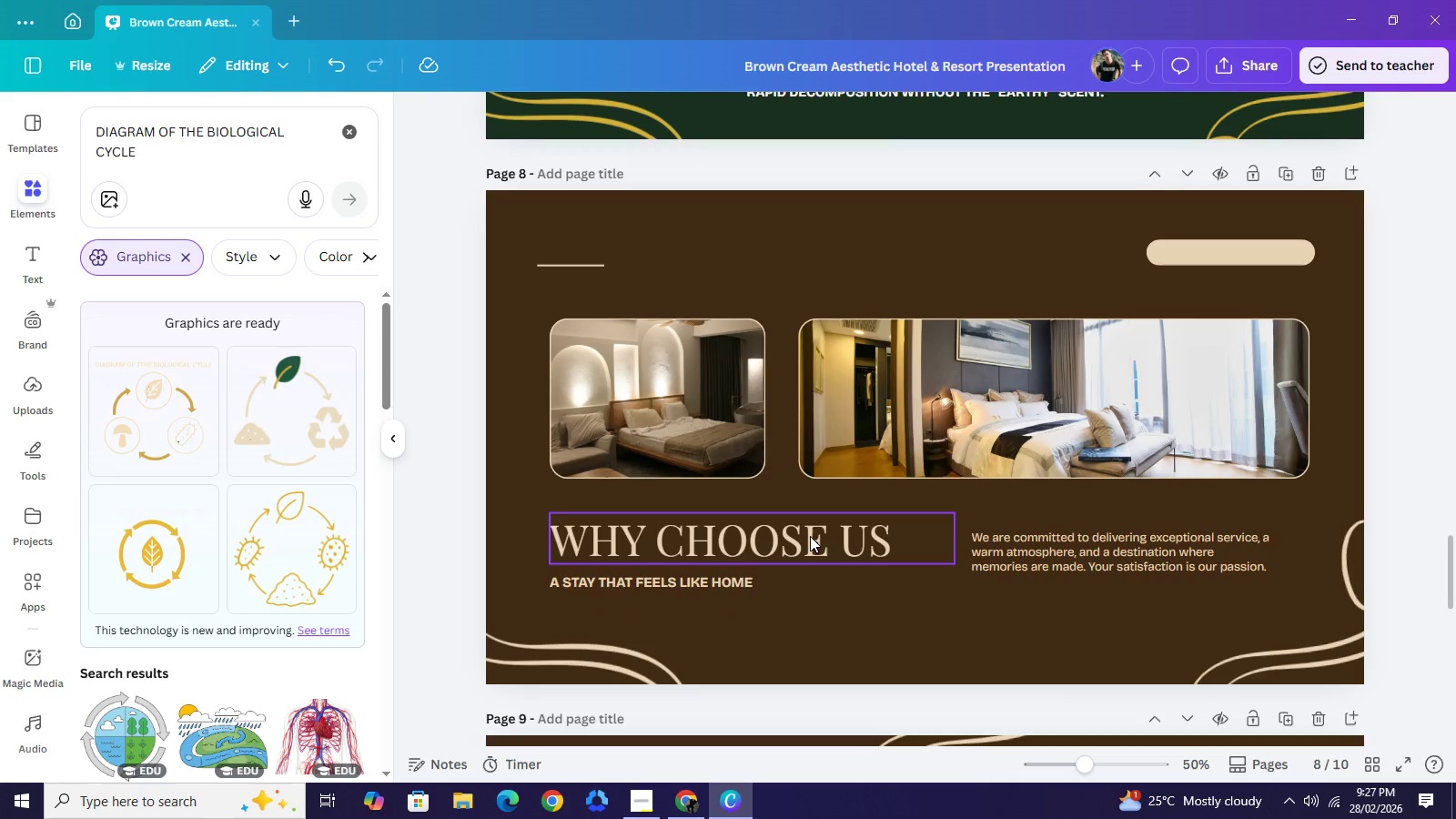 
left_click([810, 536])
 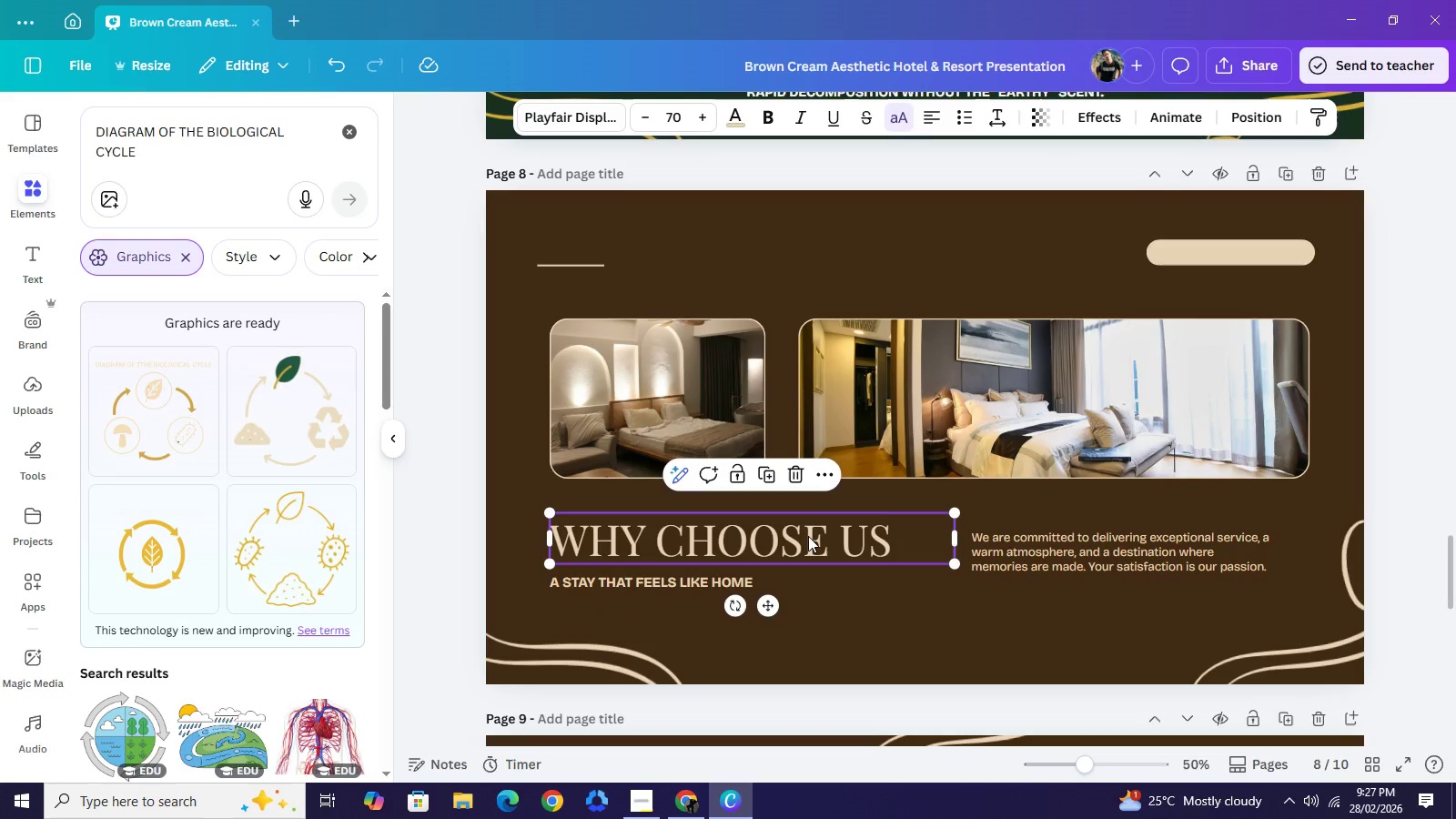 
double_click([808, 536])
 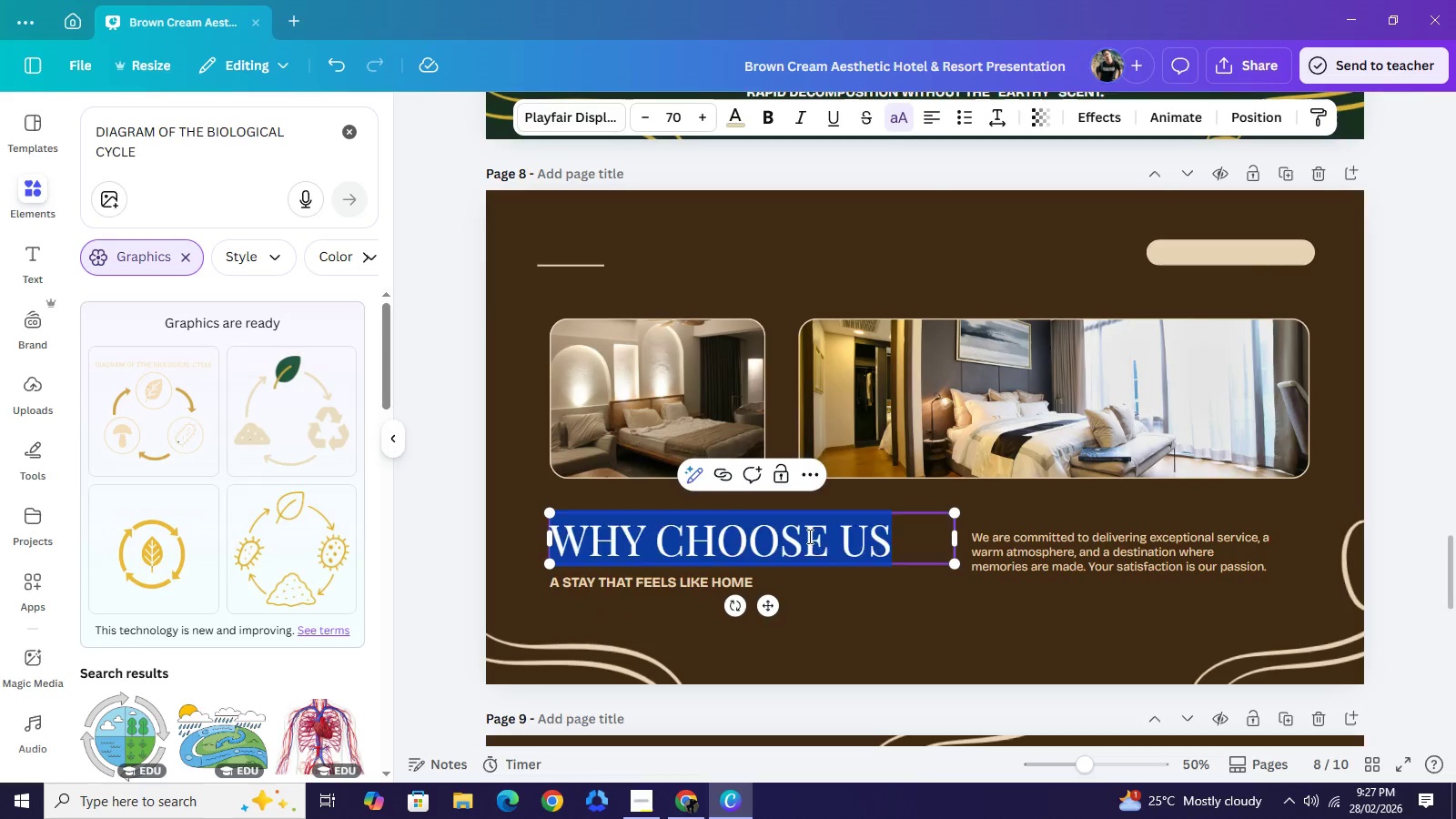 
type(DESIFN)
key(Backspace)
key(Backspace)
type(GN FOR THE INTERIOR)
 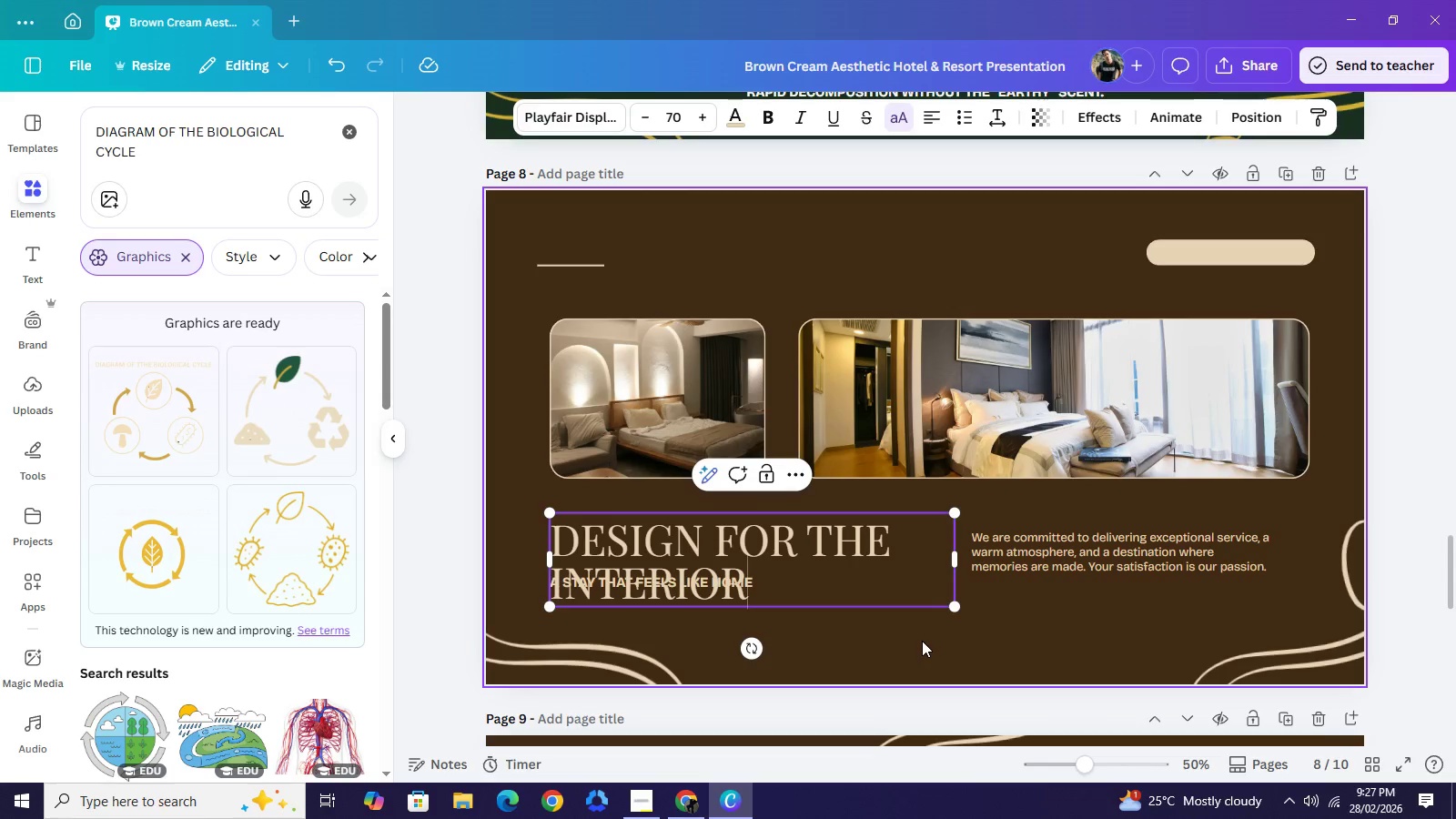 
left_click([922, 641])
 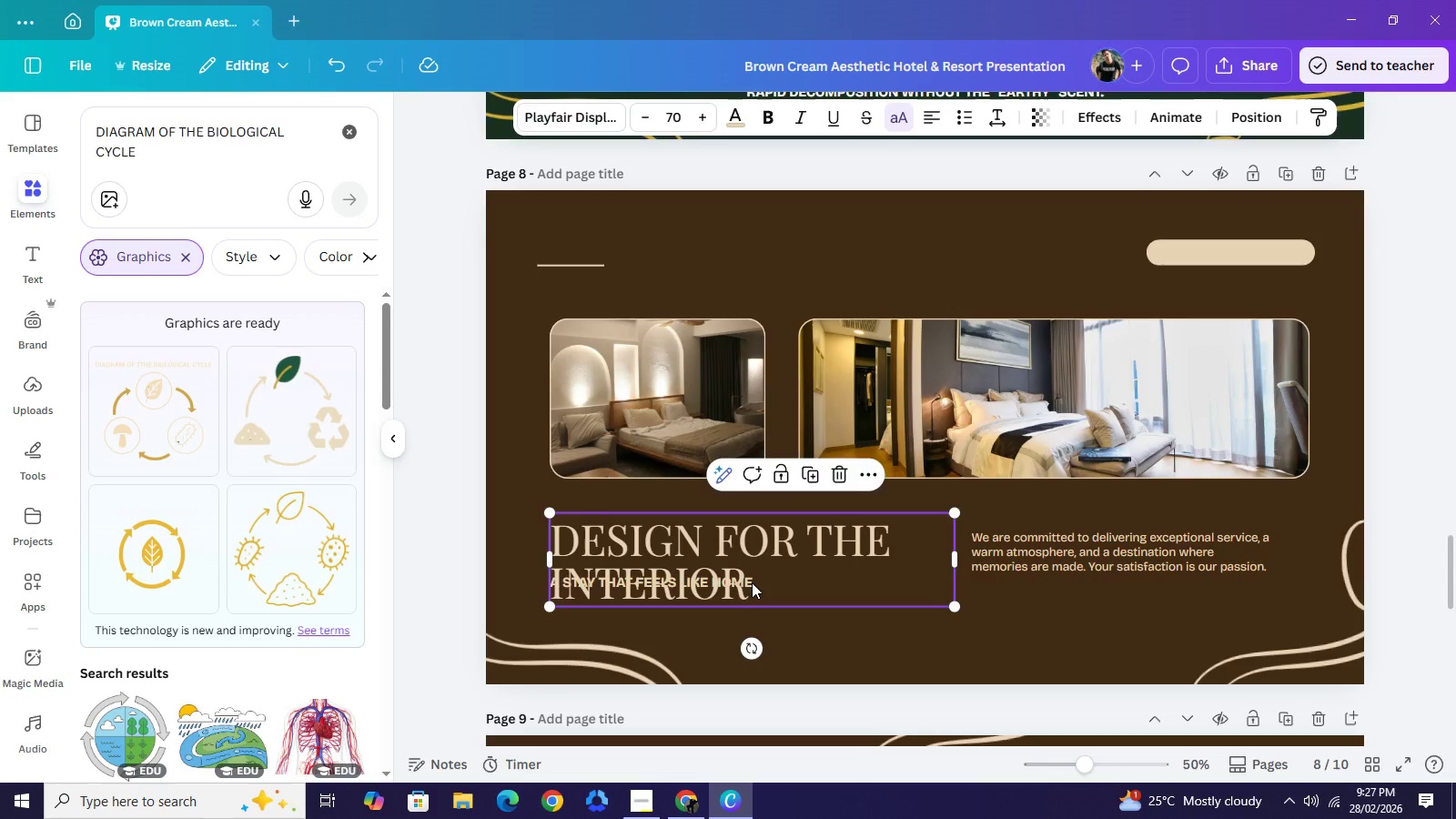 
left_click([752, 582])
 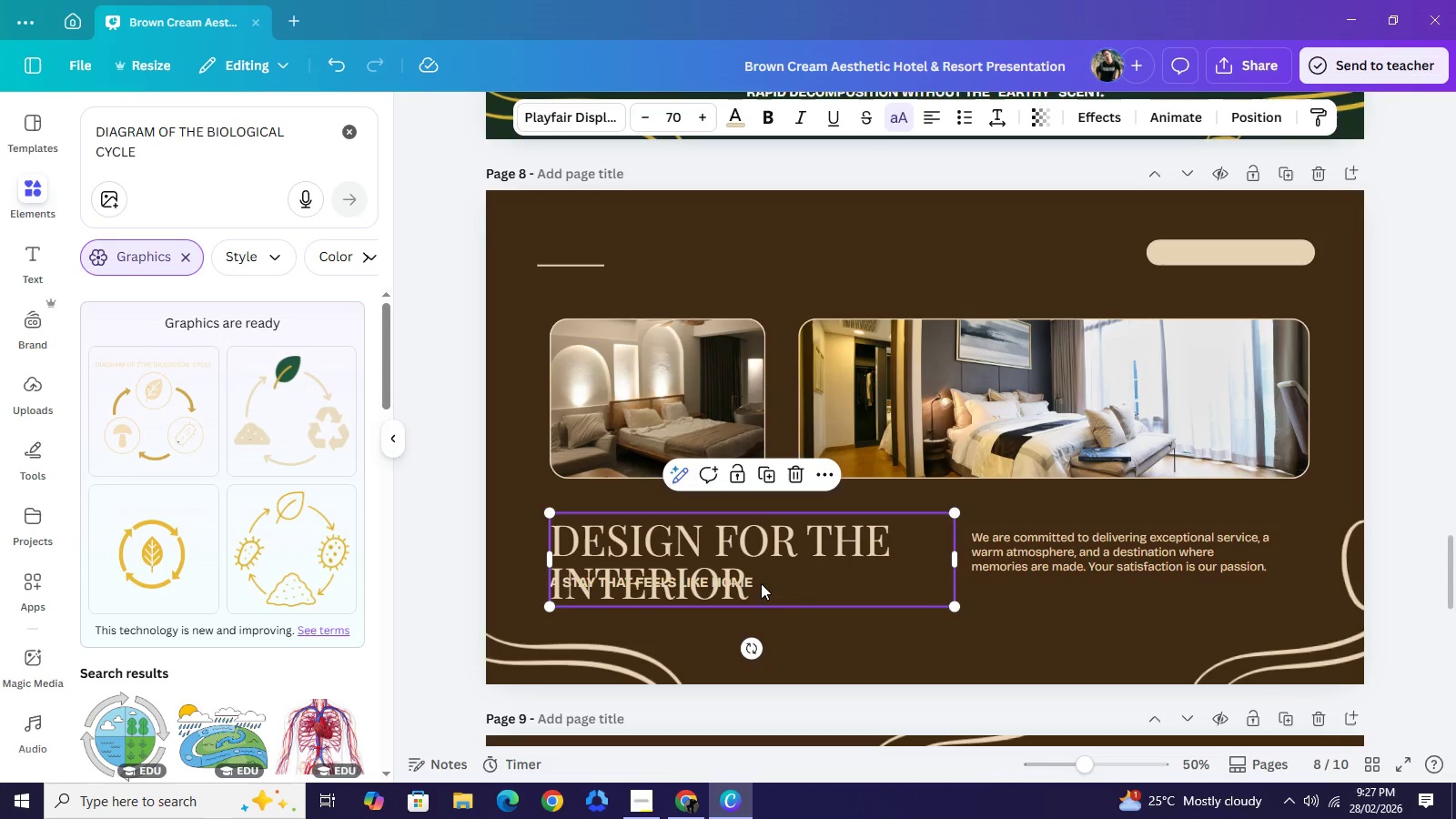 
left_click([758, 583])
 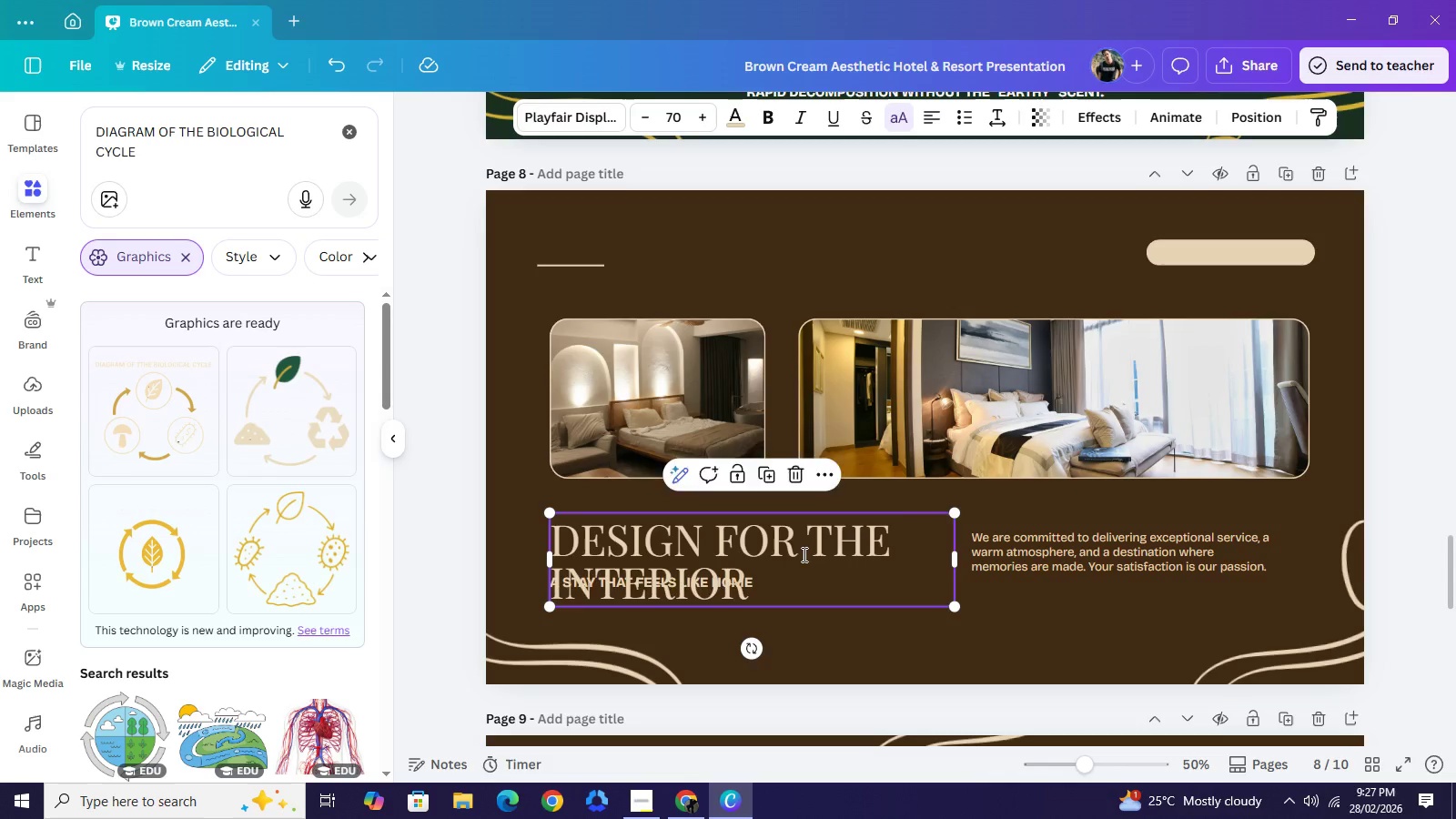 
left_click_drag(start_coordinate=[804, 587], to_coordinate=[803, 539])
 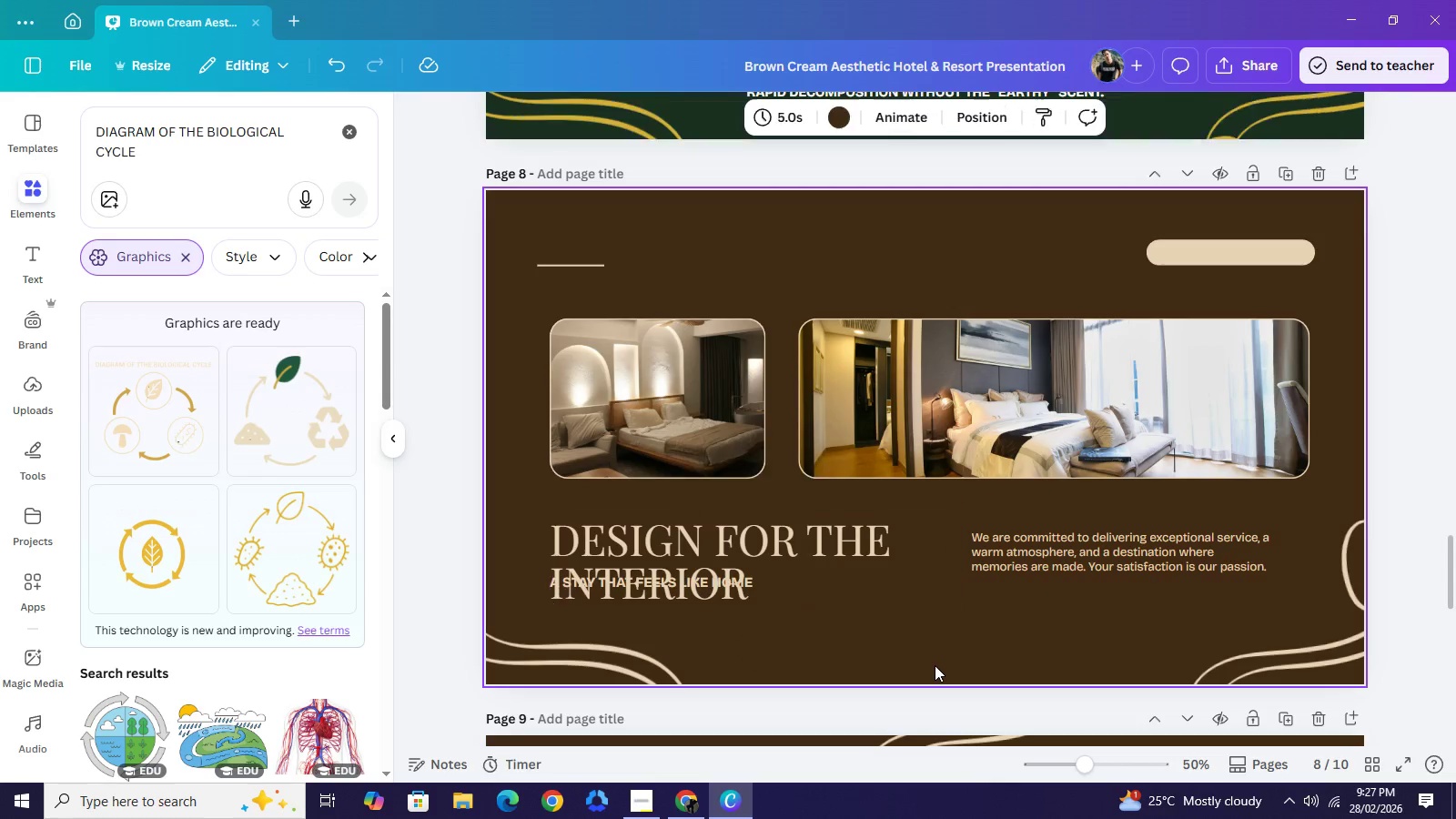 
double_click([935, 665])
 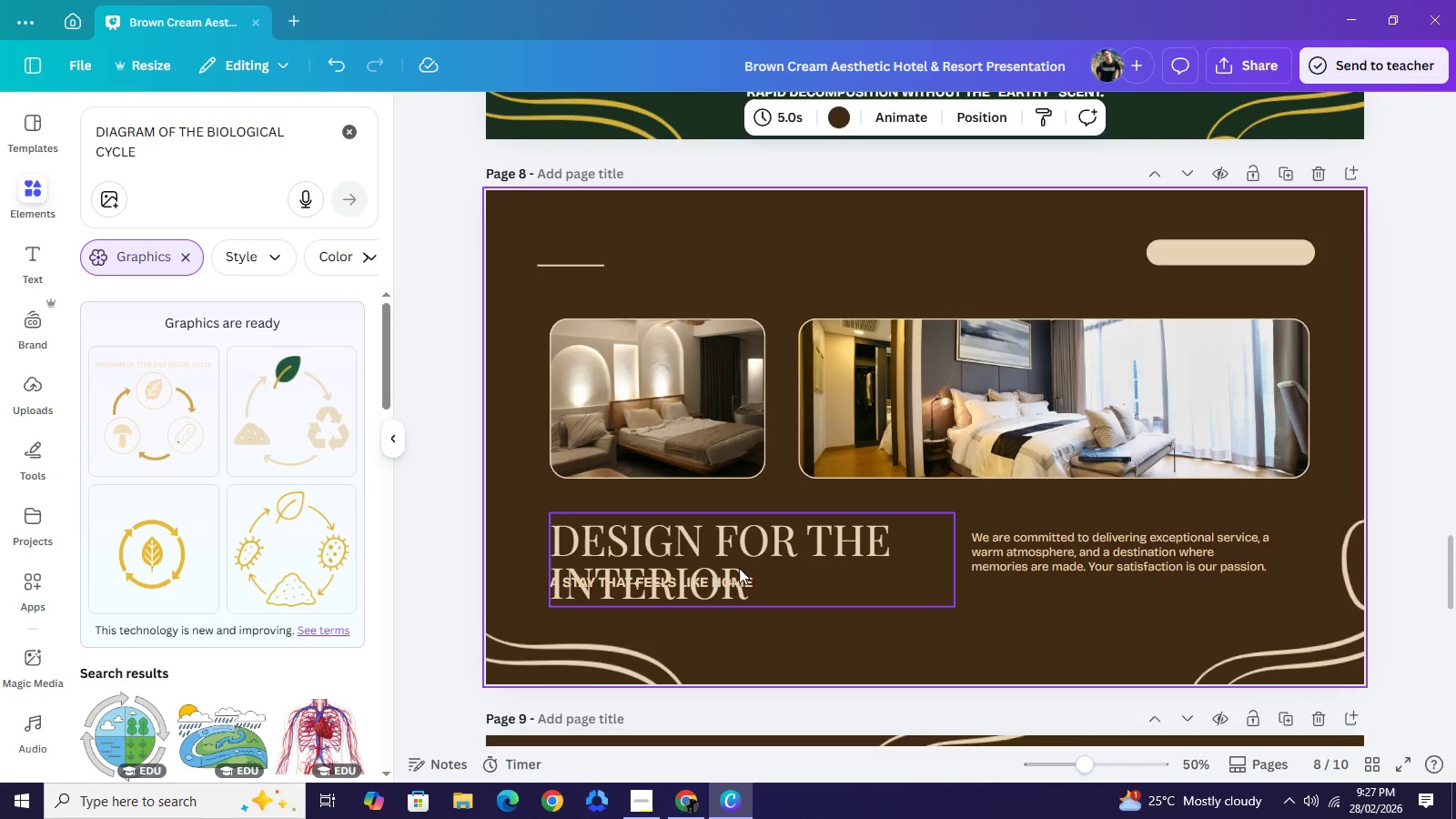 
left_click_drag(start_coordinate=[860, 588], to_coordinate=[845, 529])
 